 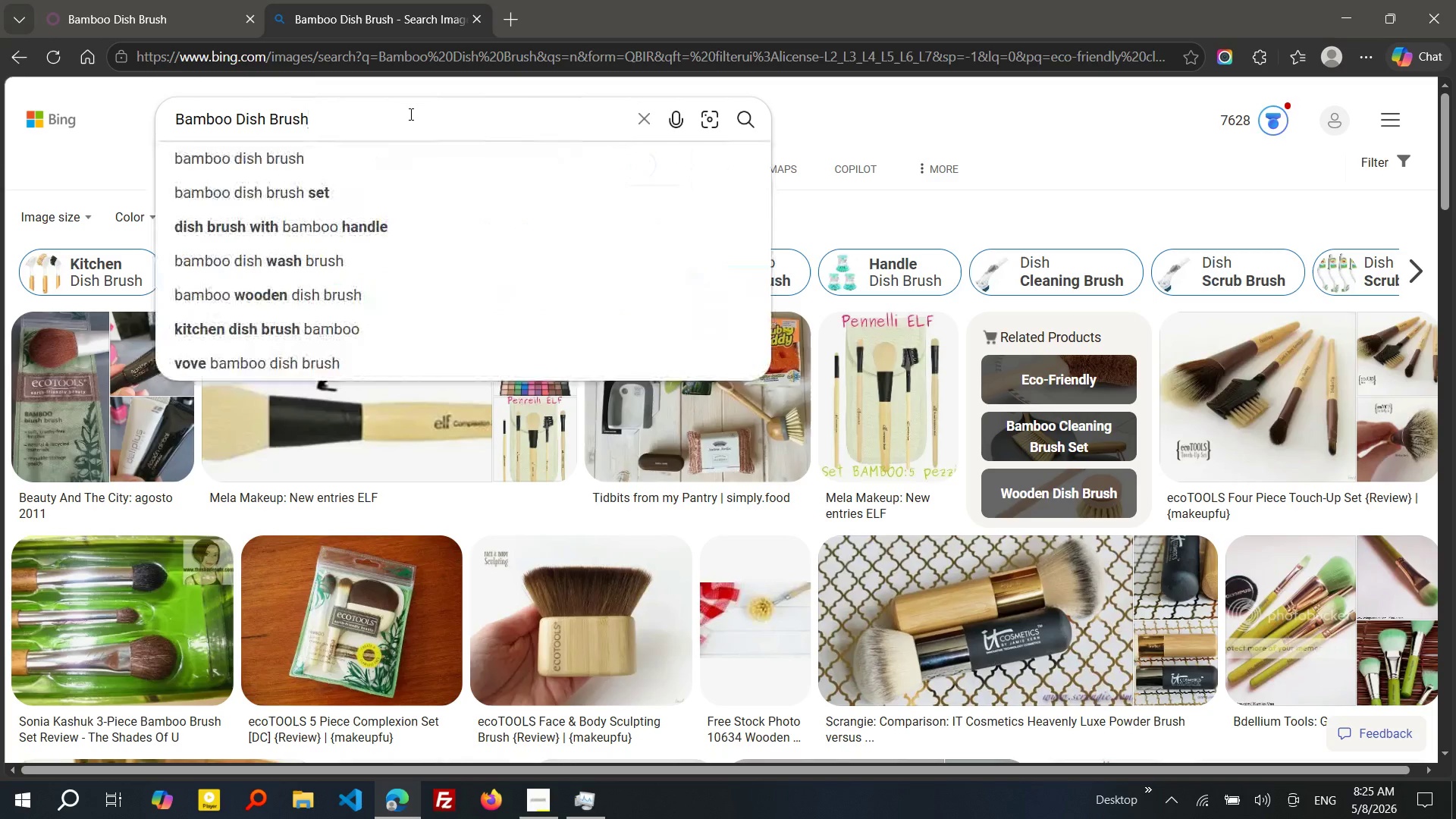 
type( kitchen)
 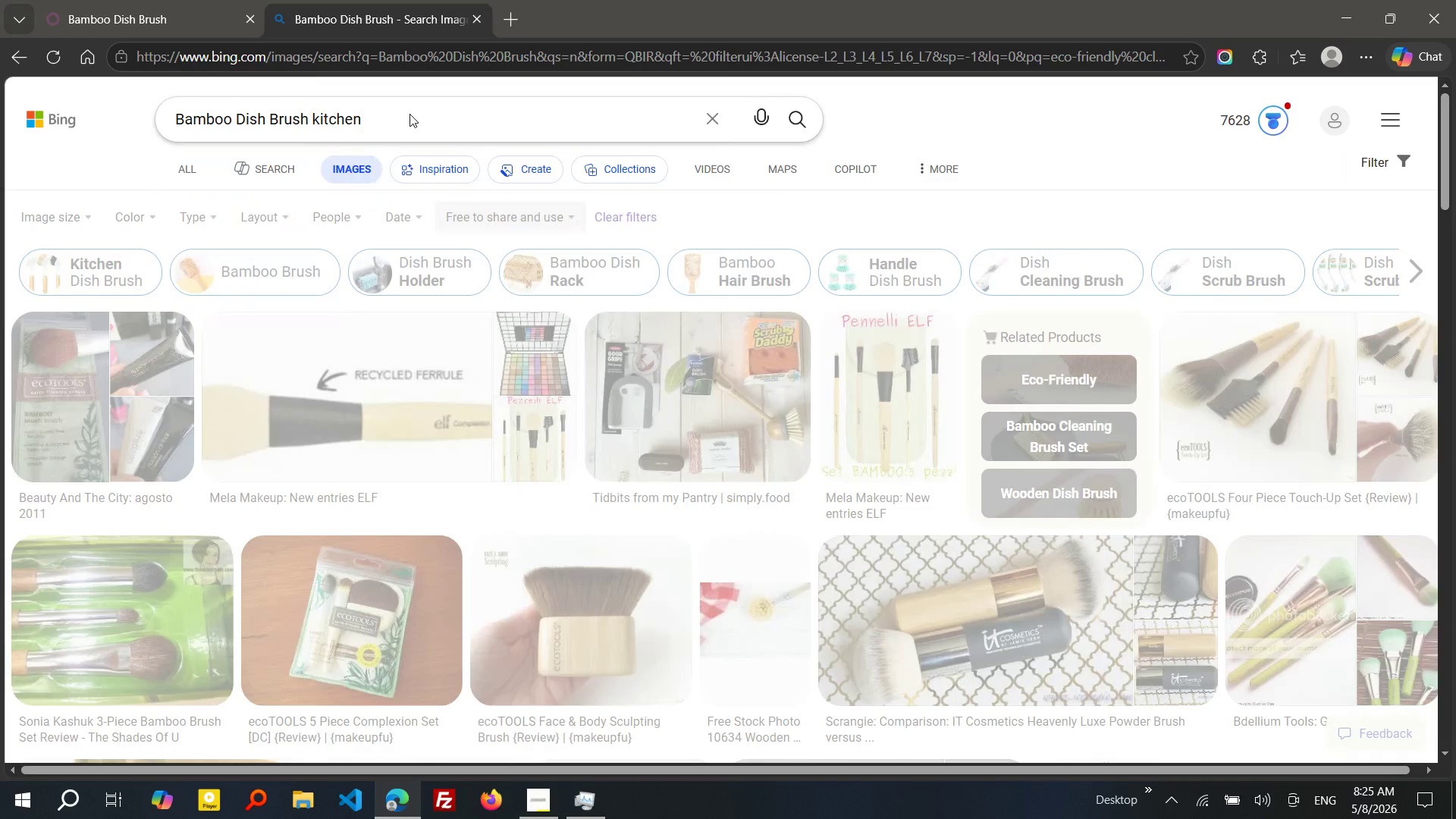 
key(Enter)
 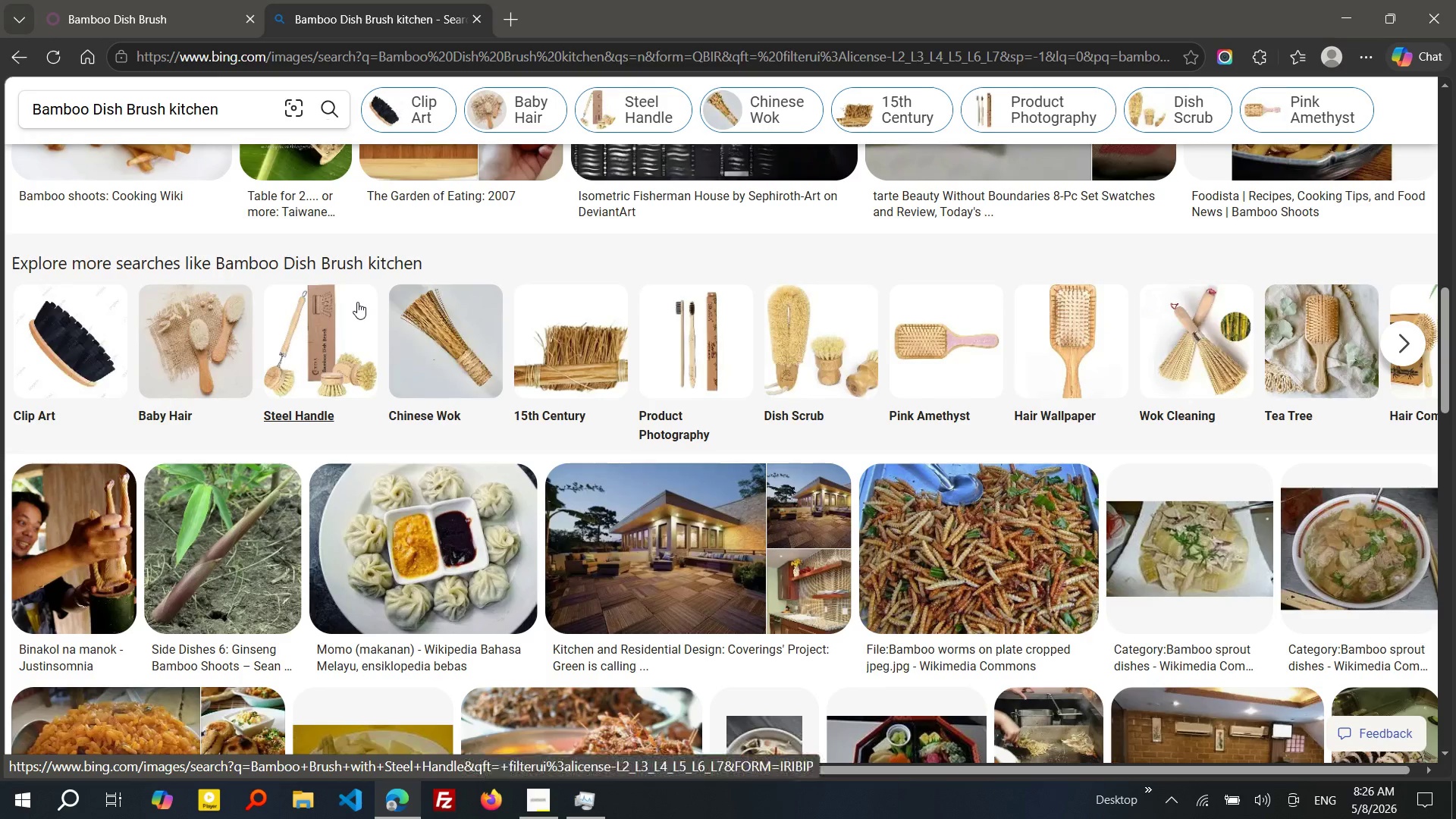 
wait(33.42)
 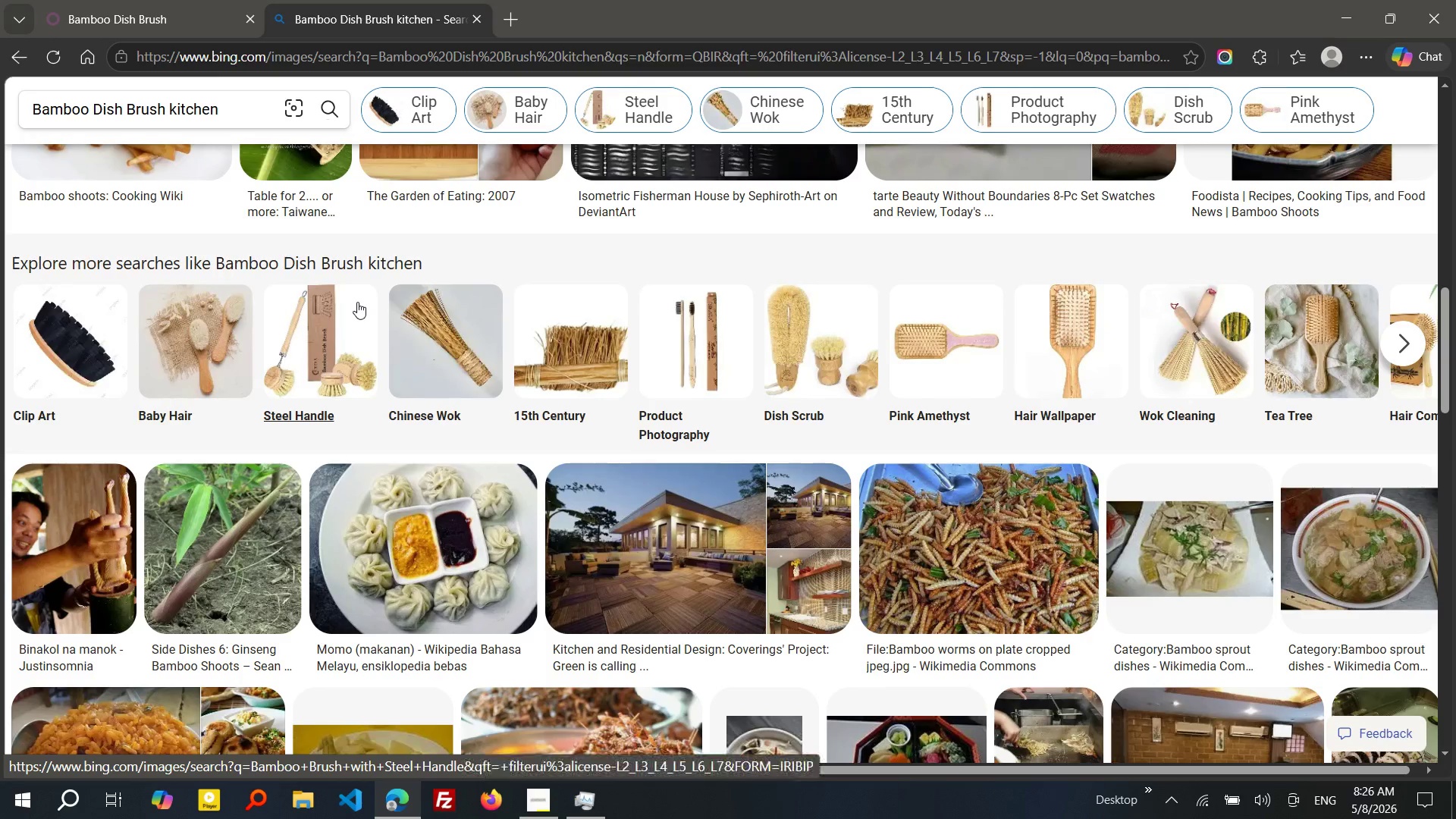 
double_click([207, 113])
 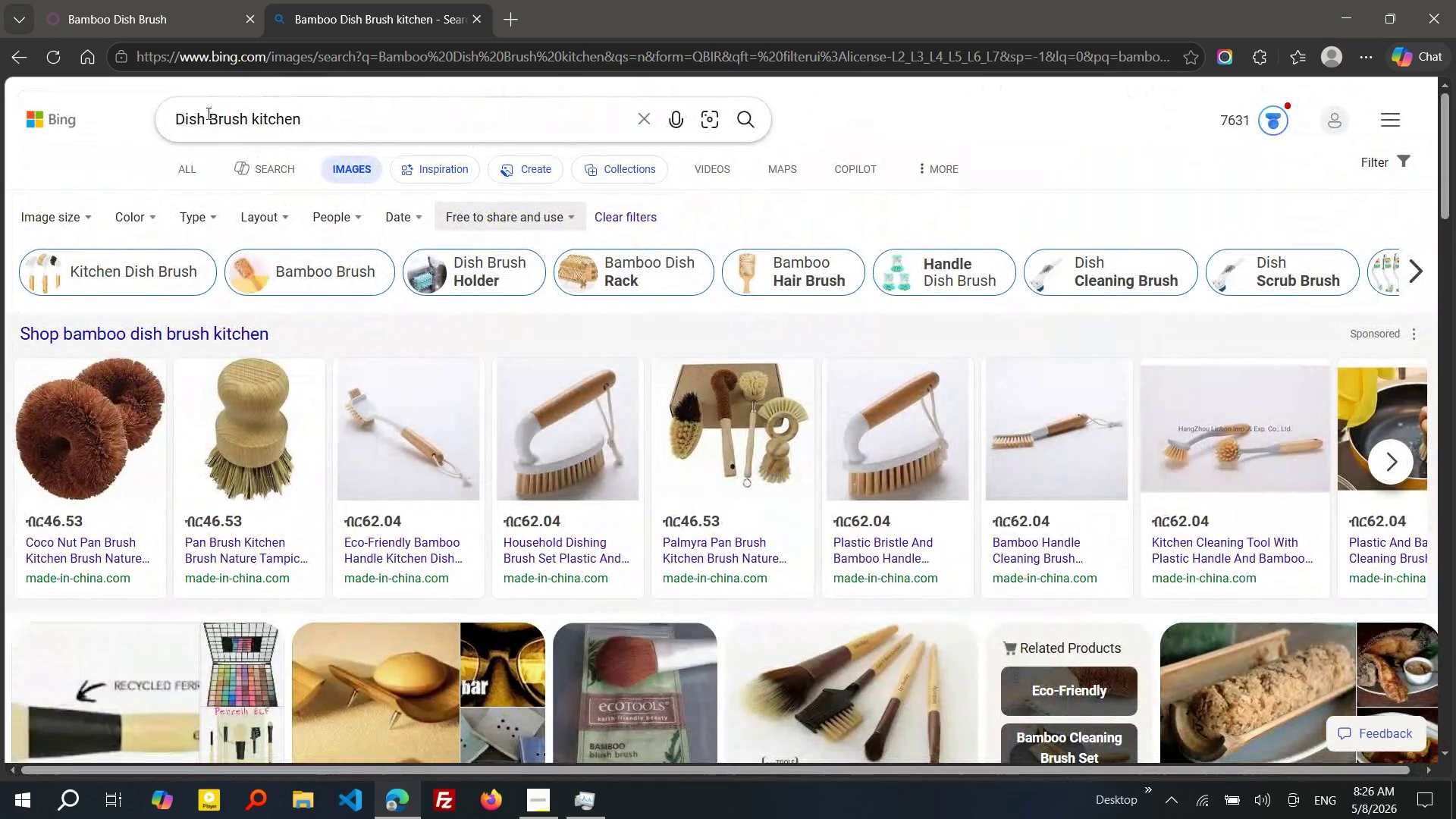 
key(Delete)
 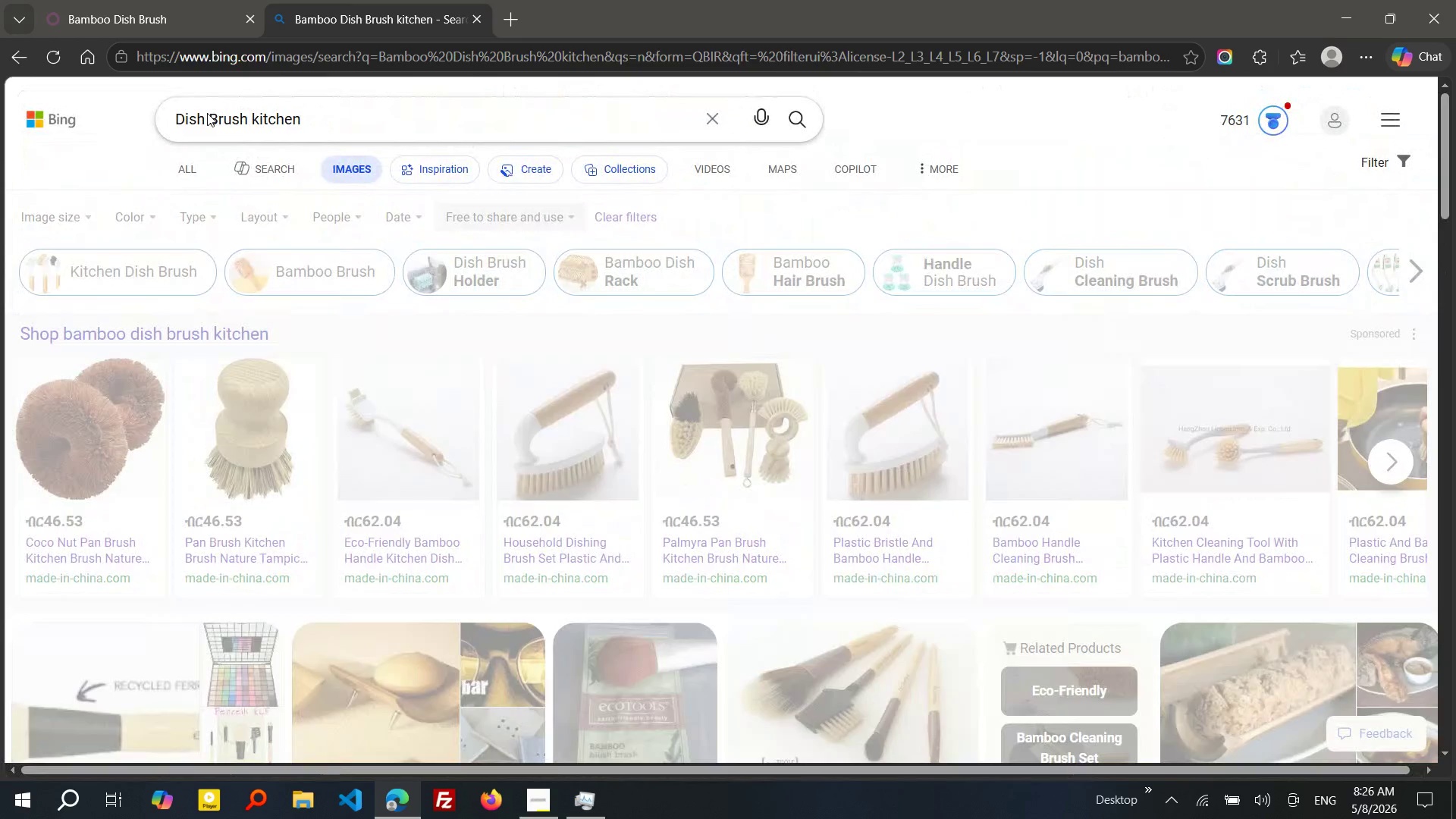 
key(Delete)
 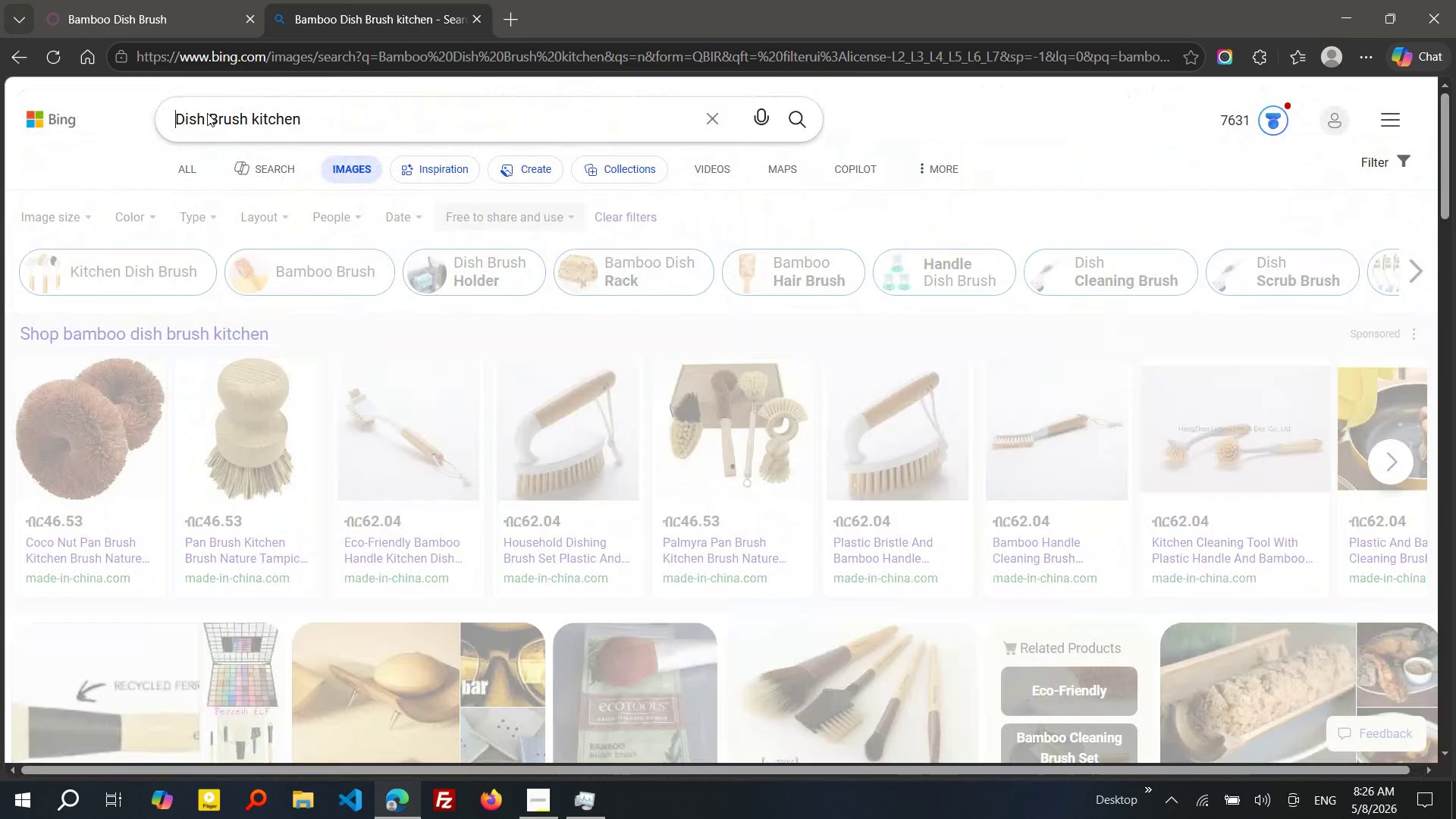 
key(Enter)
 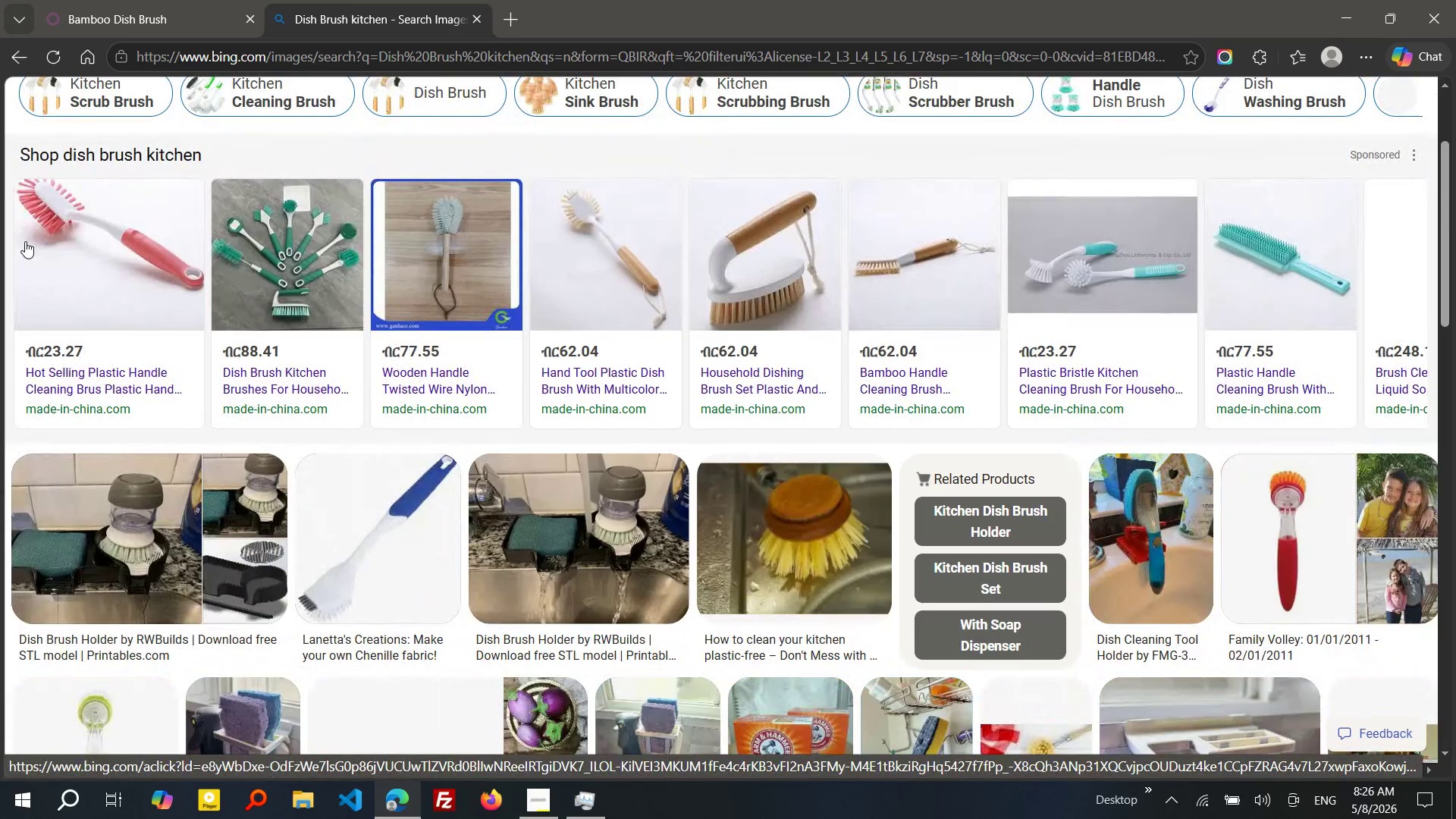 
wait(13.61)
 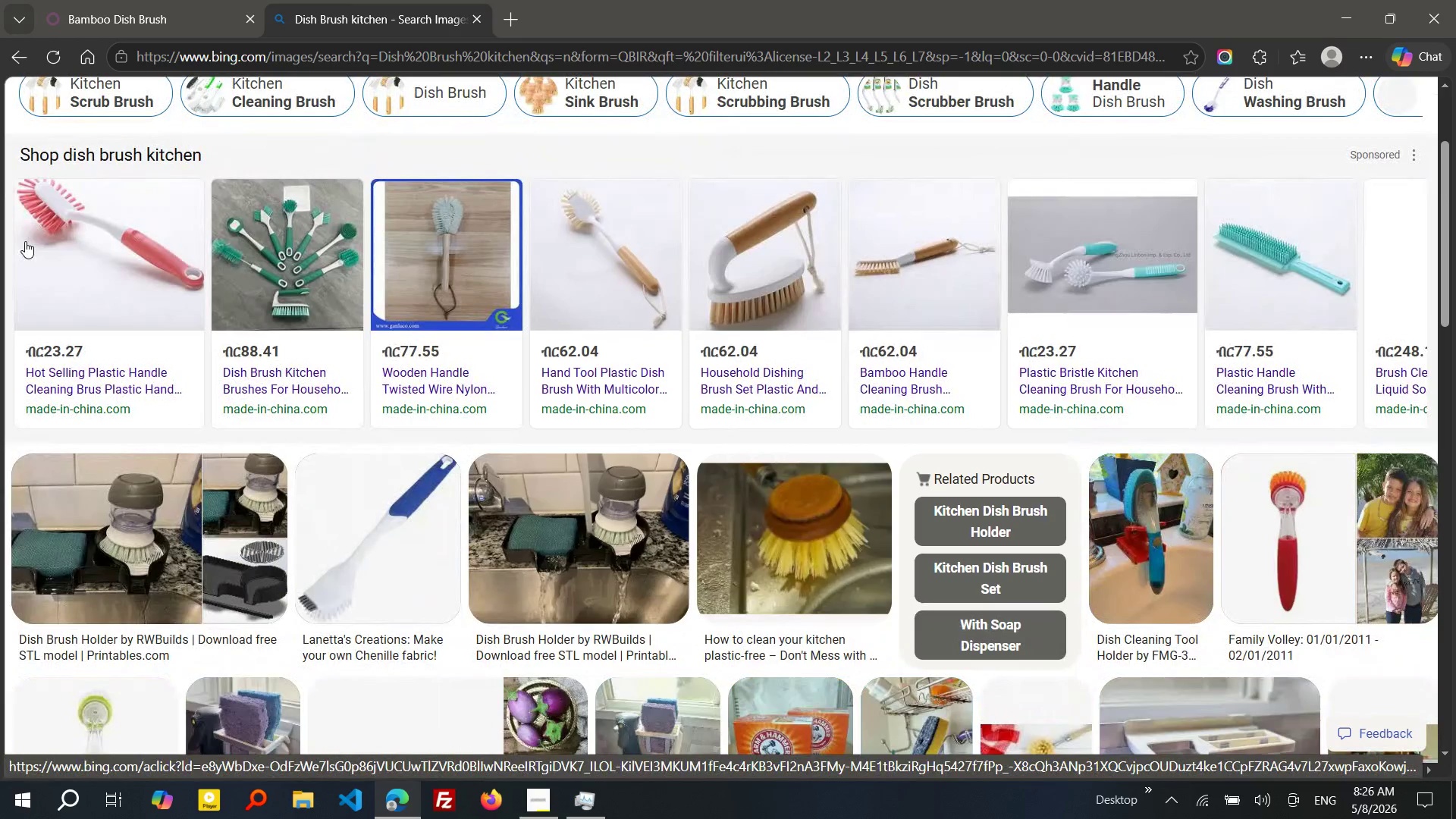 
right_click([836, 566])
 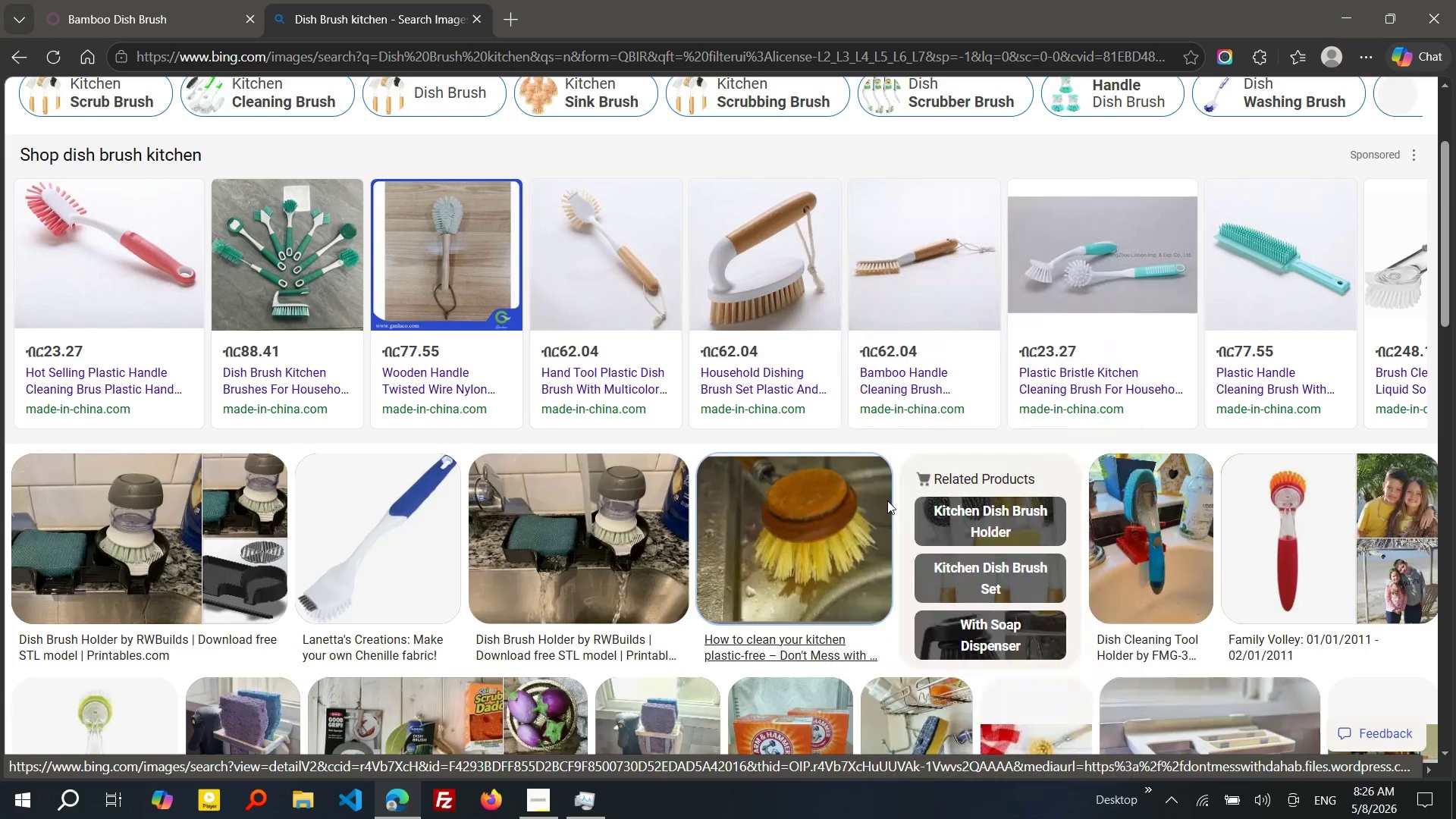 
left_click([887, 500])
 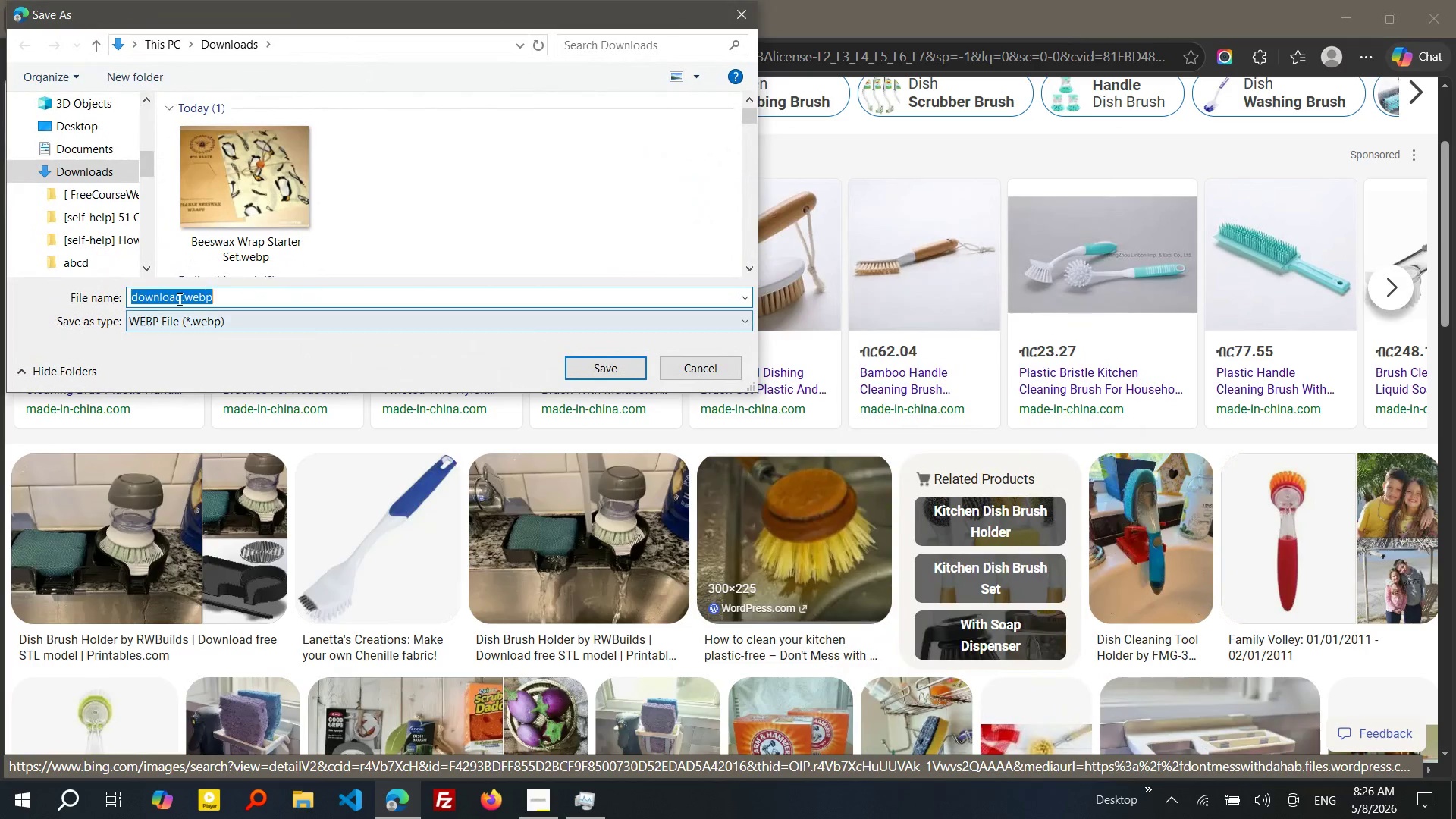 
wait(5.28)
 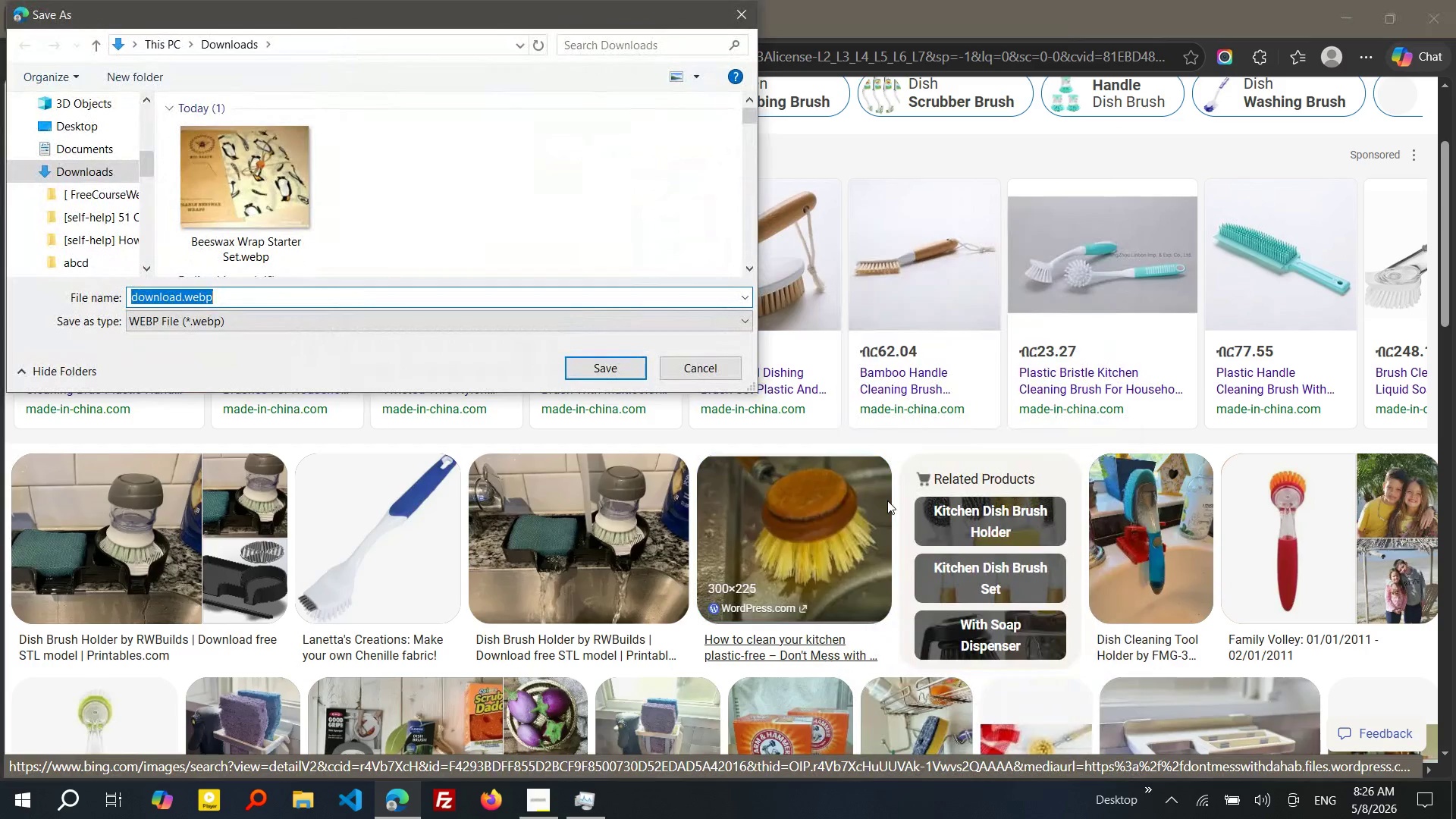 
left_click([178, 296])
 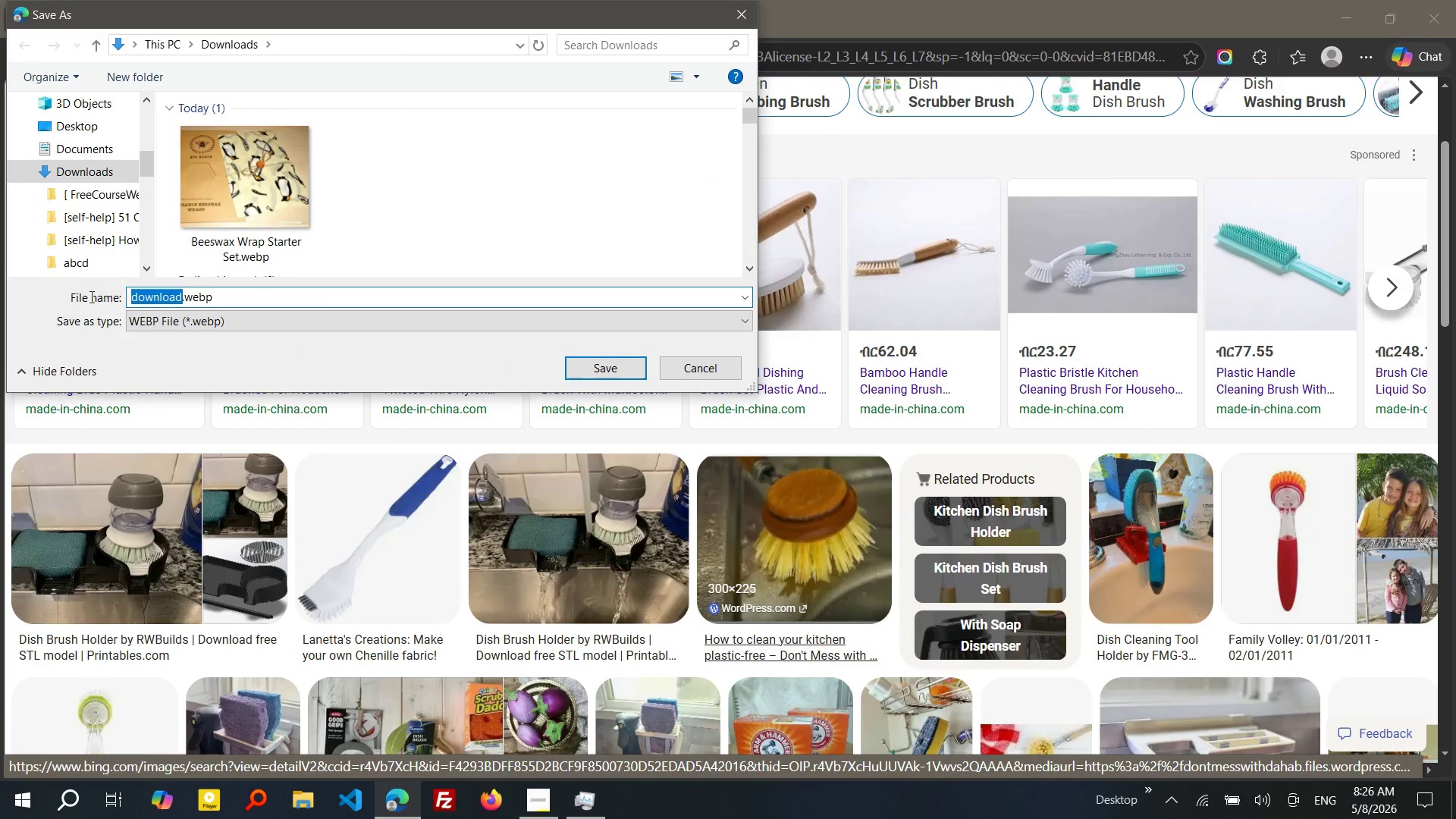 
left_click_drag(start_coordinate=[181, 296], to_coordinate=[83, 297])
 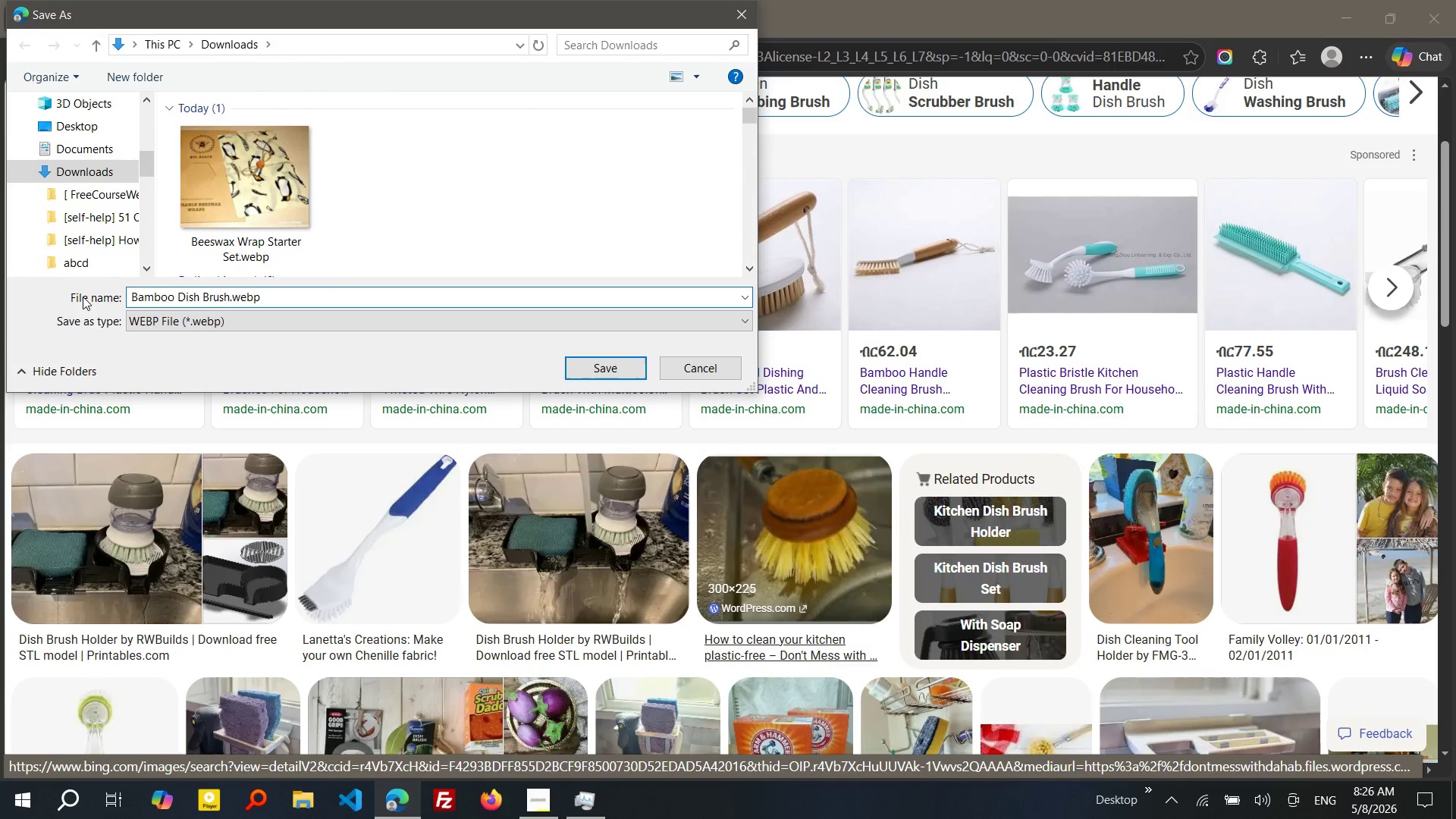 
key(Control+V)
 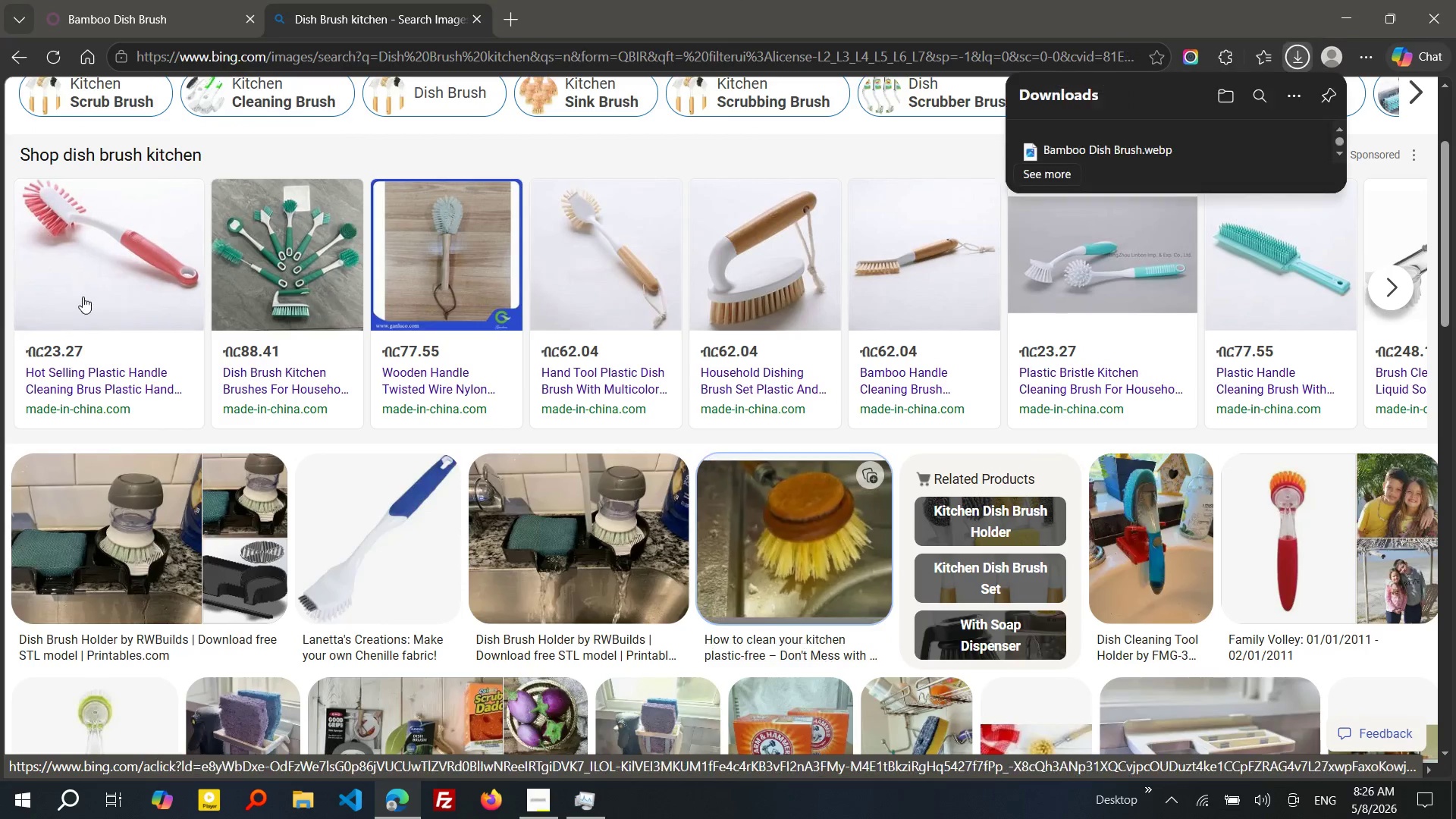 
key(Control+Enter)
 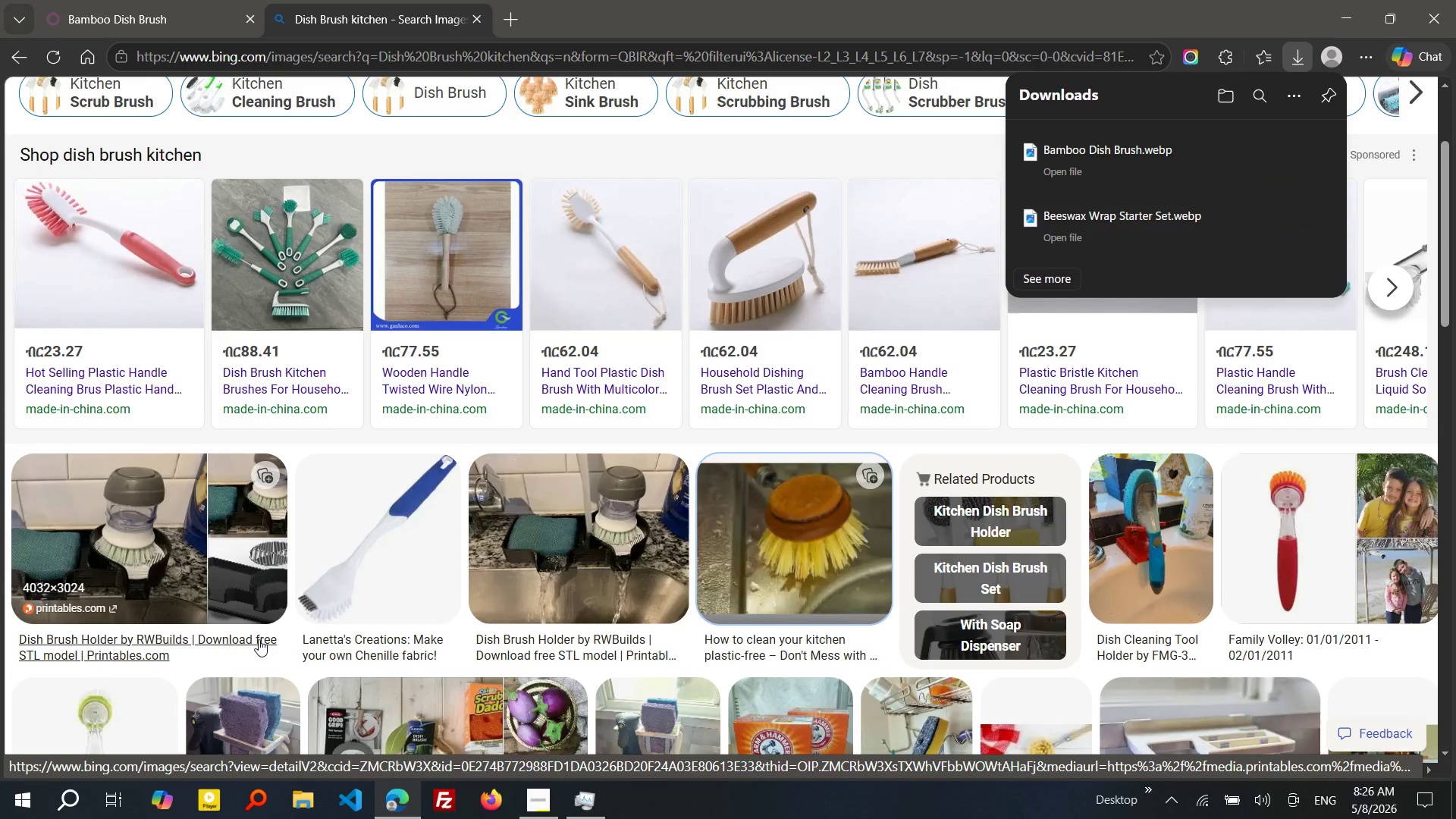 
mouse_move([272, 643])
 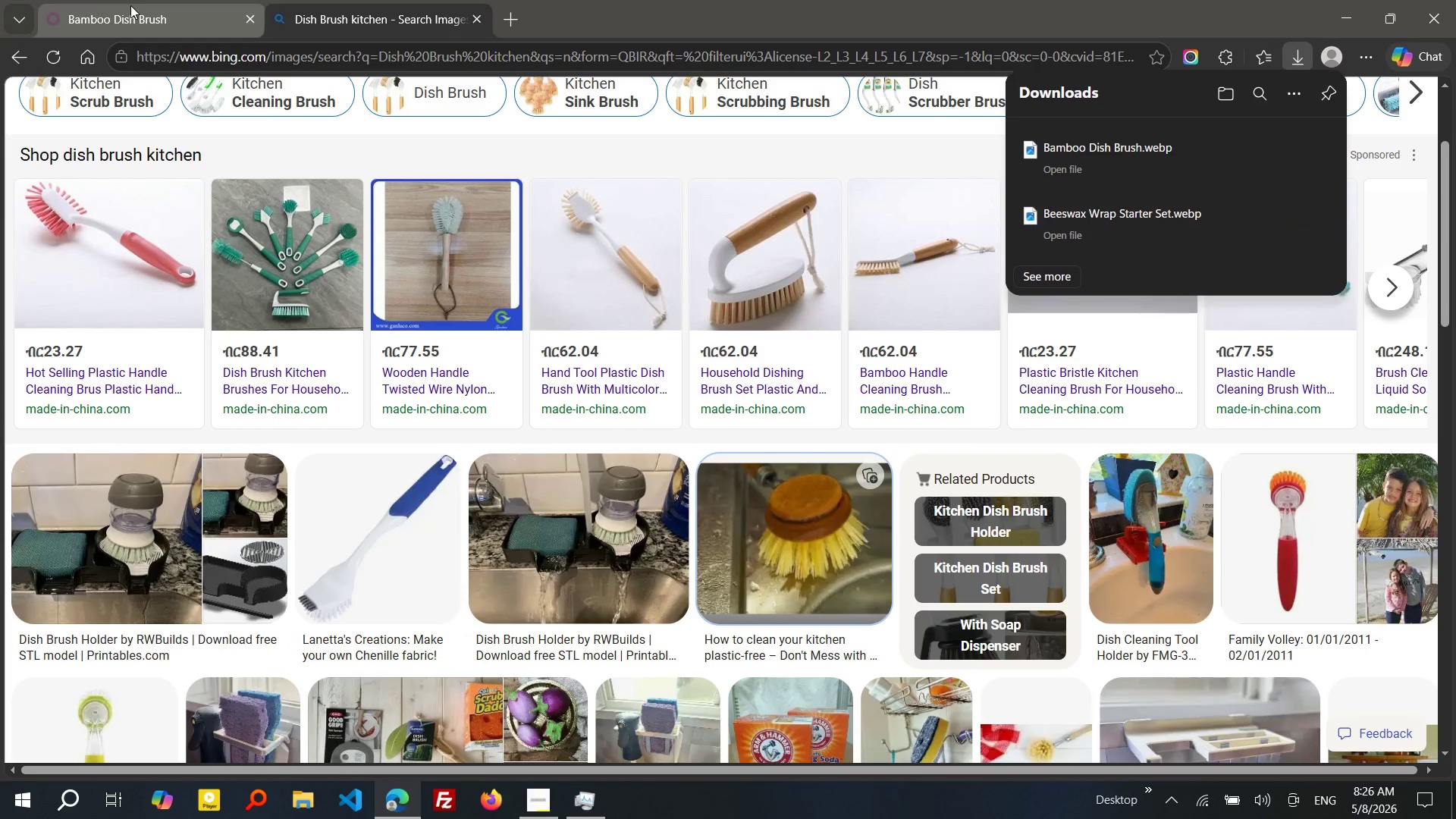 
left_click([130, 5])
 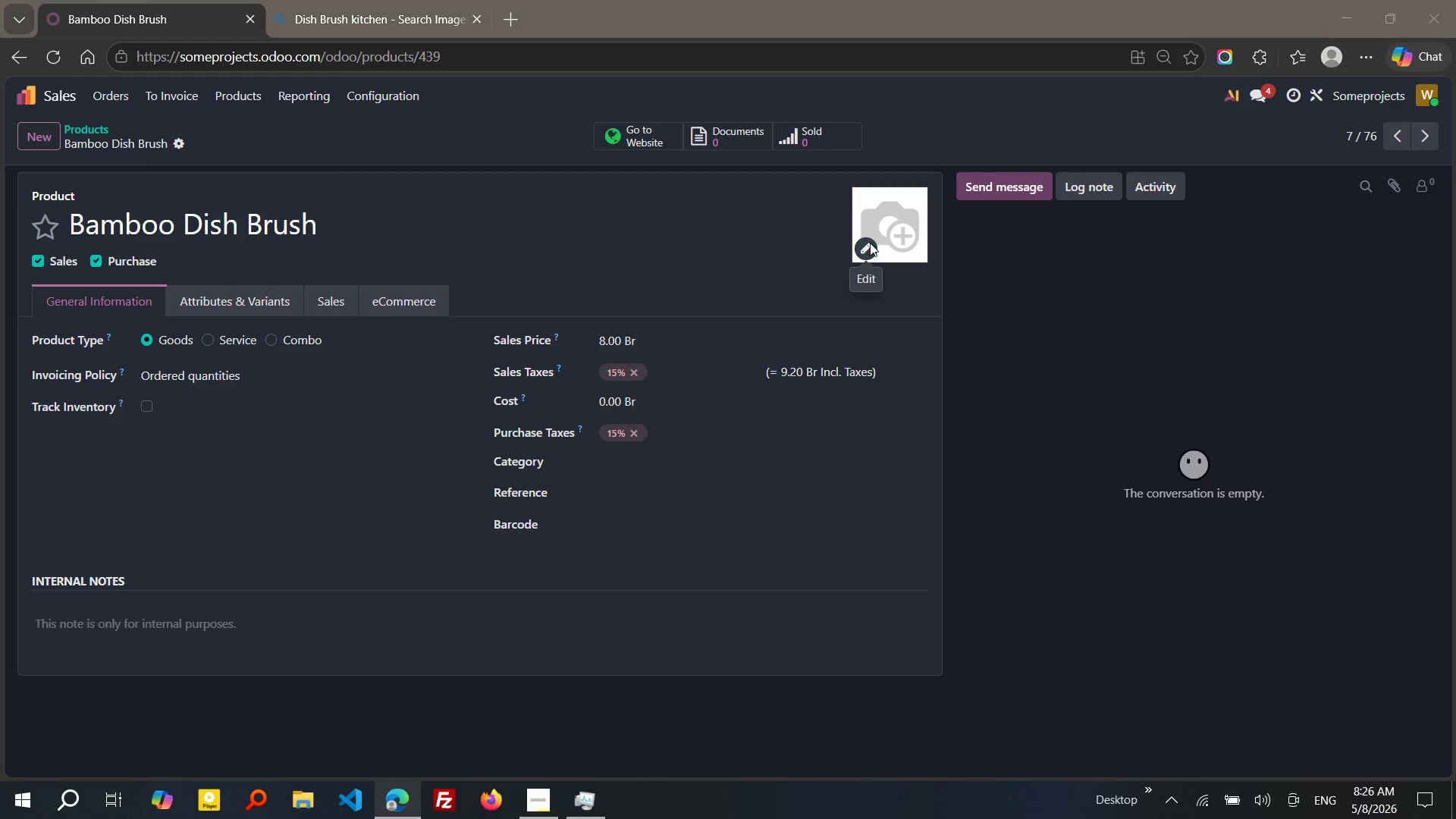 
left_click([870, 243])
 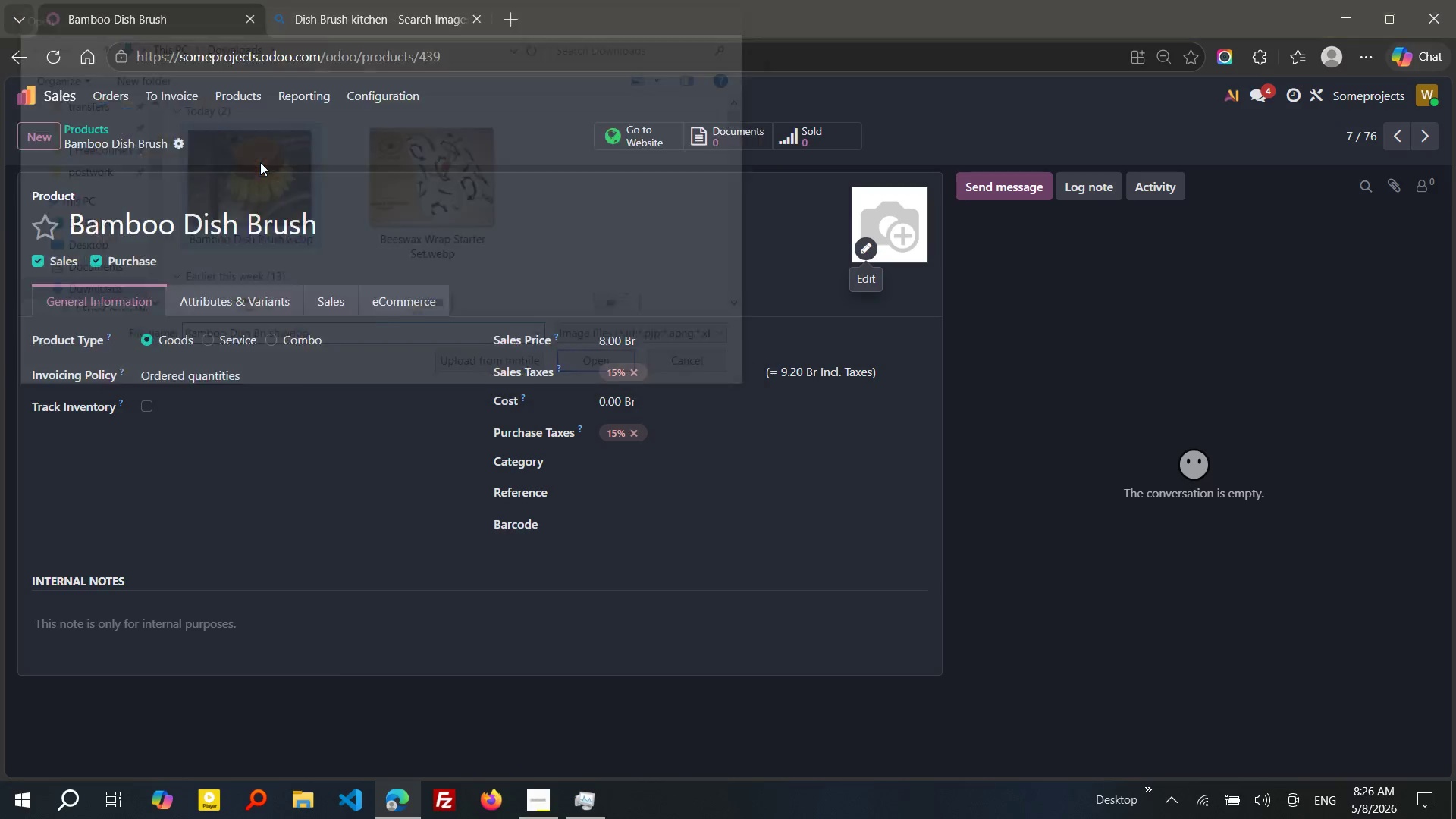 
double_click([260, 162])
 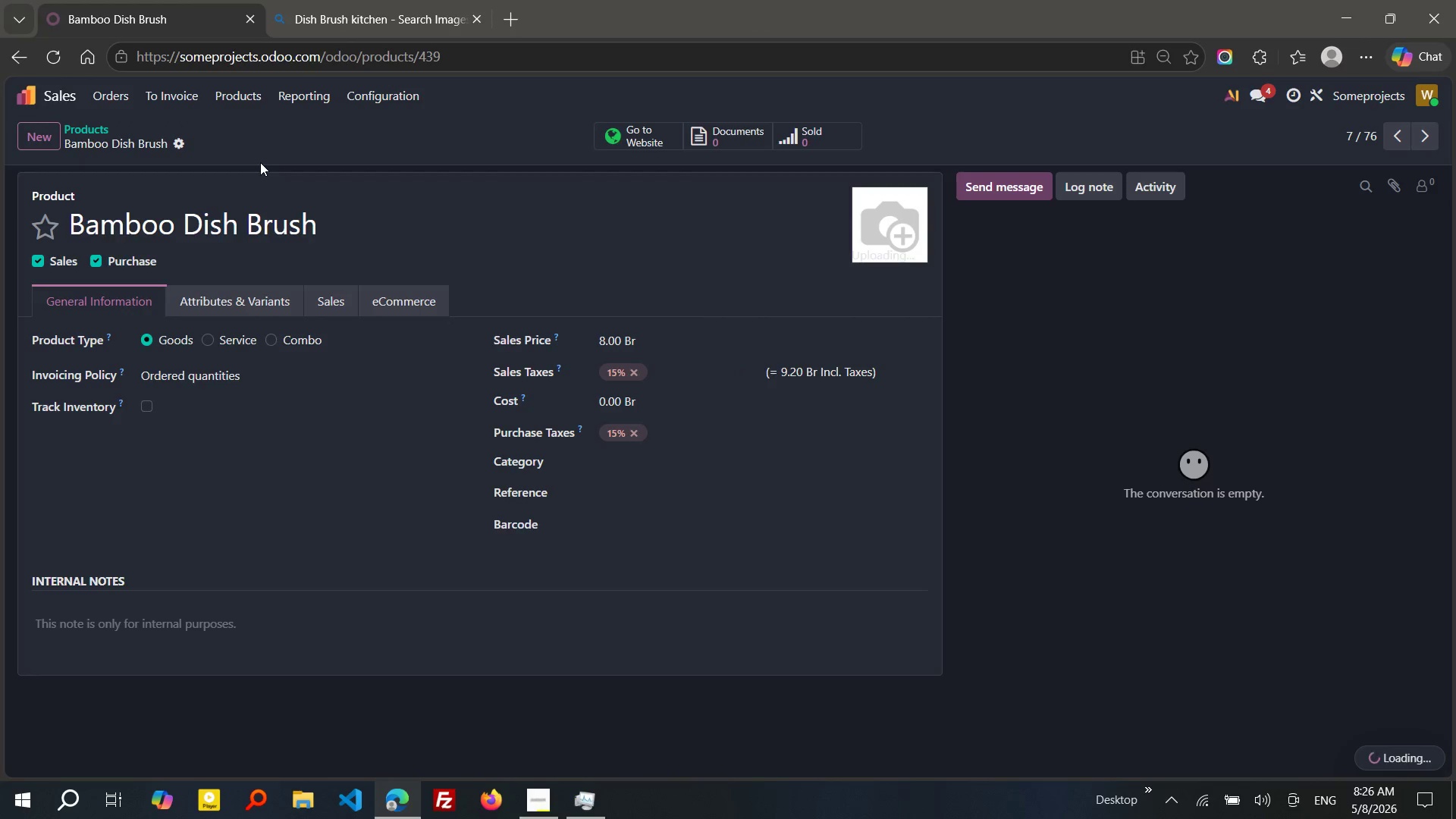 
wait(8.24)
 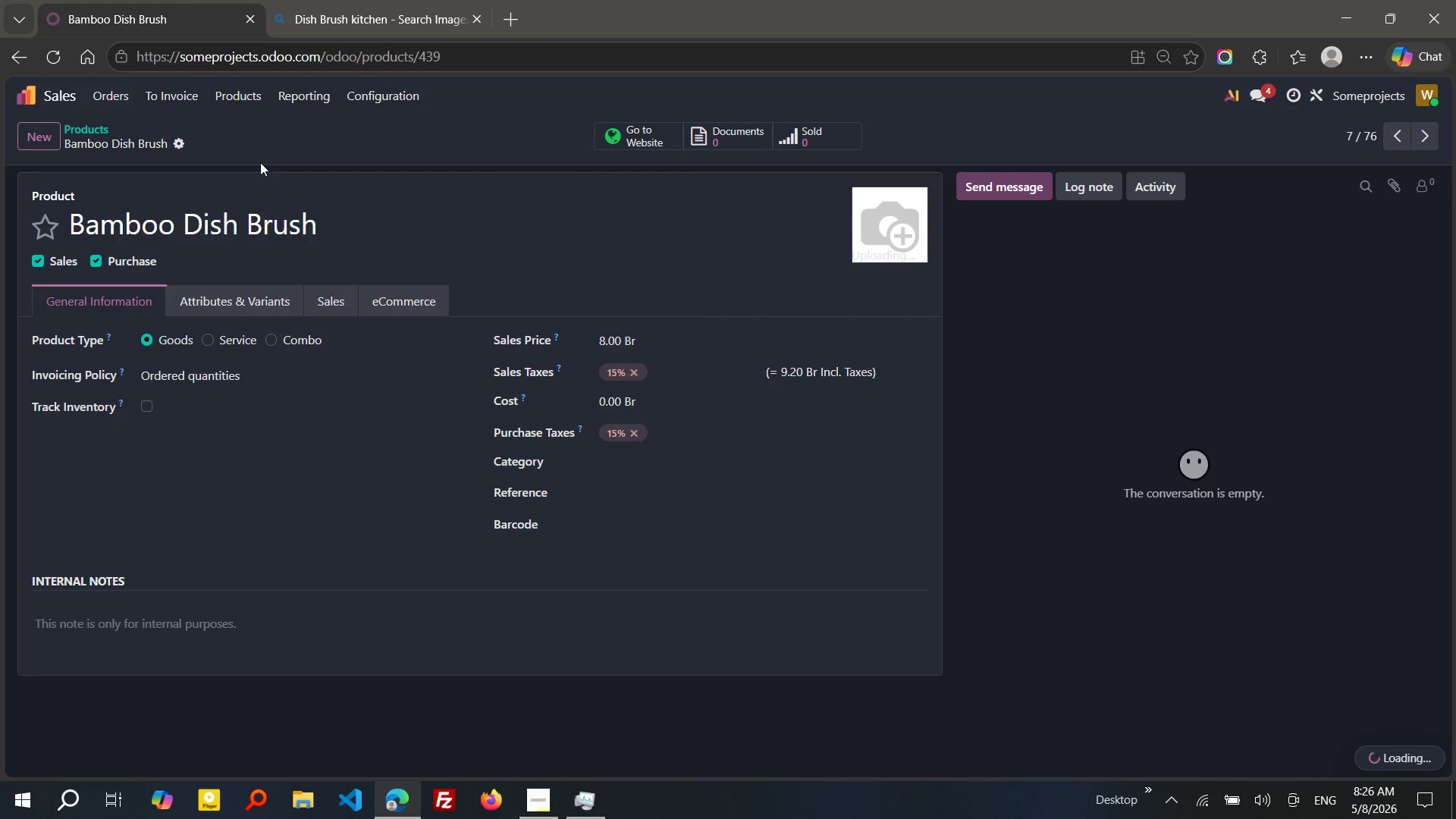 
left_click([588, 809])
 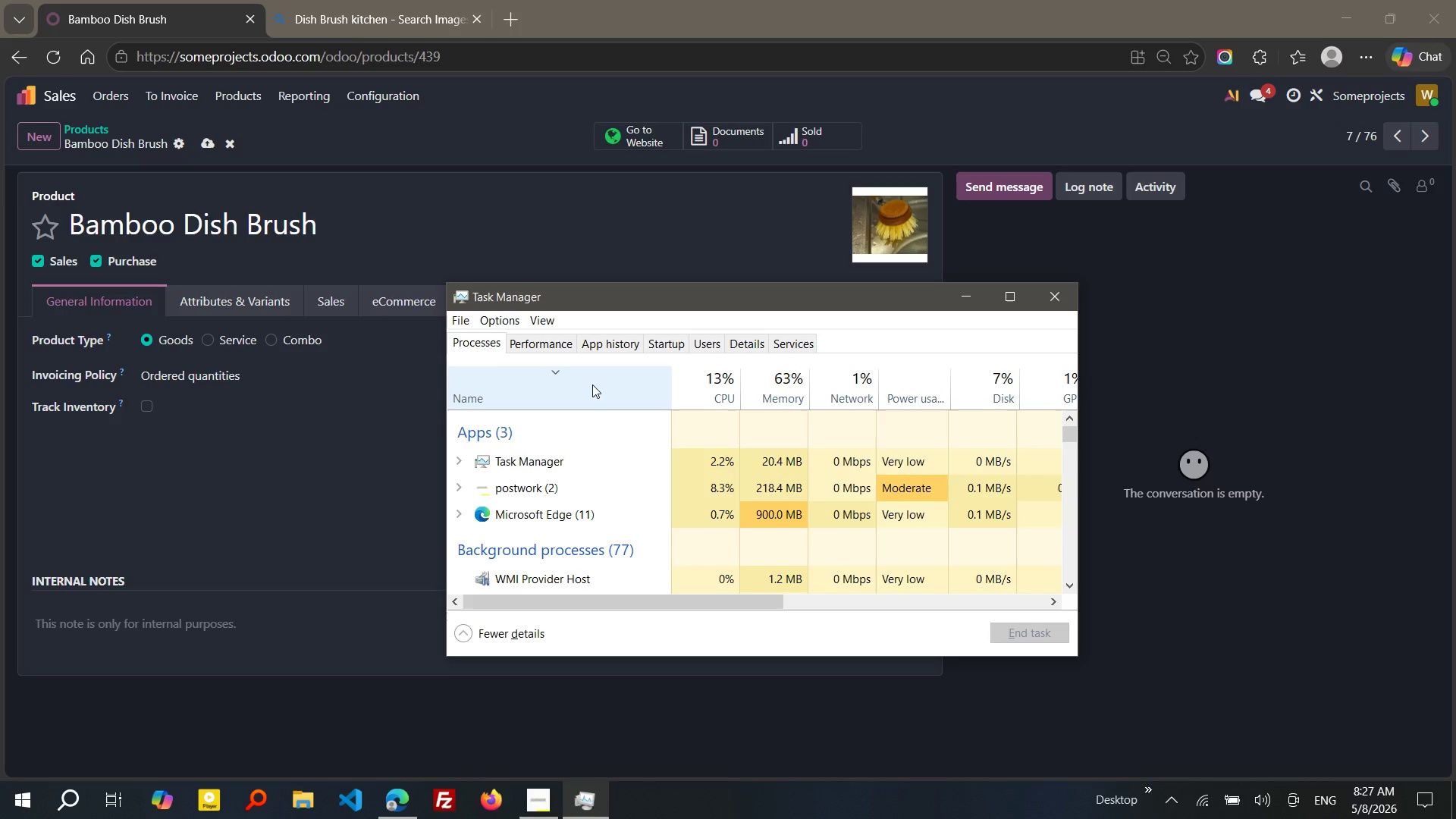 
wait(25.36)
 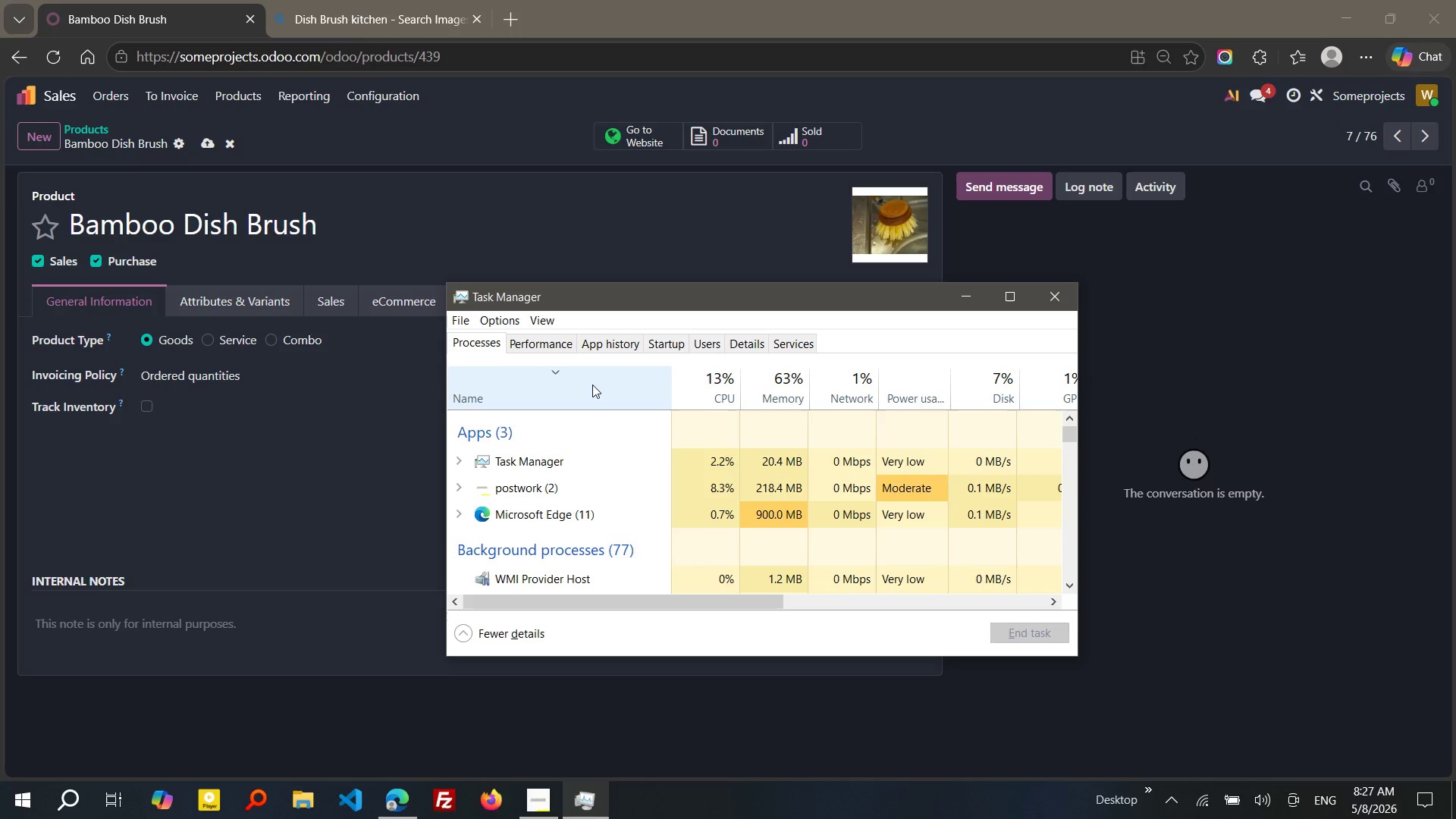 
left_click([208, 149])
 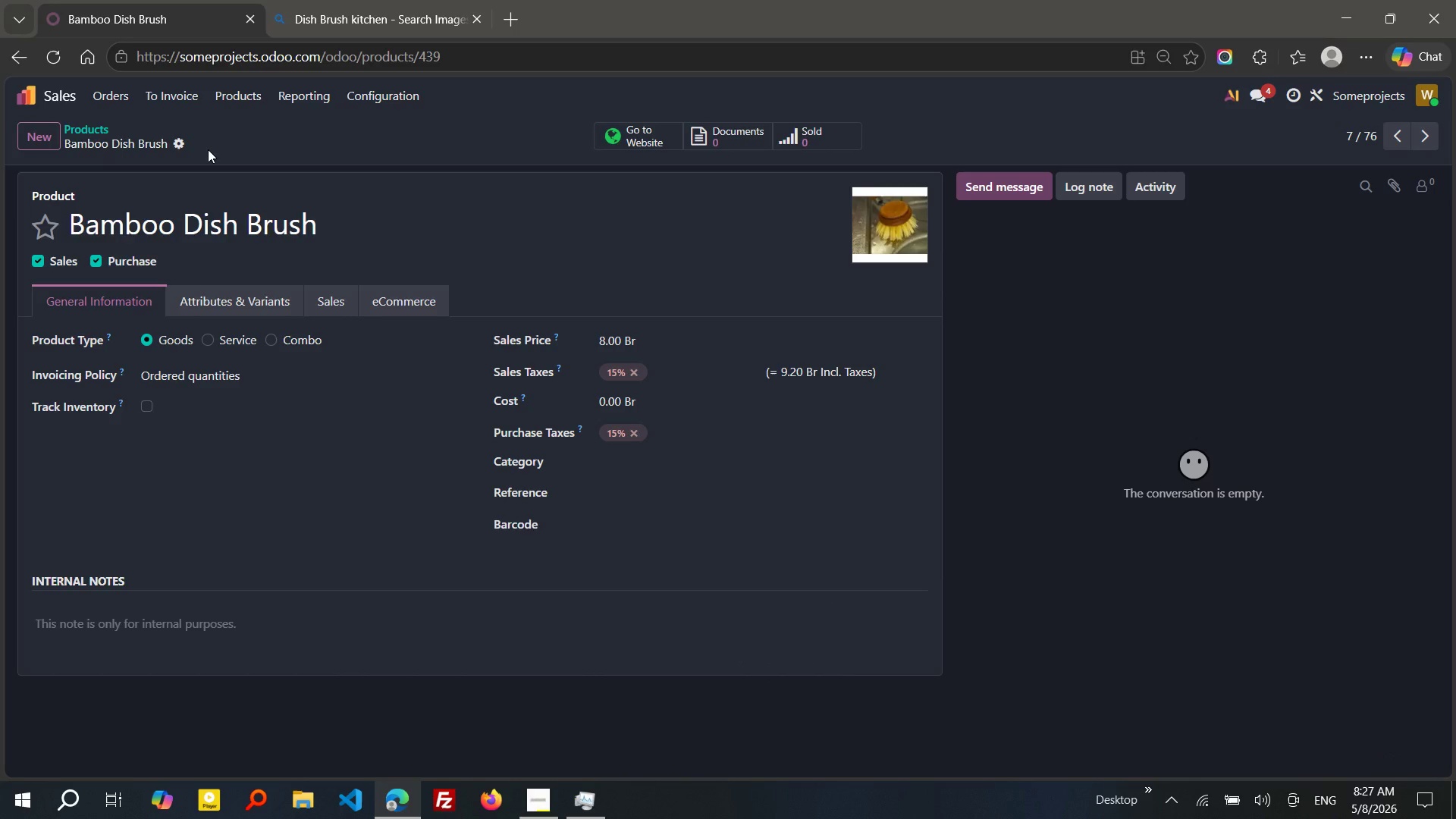 
wait(8.03)
 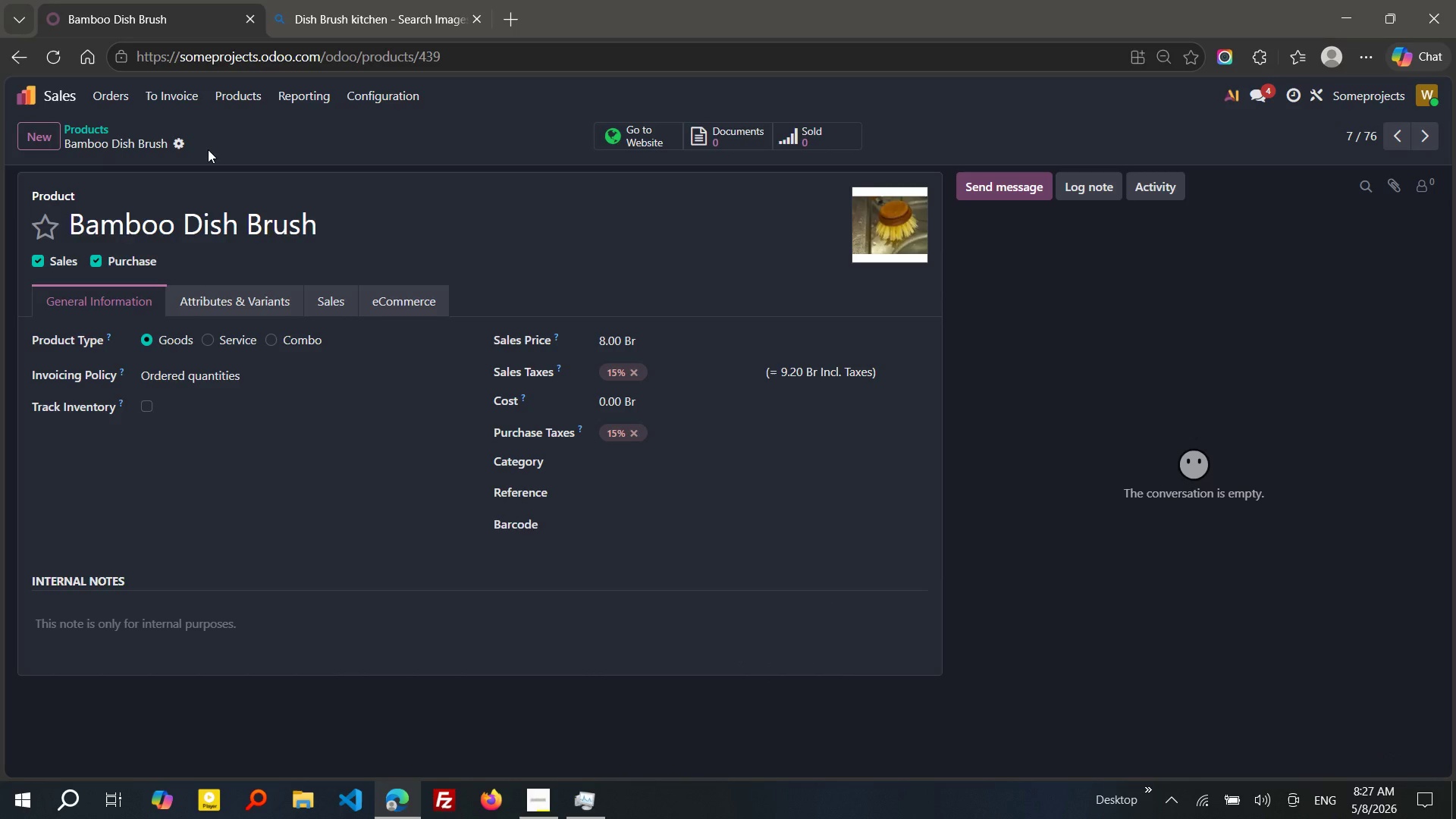 
left_click([80, 127])
 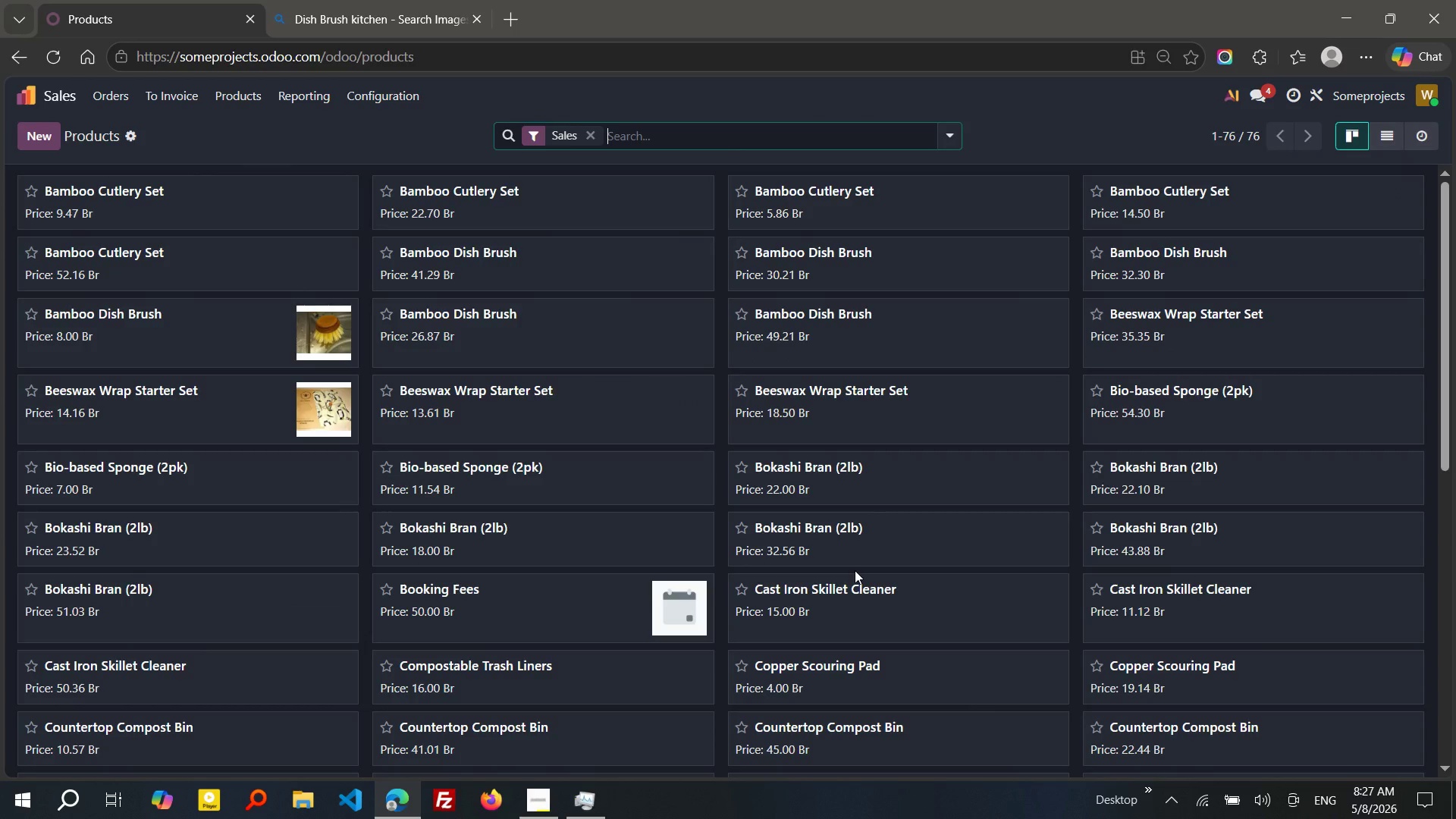 
wait(8.03)
 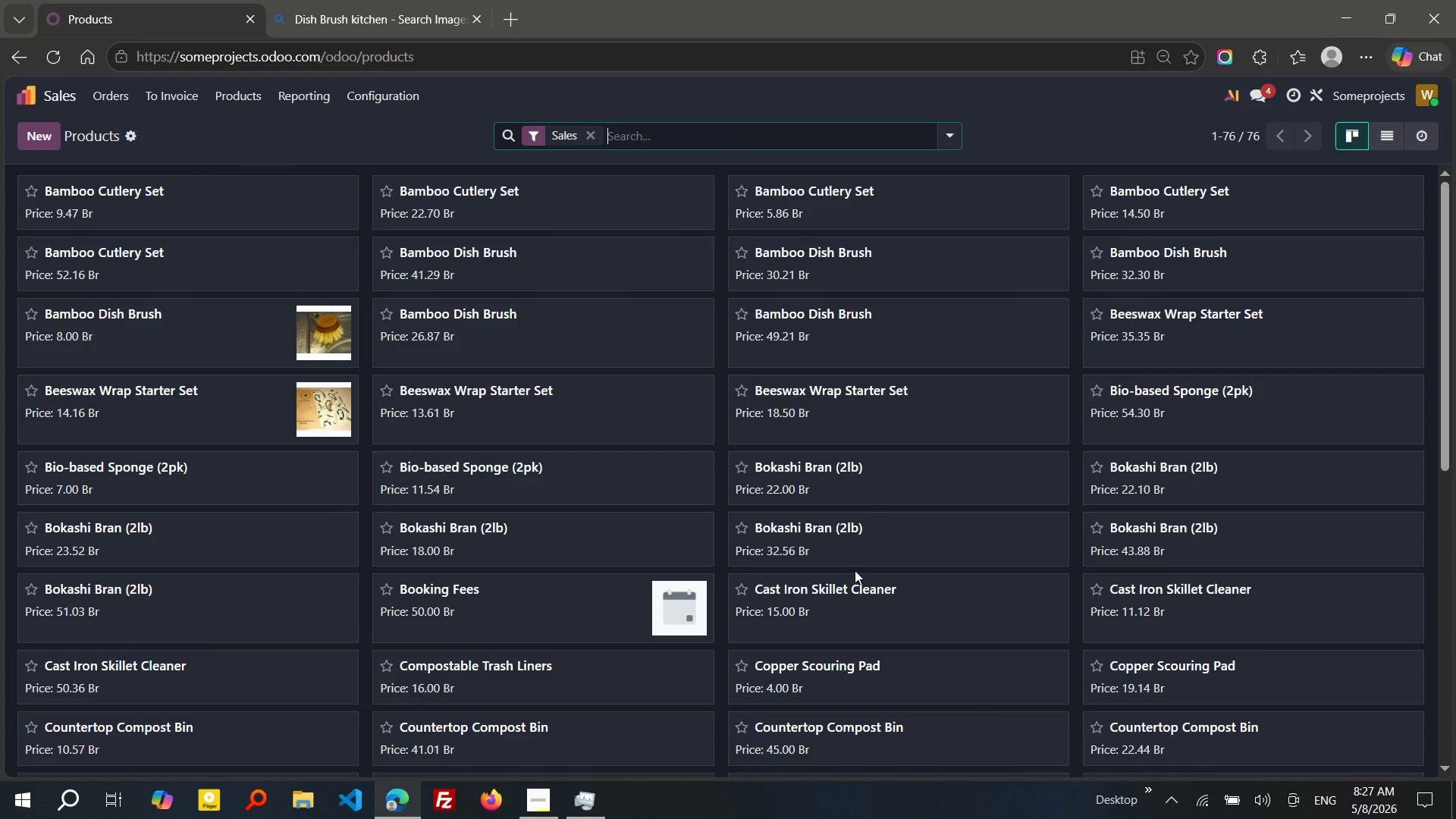 
left_click([1205, 541])
 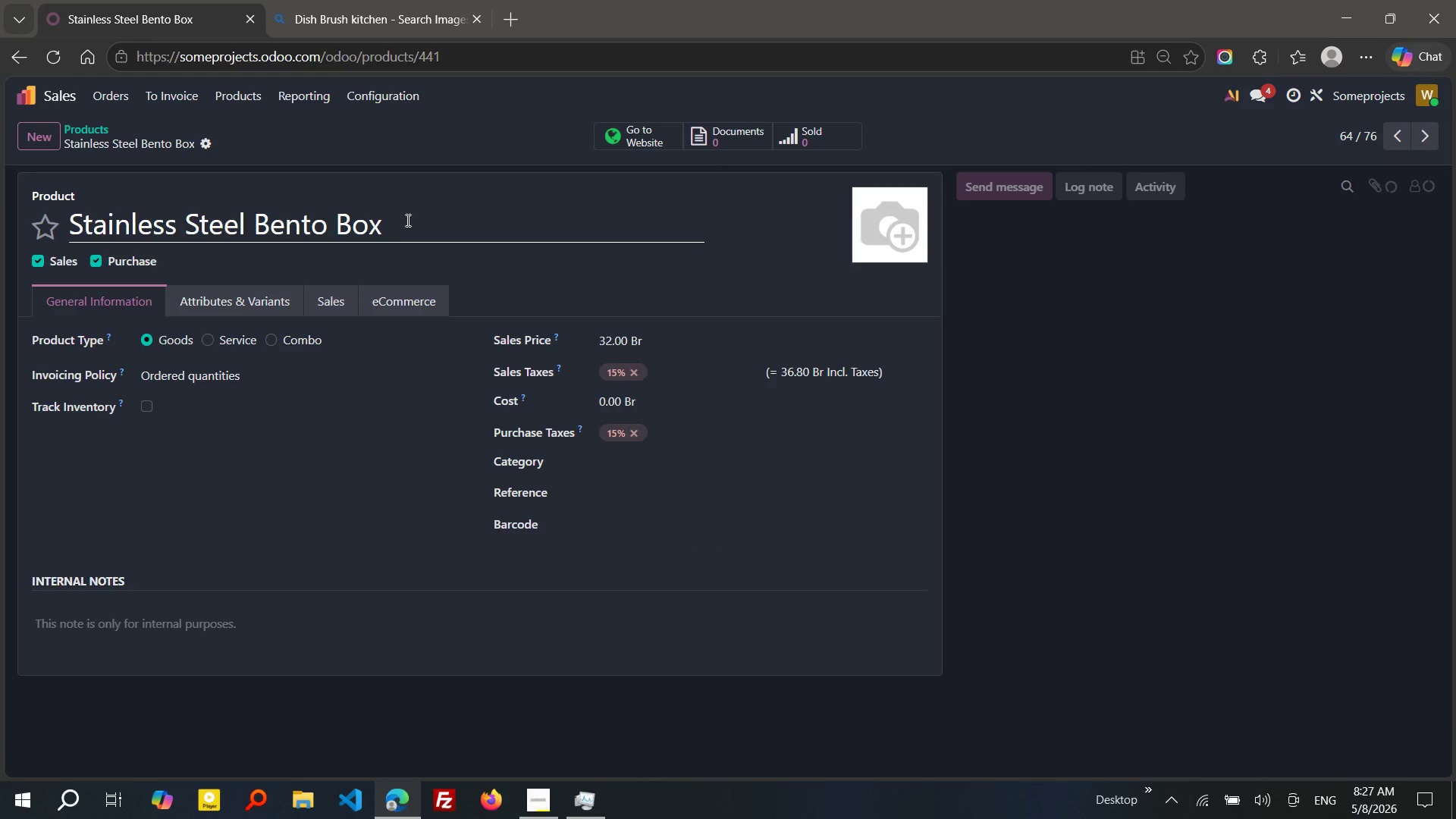 
left_click_drag(start_coordinate=[402, 219], to_coordinate=[71, 204])
 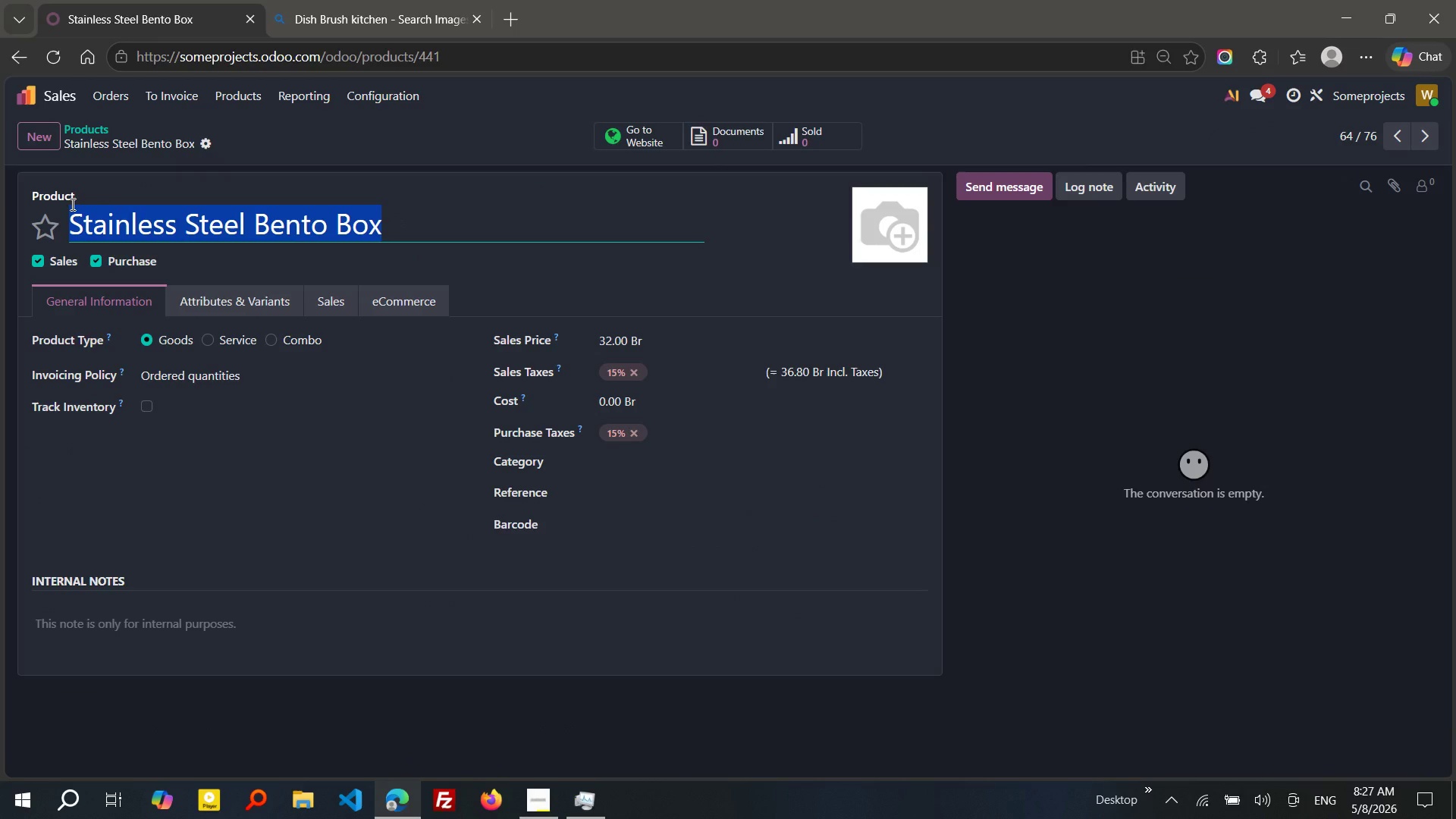 
hold_key(key=ControlLeft, duration=0.59)
 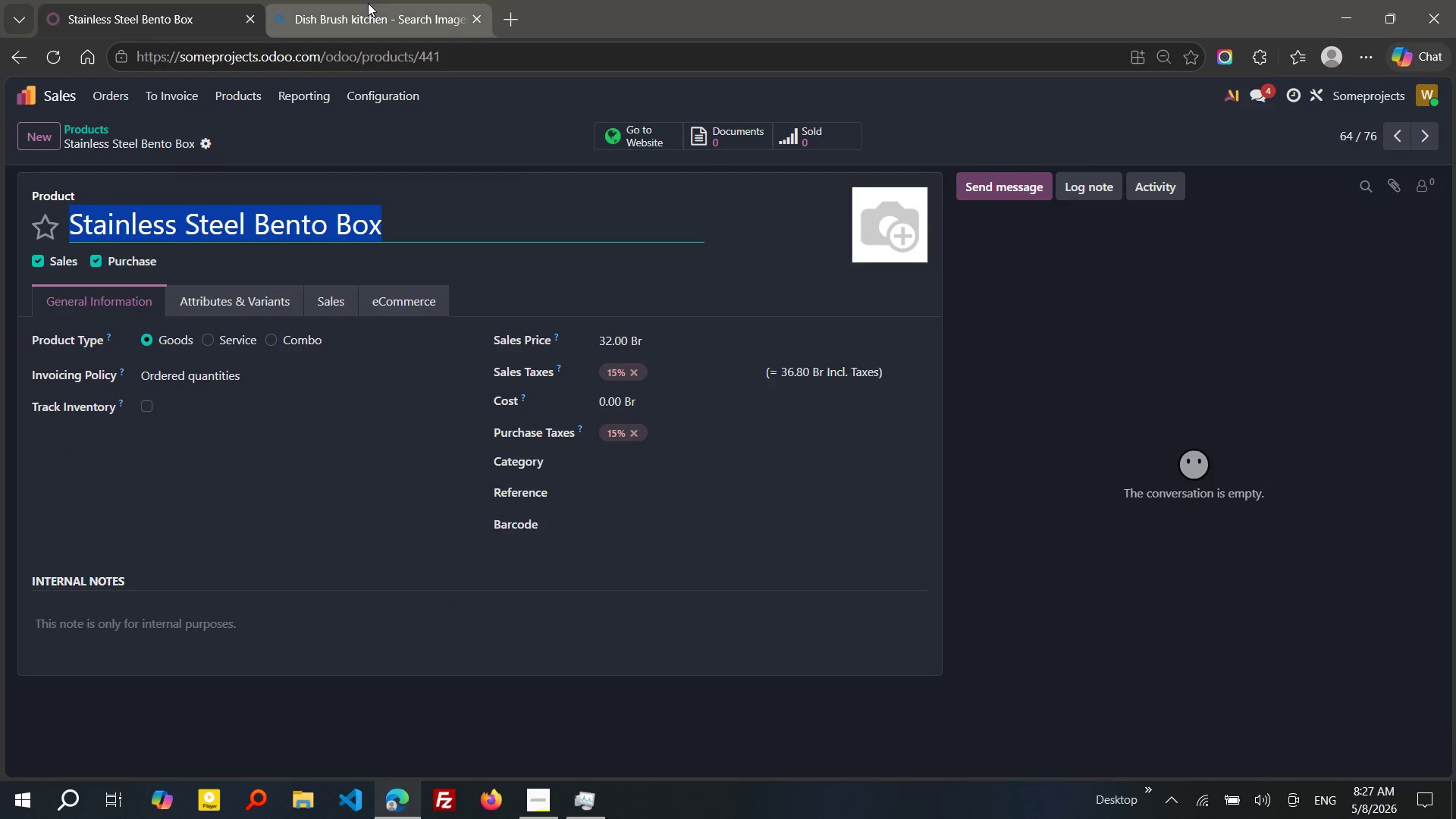 
key(C)
 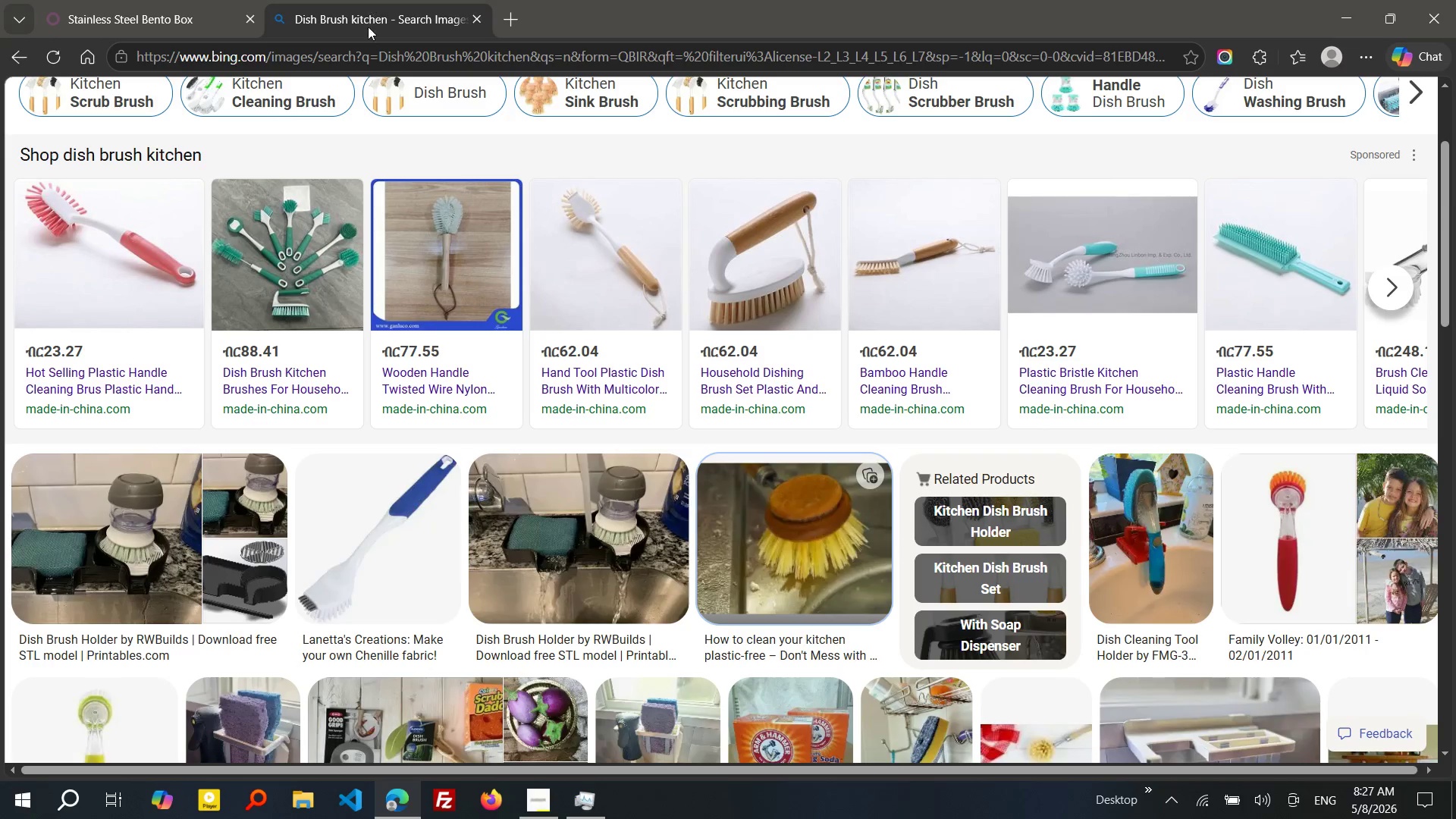 
left_click([368, 3])
 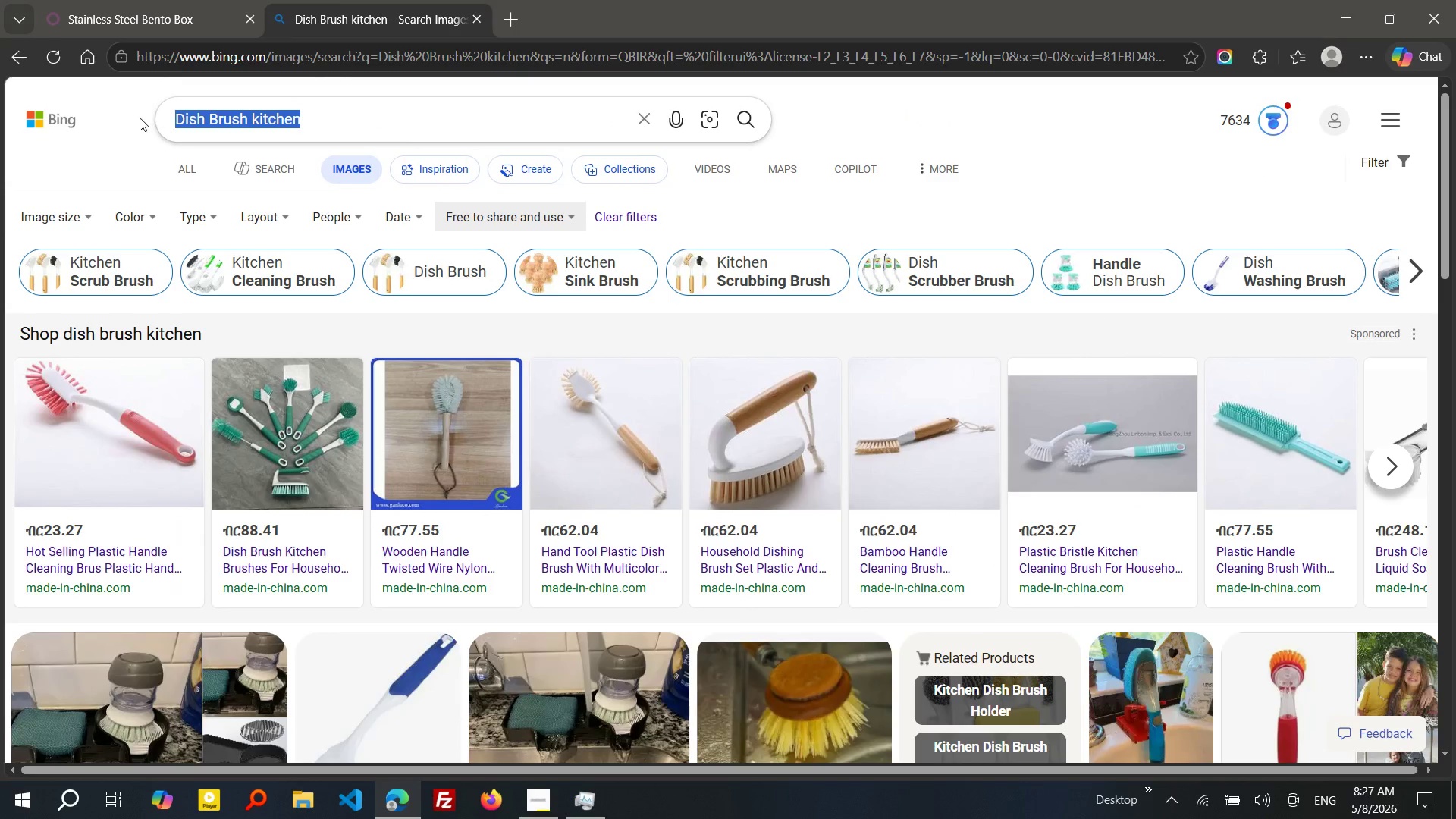 
left_click_drag(start_coordinate=[332, 127], to_coordinate=[140, 118])
 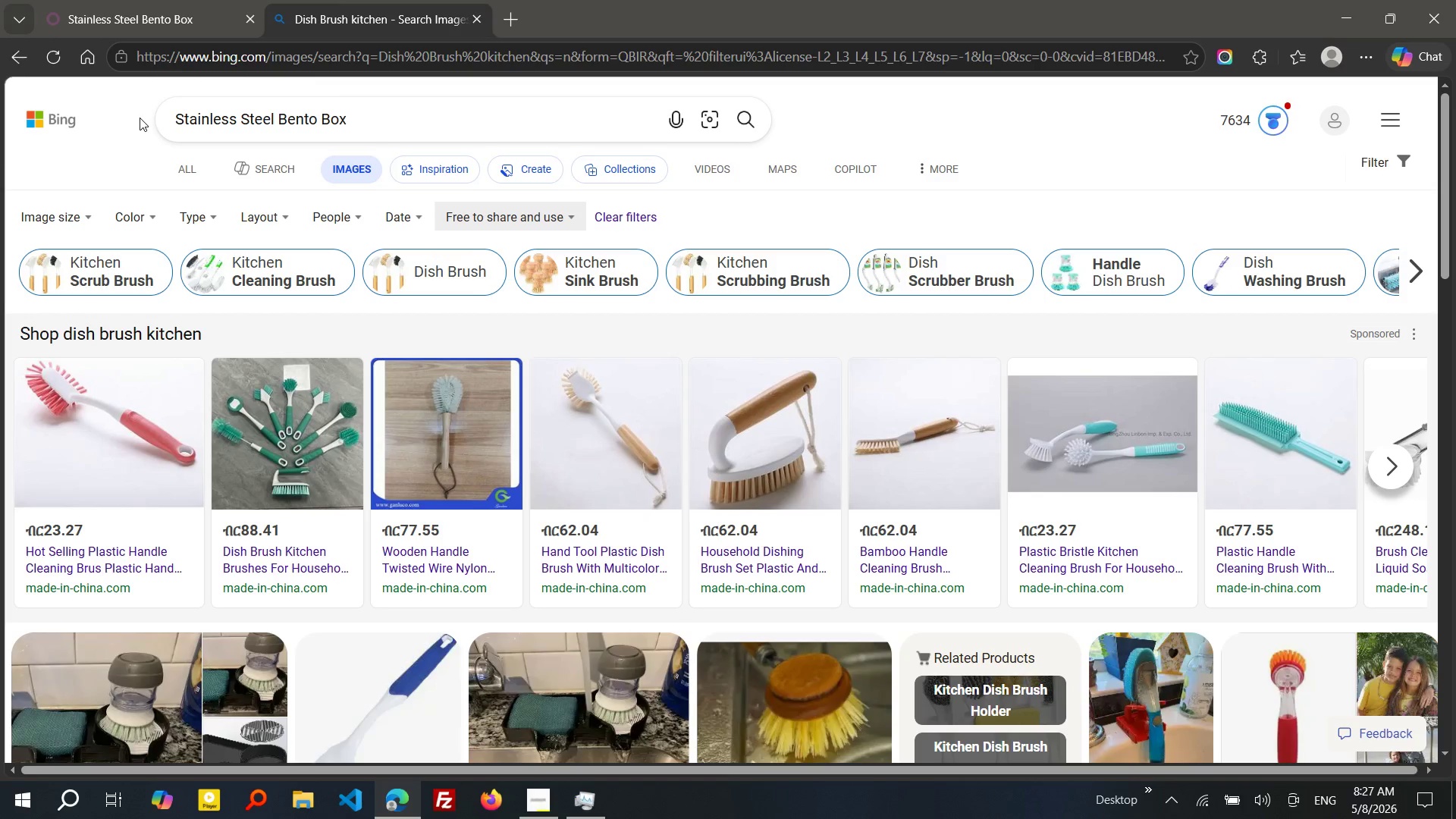 
key(Control+V)
 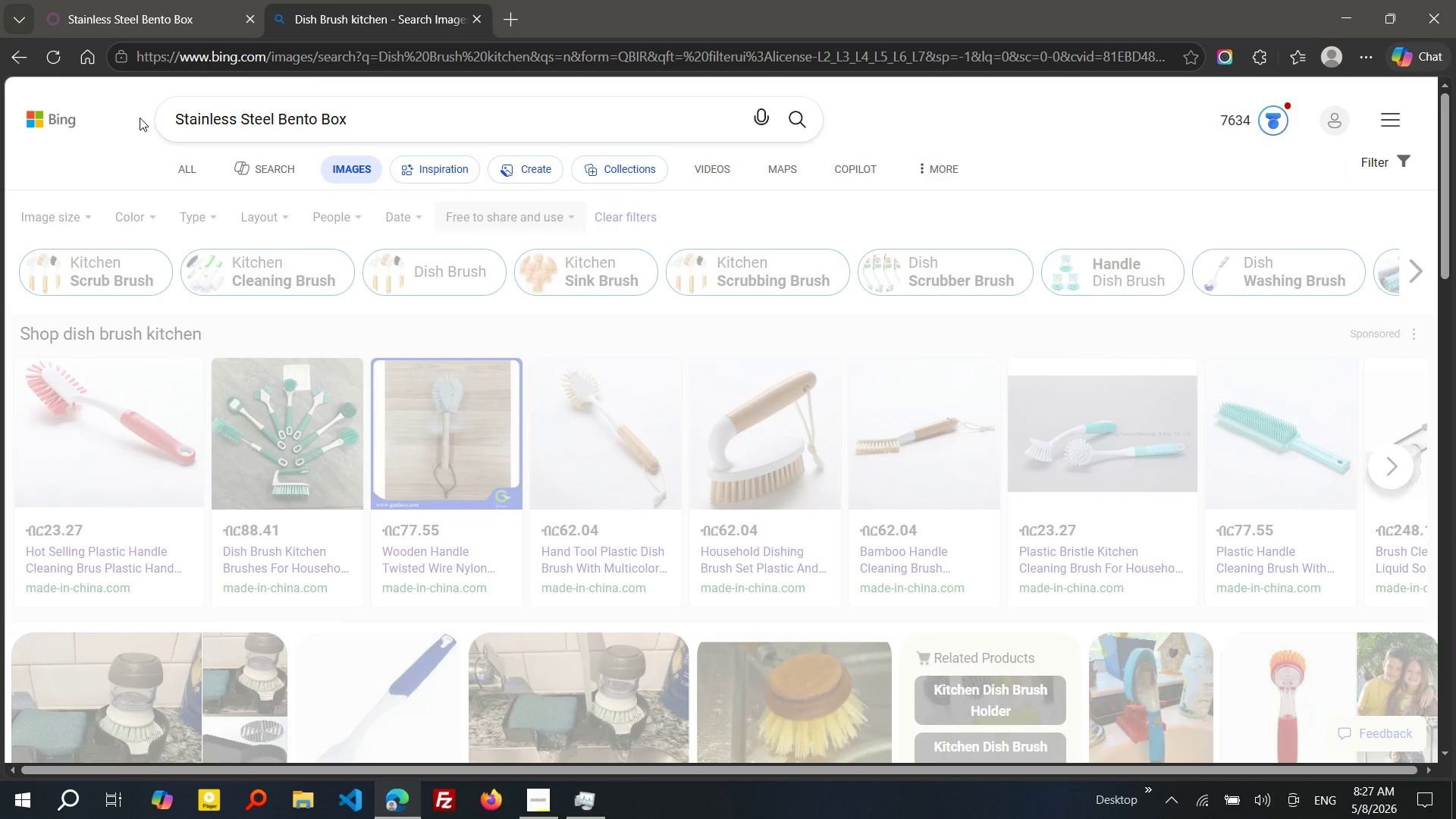 
key(Control+Enter)
 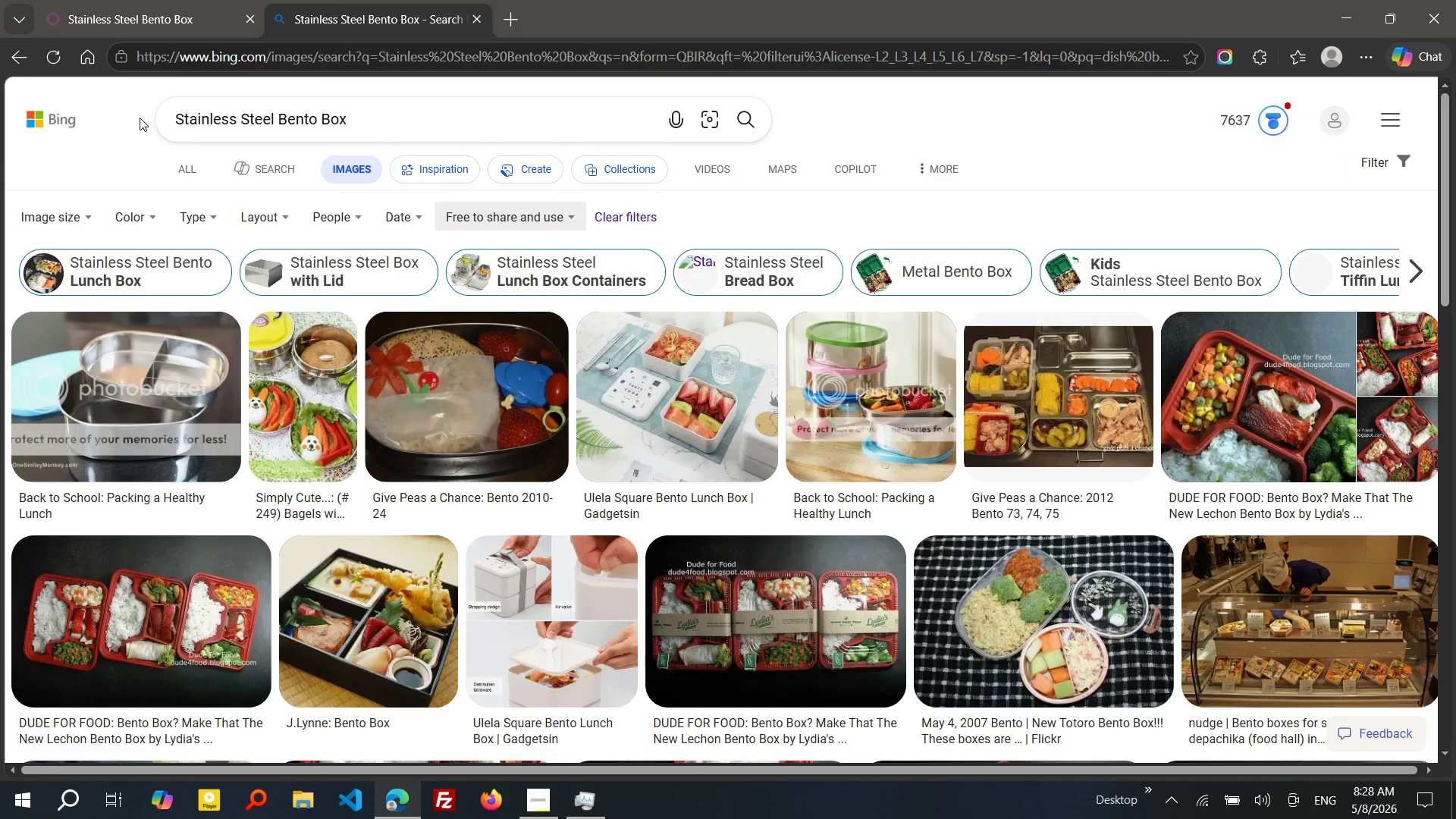 
wait(24.27)
 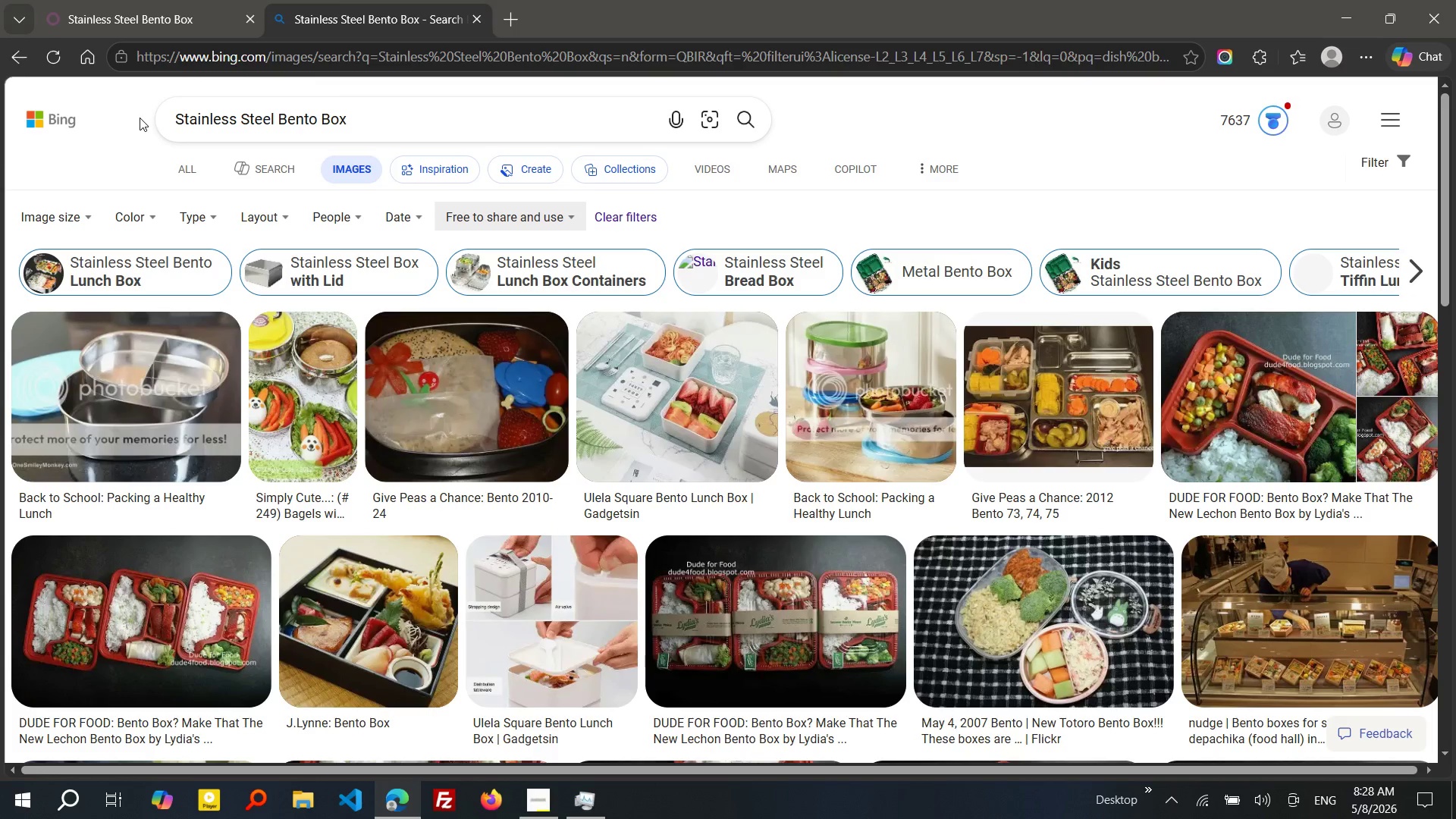 
mouse_move([429, 209])
 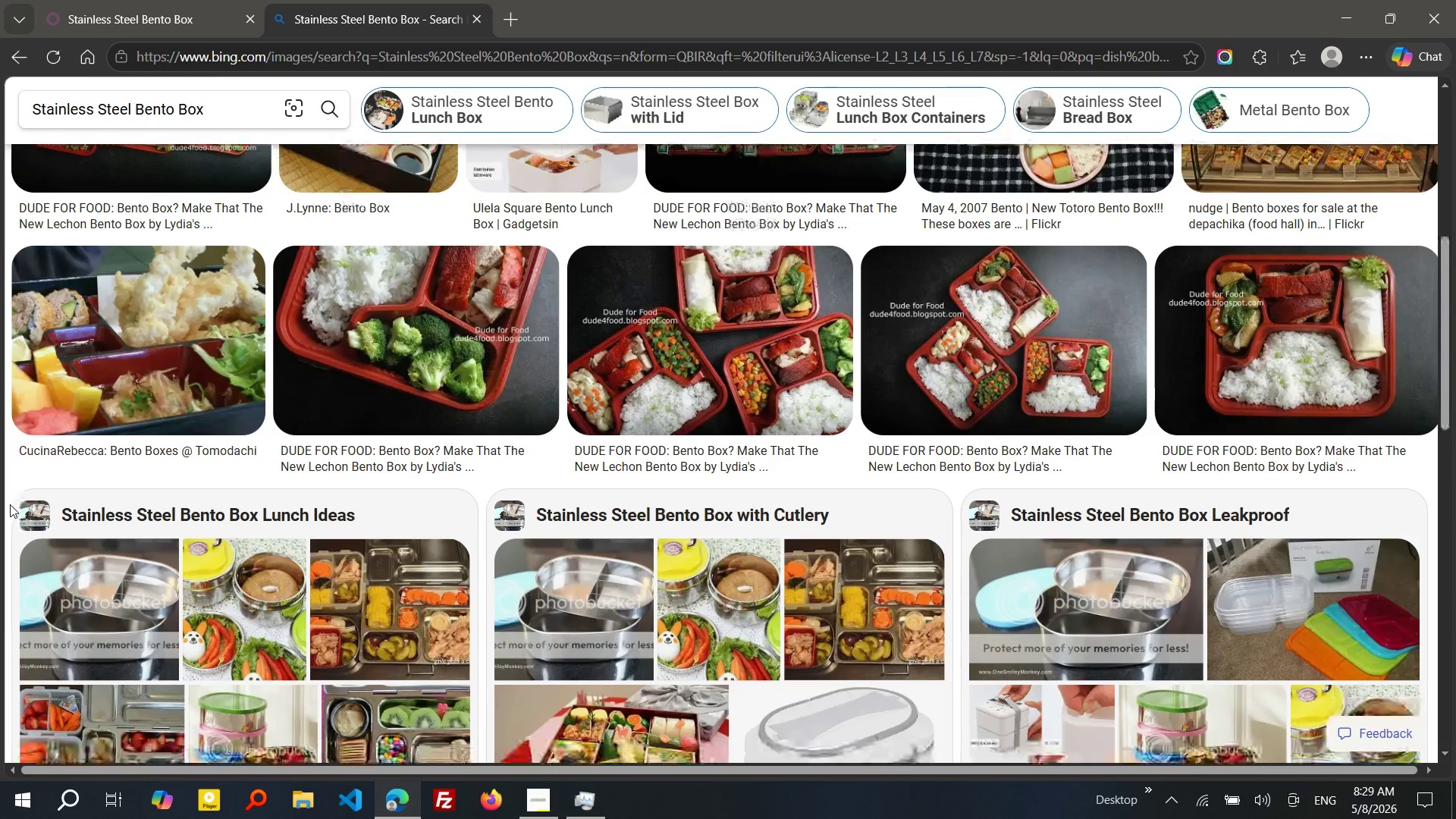 
wait(73.49)
 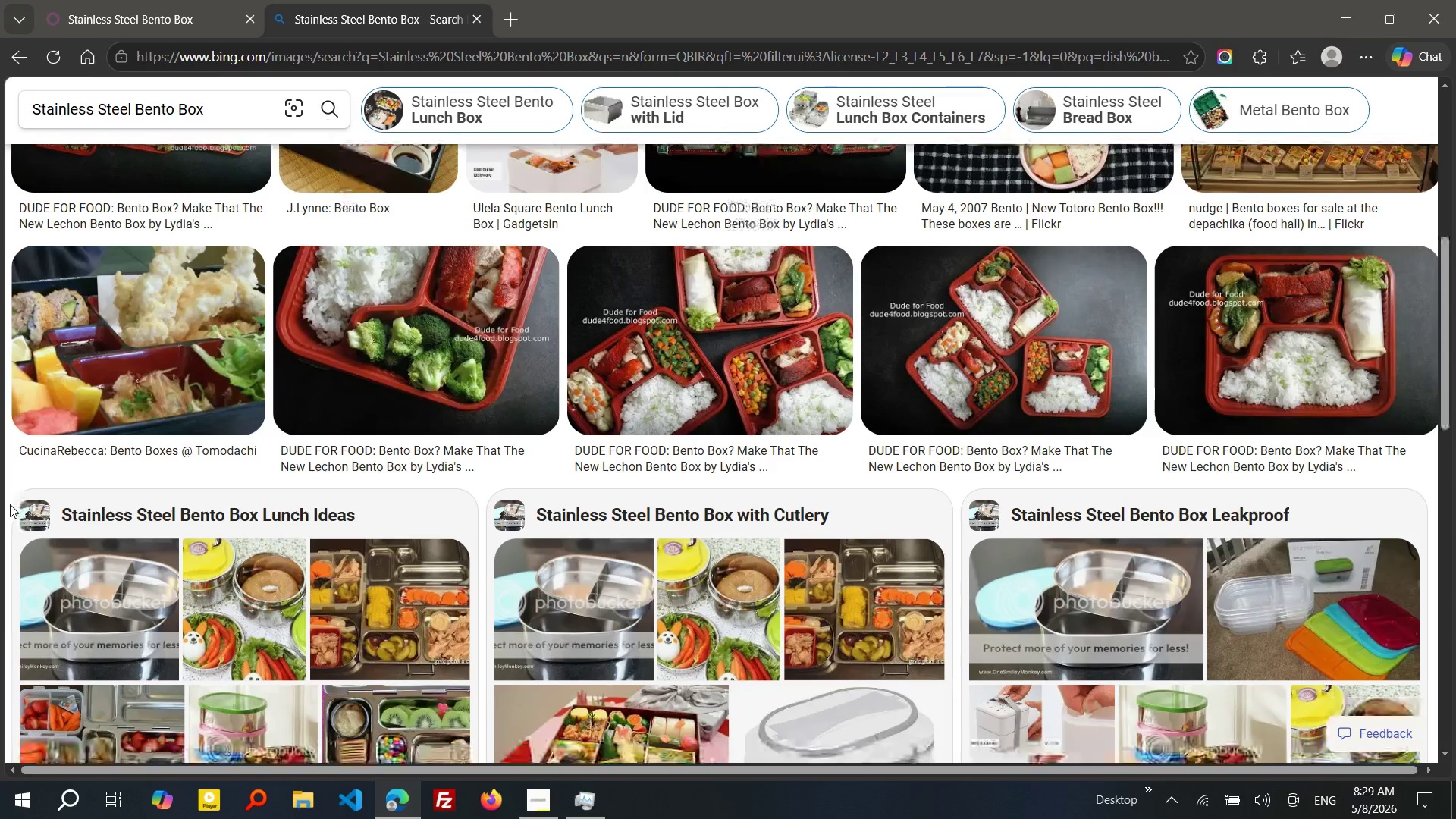 
right_click([1302, 593])
 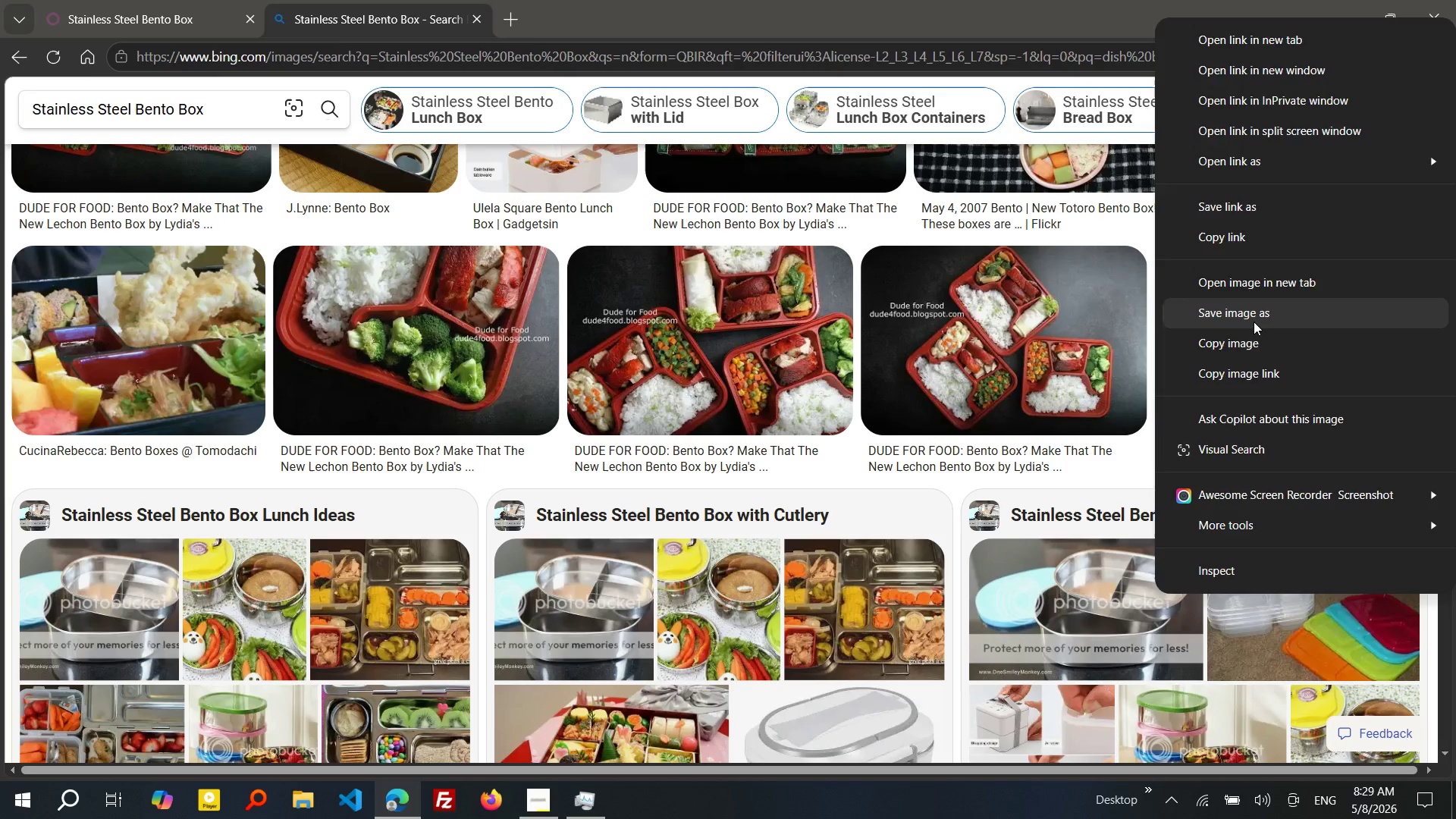 
left_click([1254, 322])
 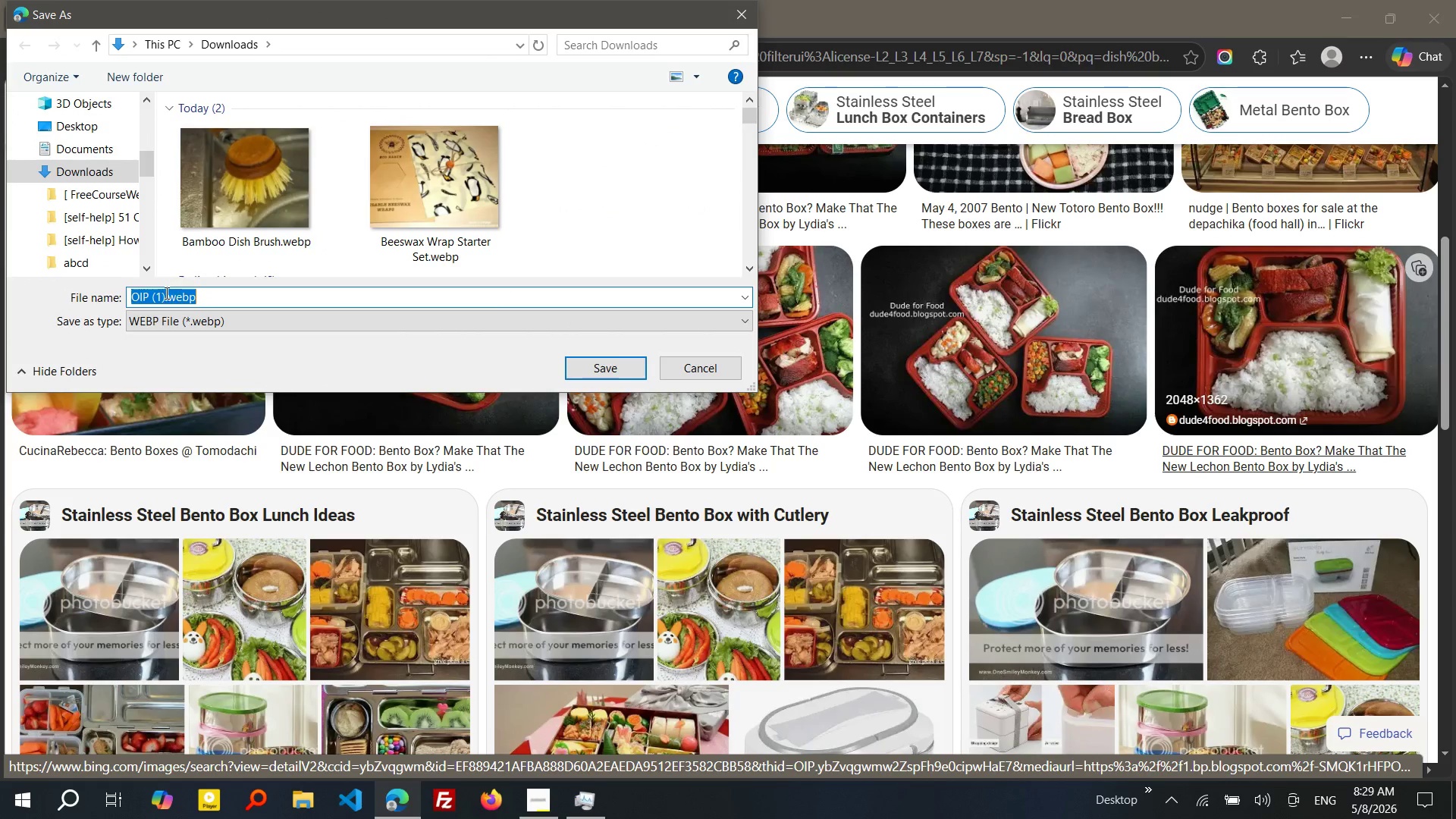 
wait(5.12)
 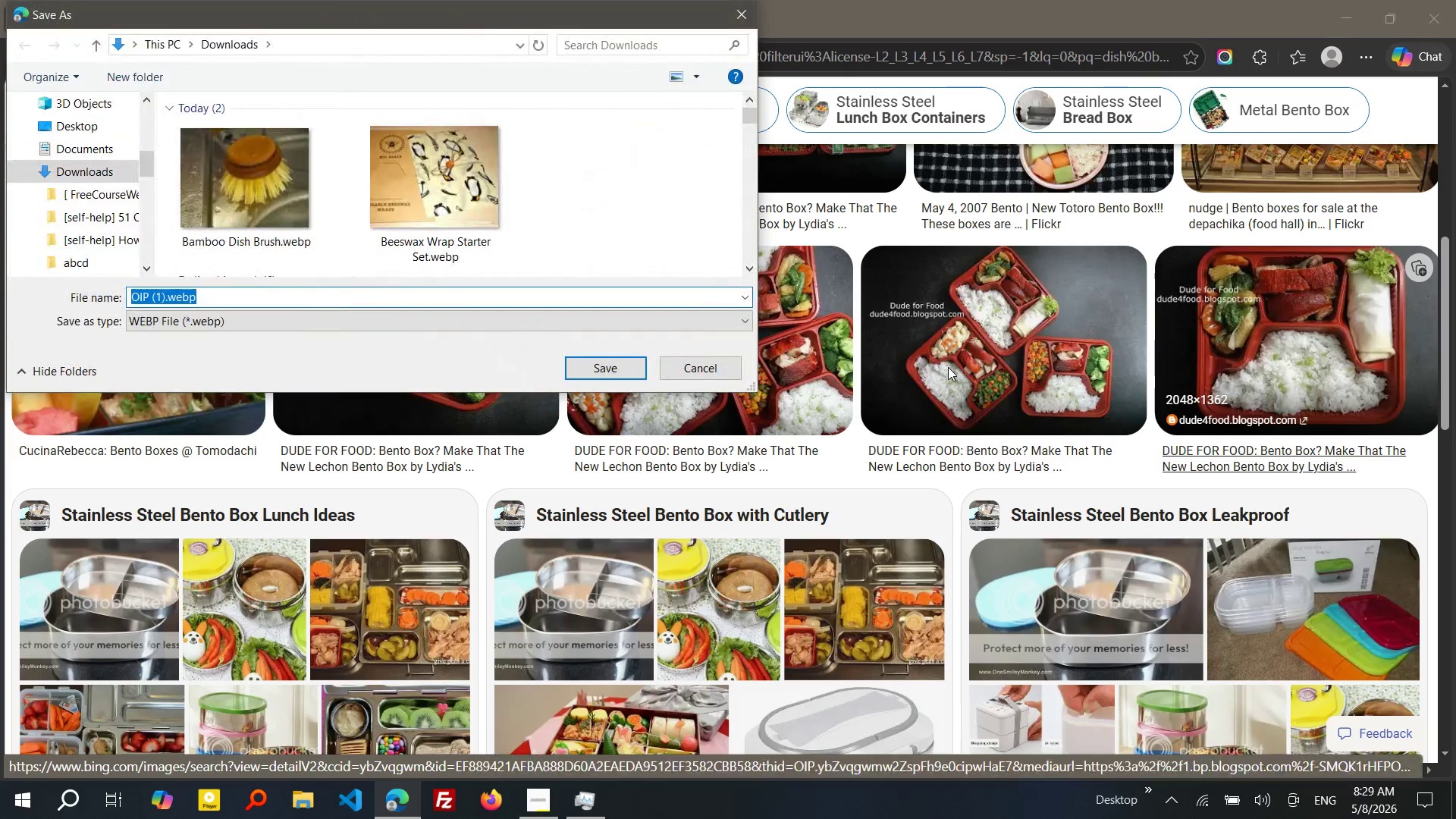 
left_click([165, 293])
 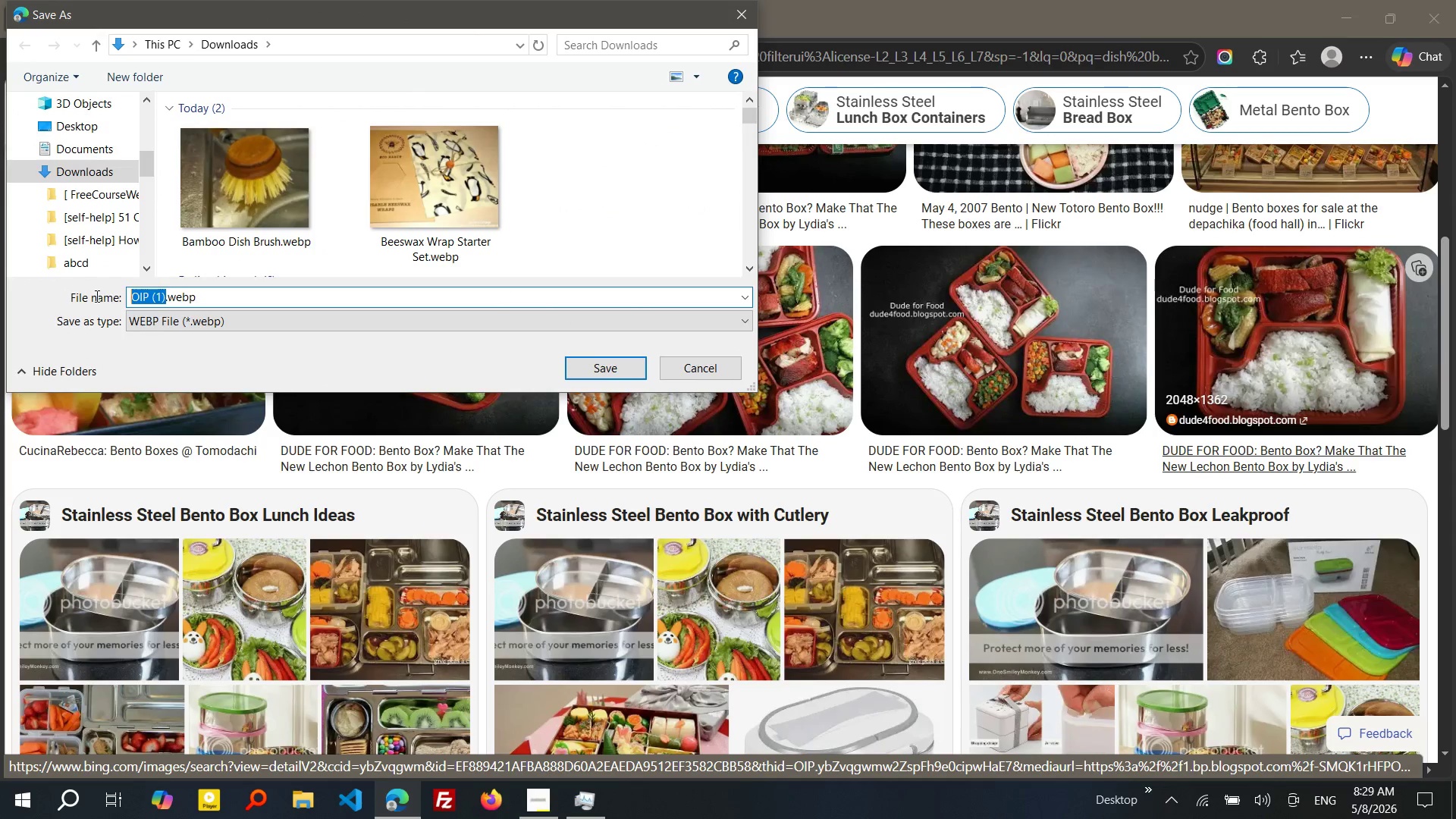 
left_click_drag(start_coordinate=[165, 293], to_coordinate=[96, 296])
 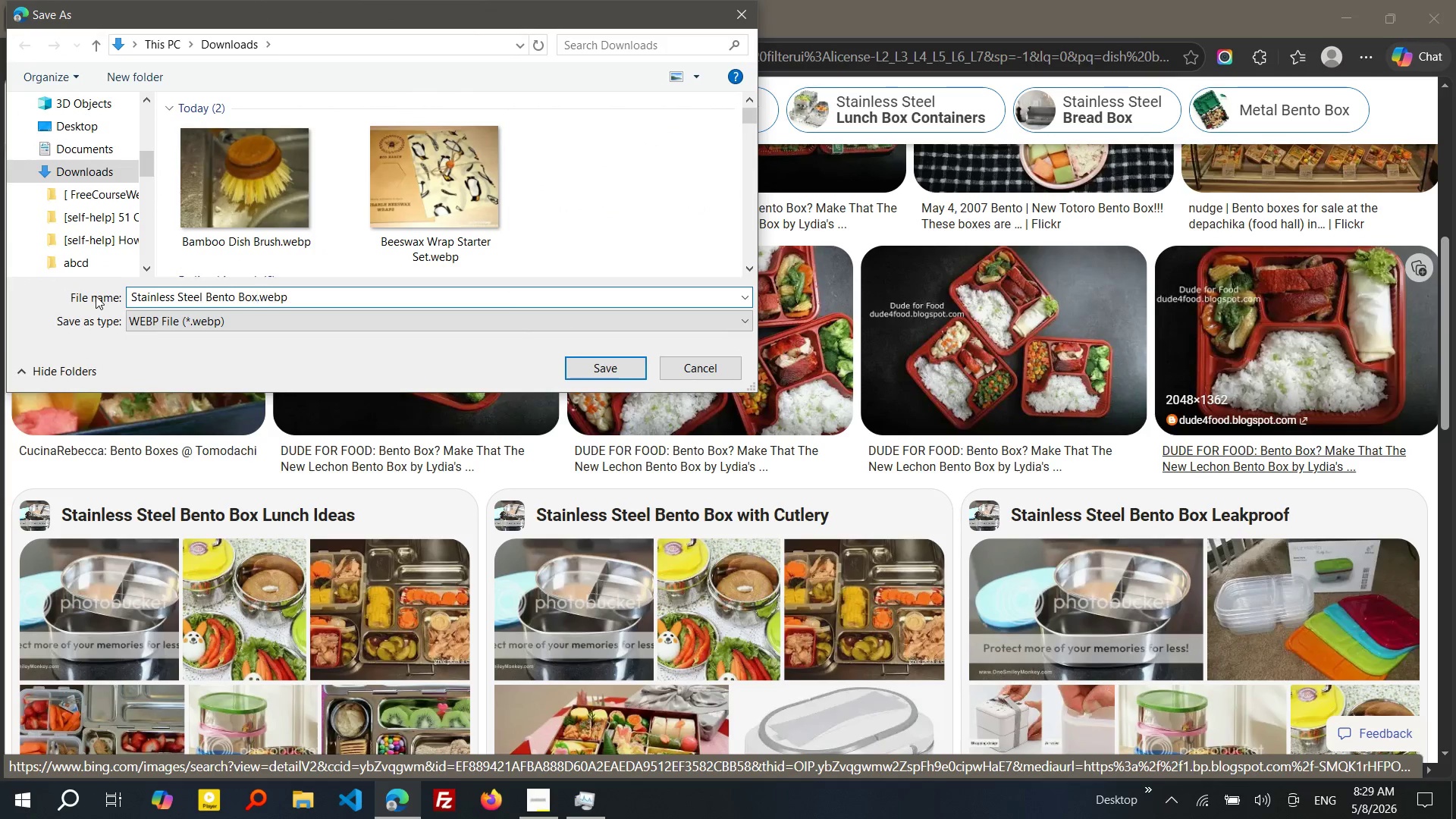 
key(Control+V)
 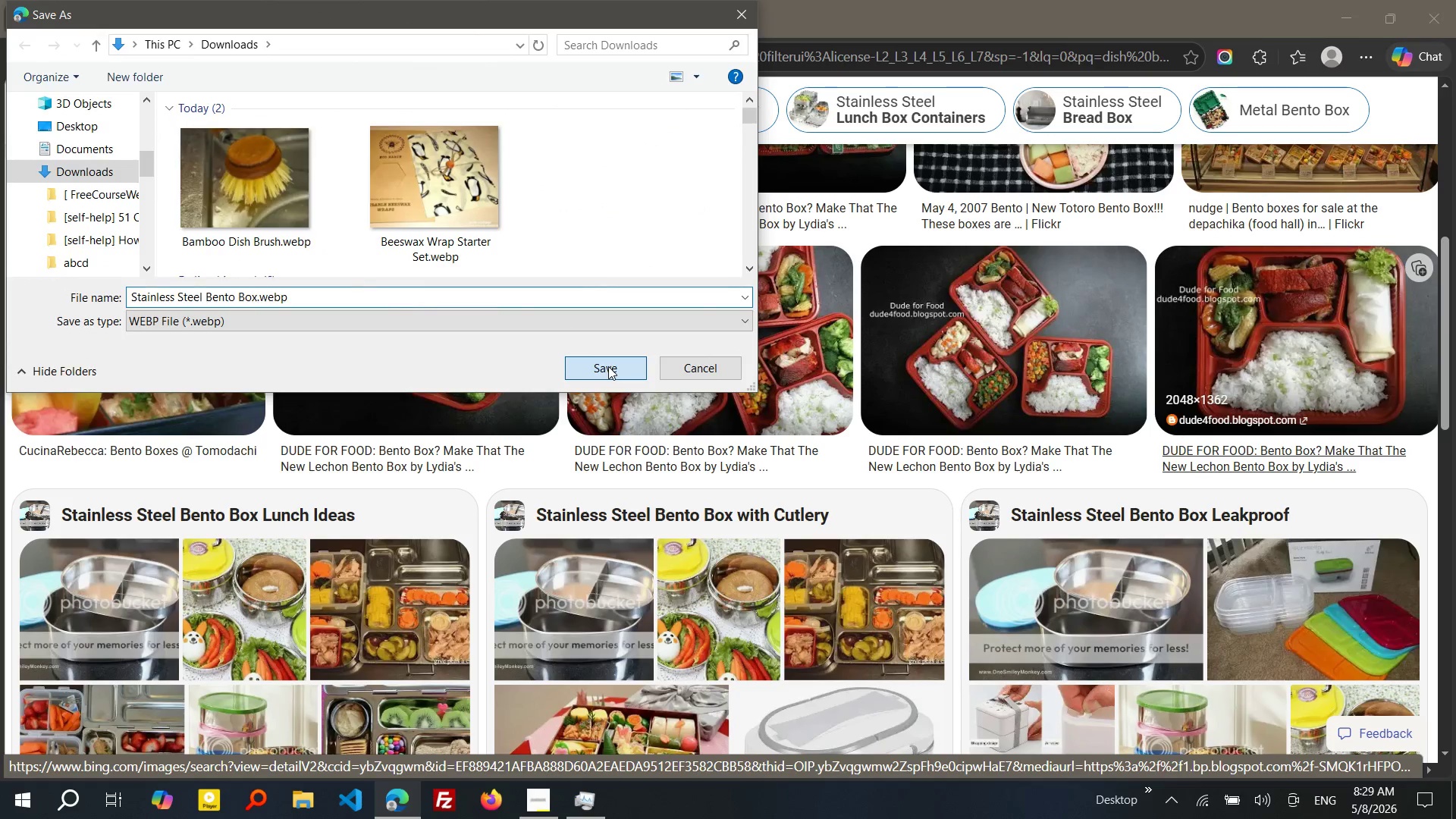 
left_click([608, 366])
 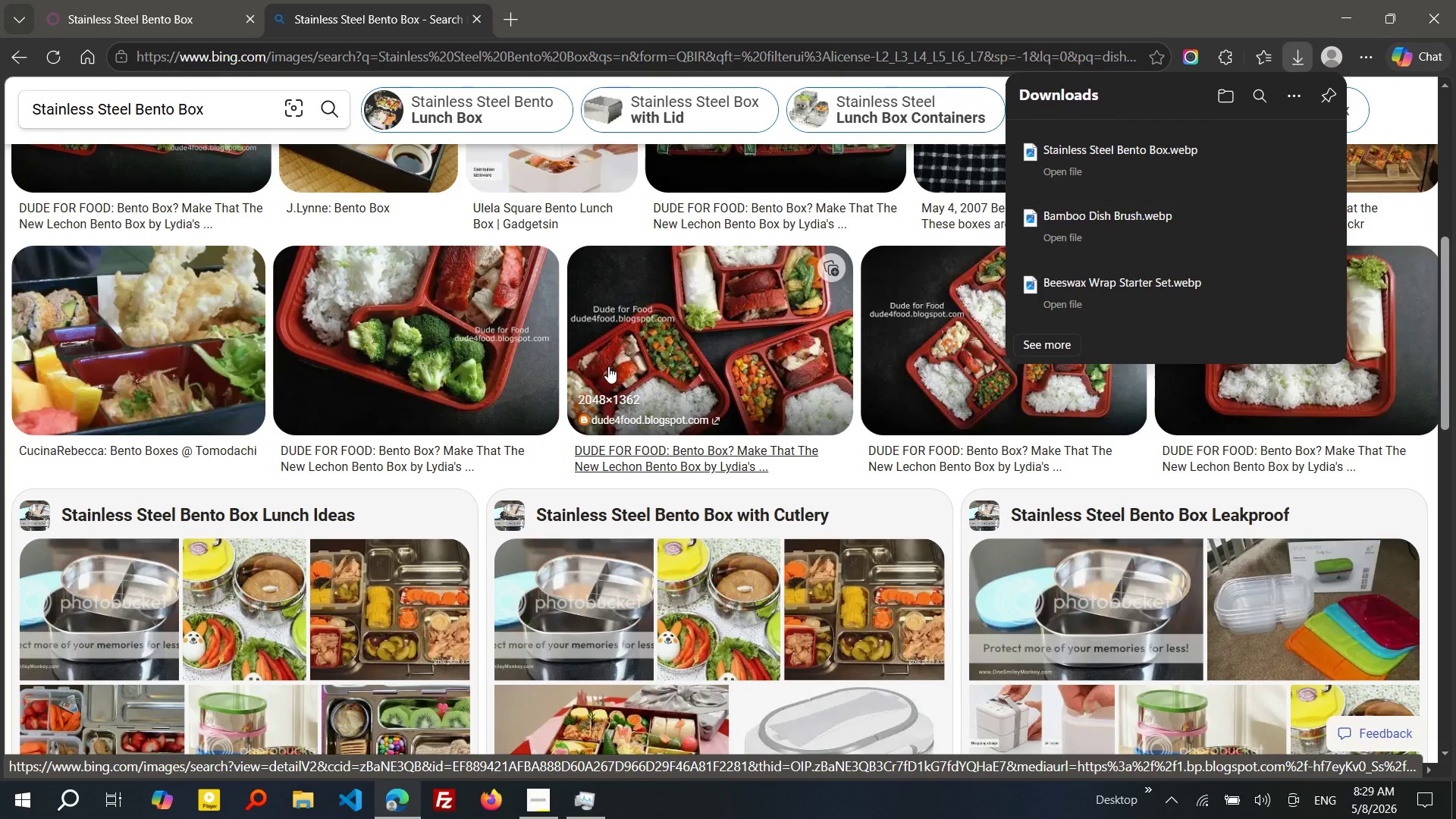 
wait(13.53)
 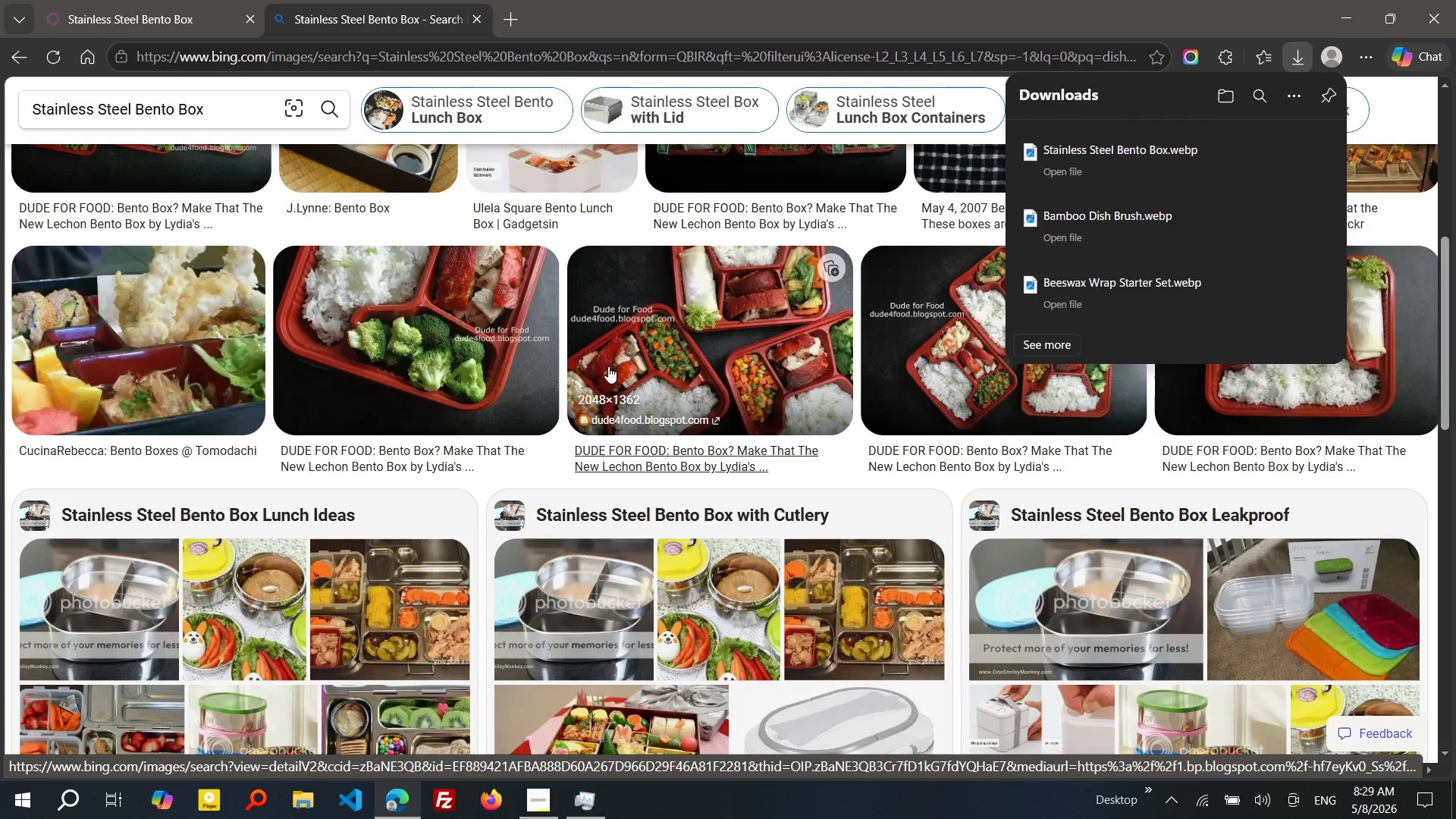 
left_click([472, 17])
 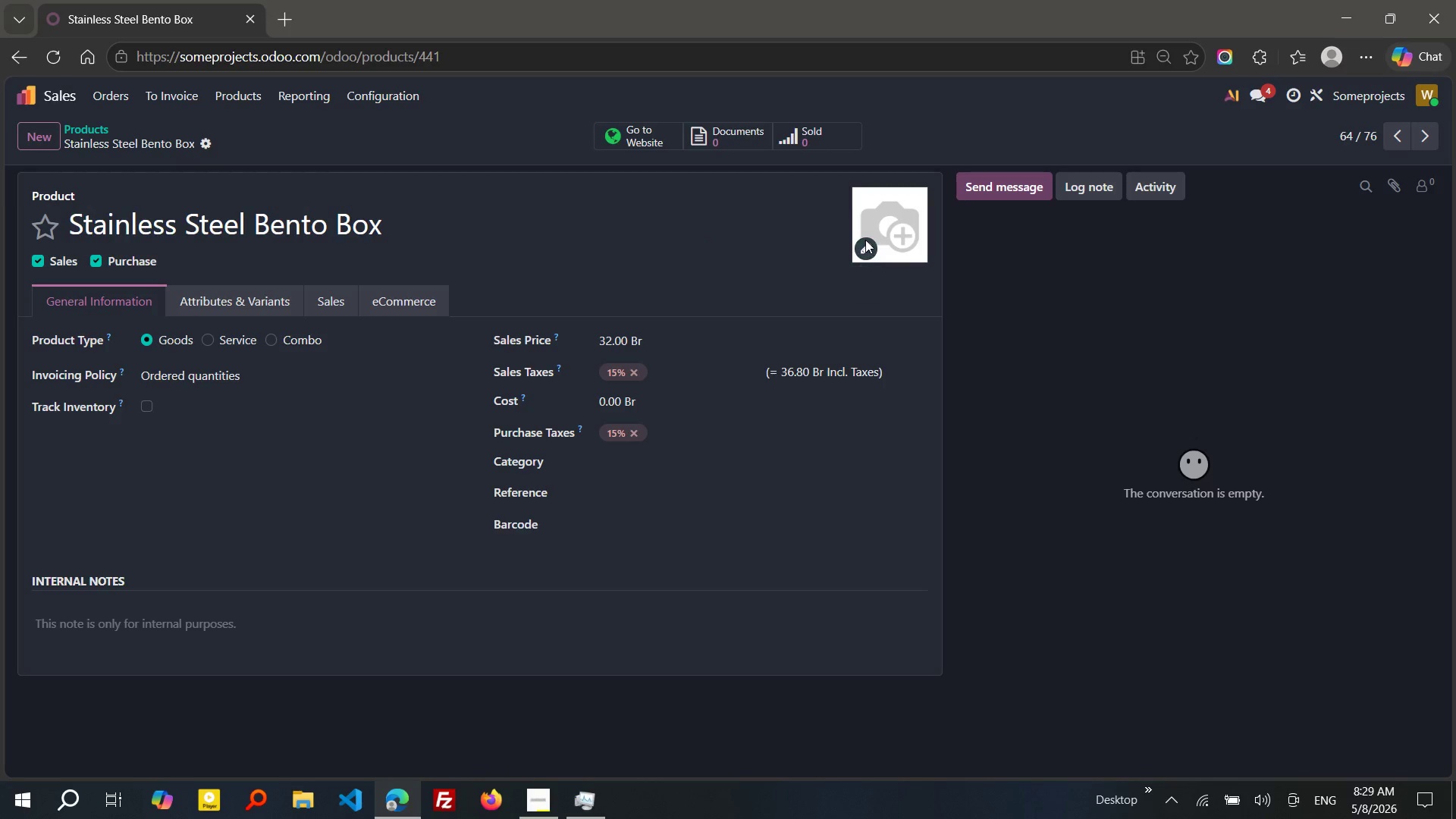 
left_click([865, 240])
 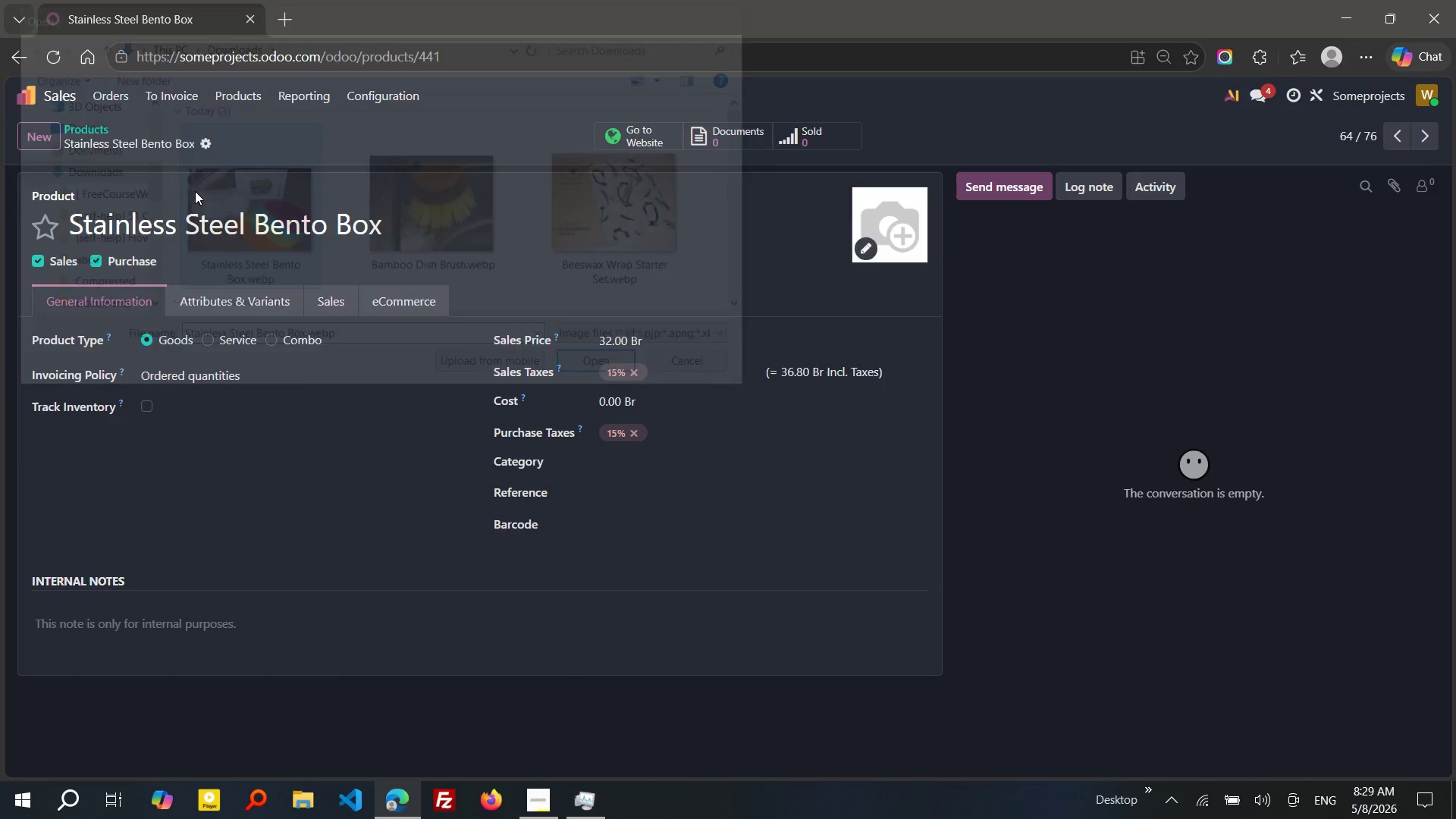 
double_click([195, 191])
 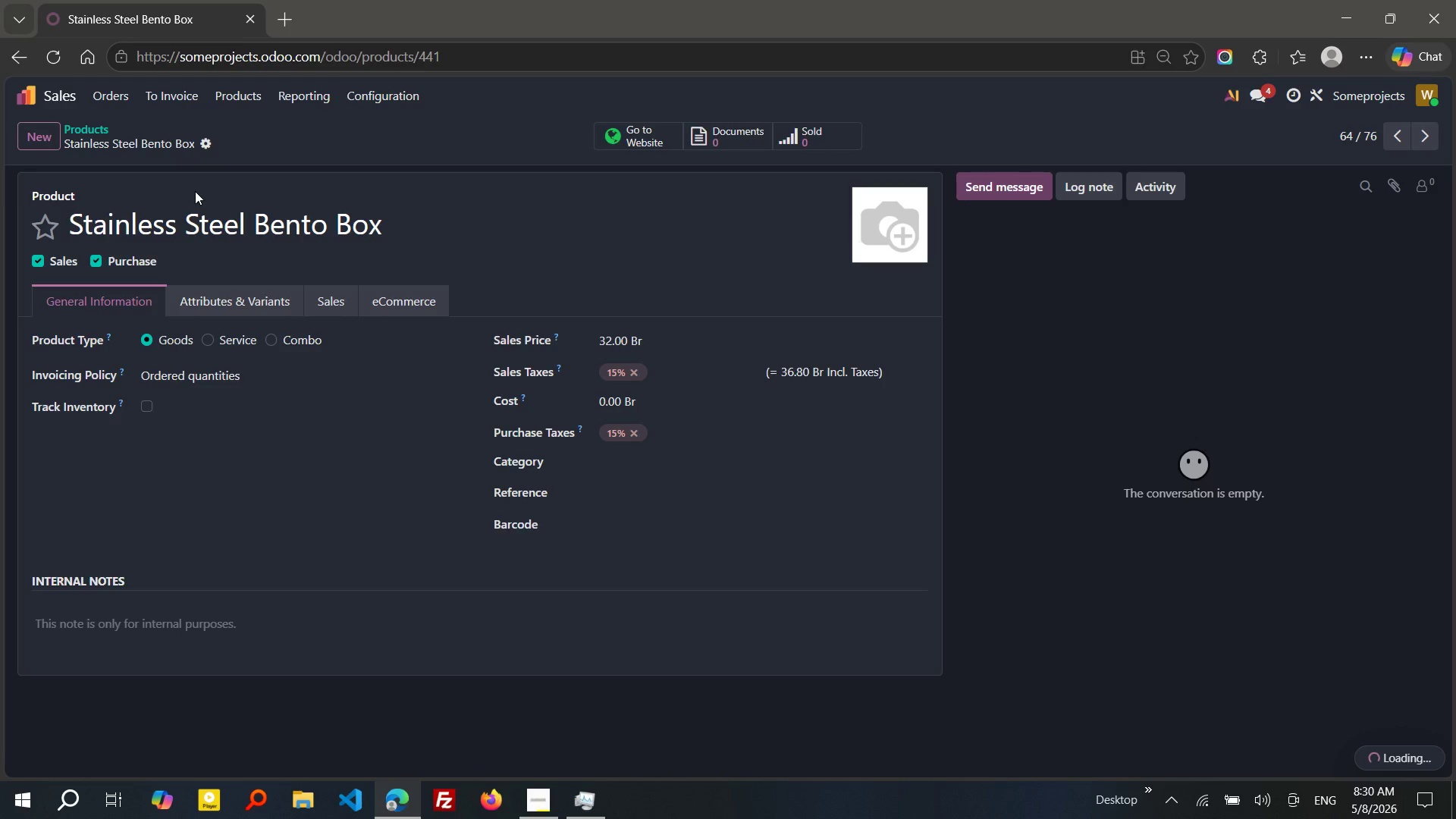 
wait(21.19)
 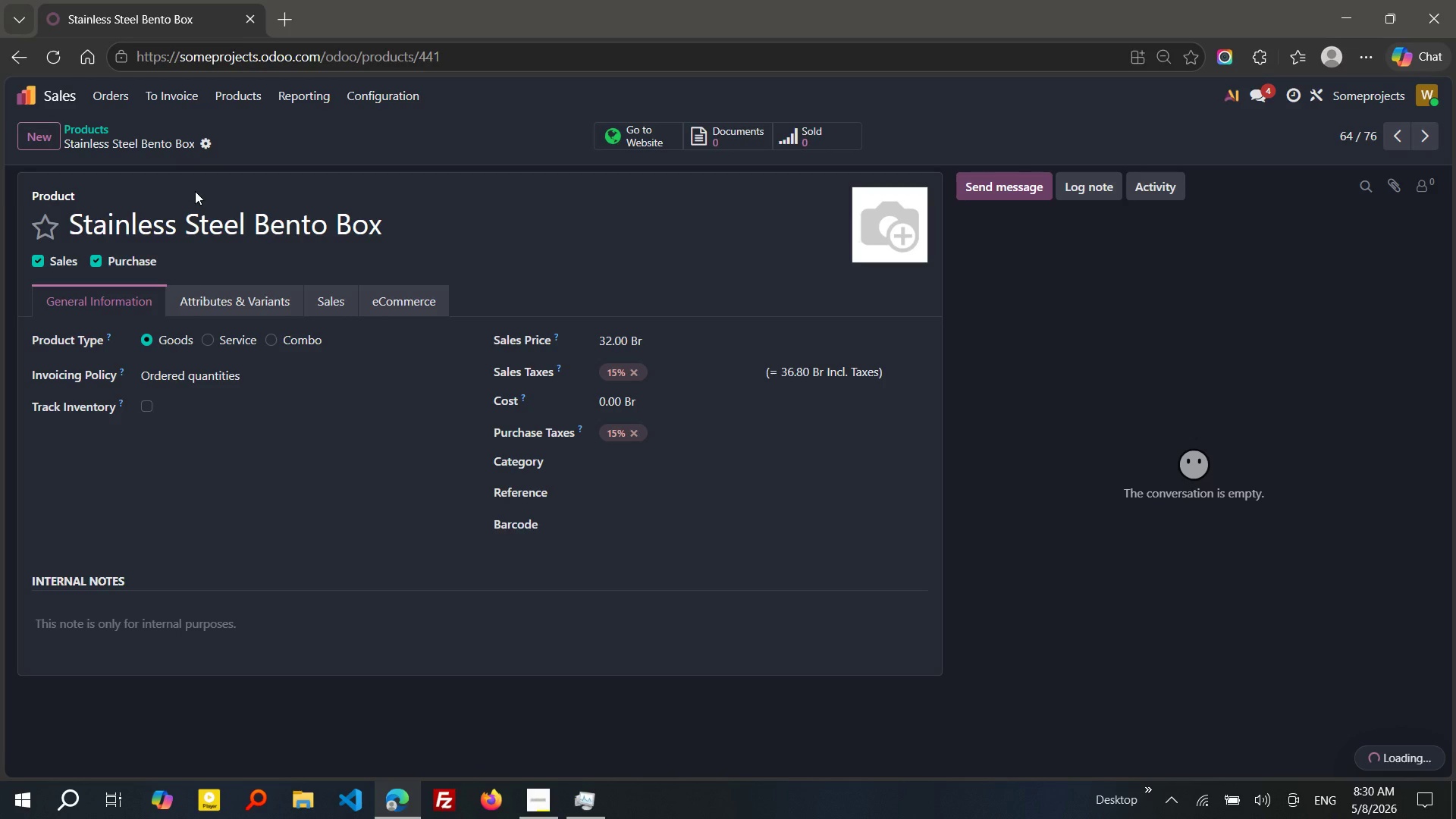 
left_click([234, 148])
 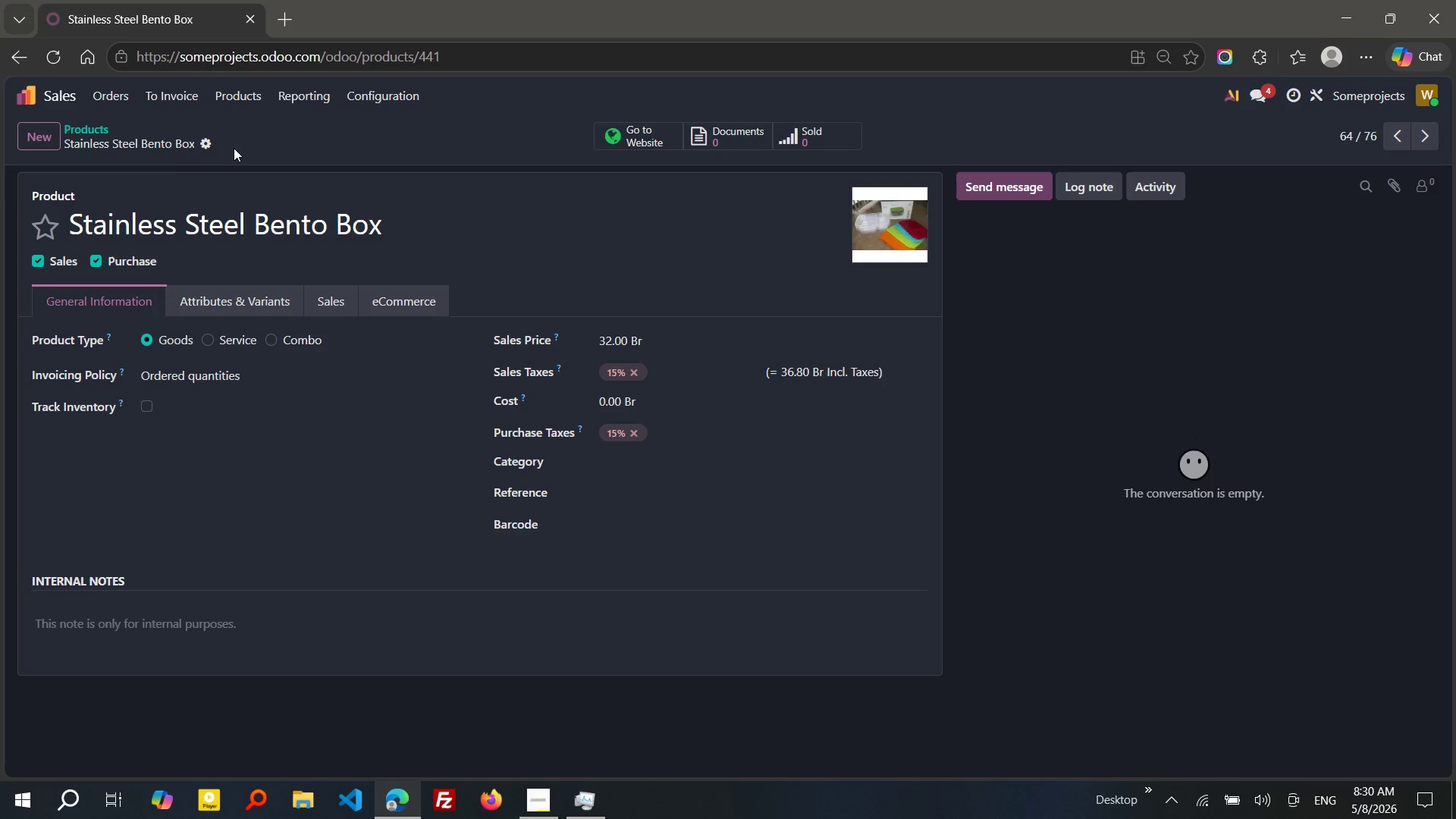 
wait(16.95)
 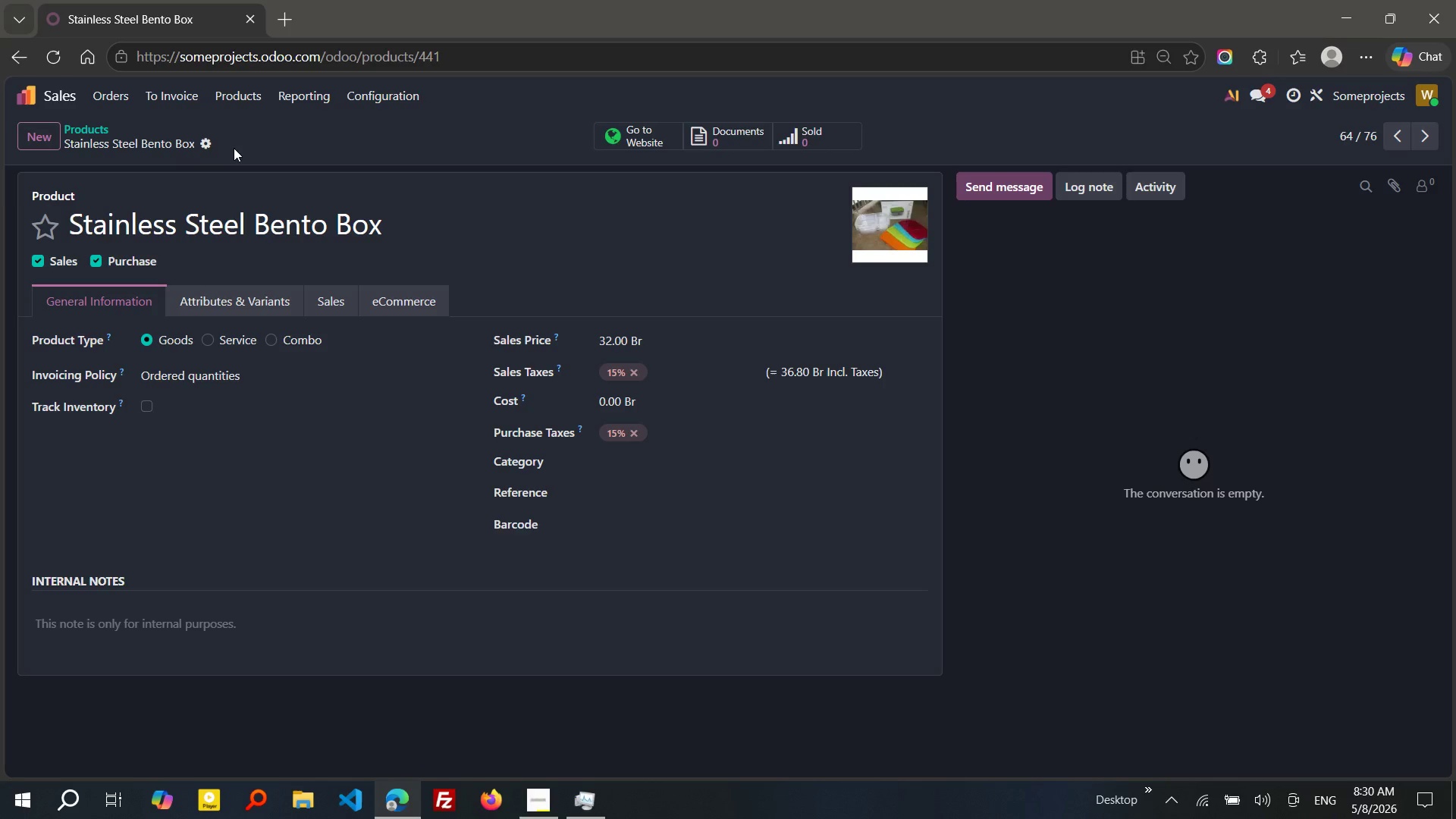 
left_click([53, 99])
 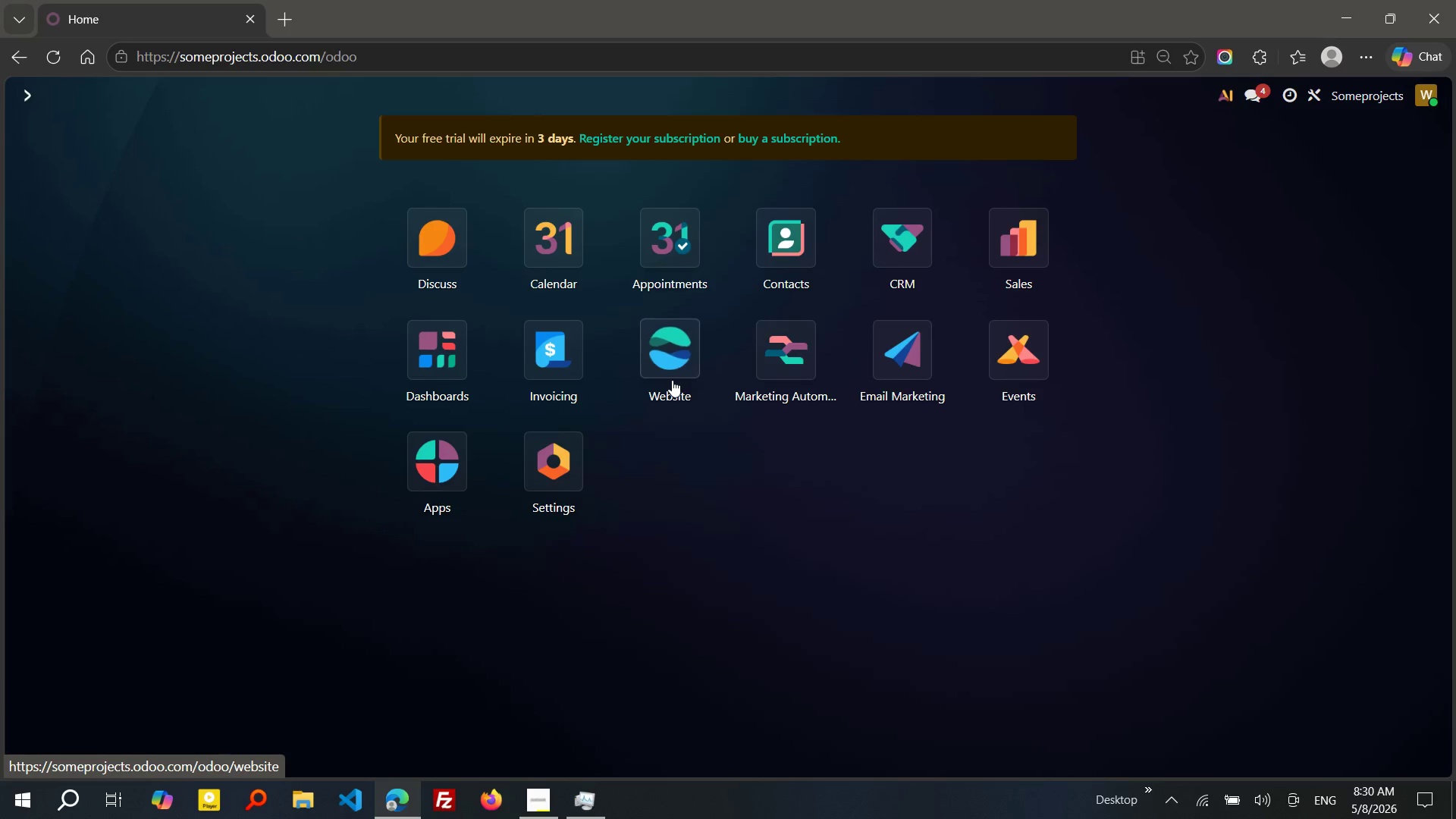 
left_click([672, 380])
 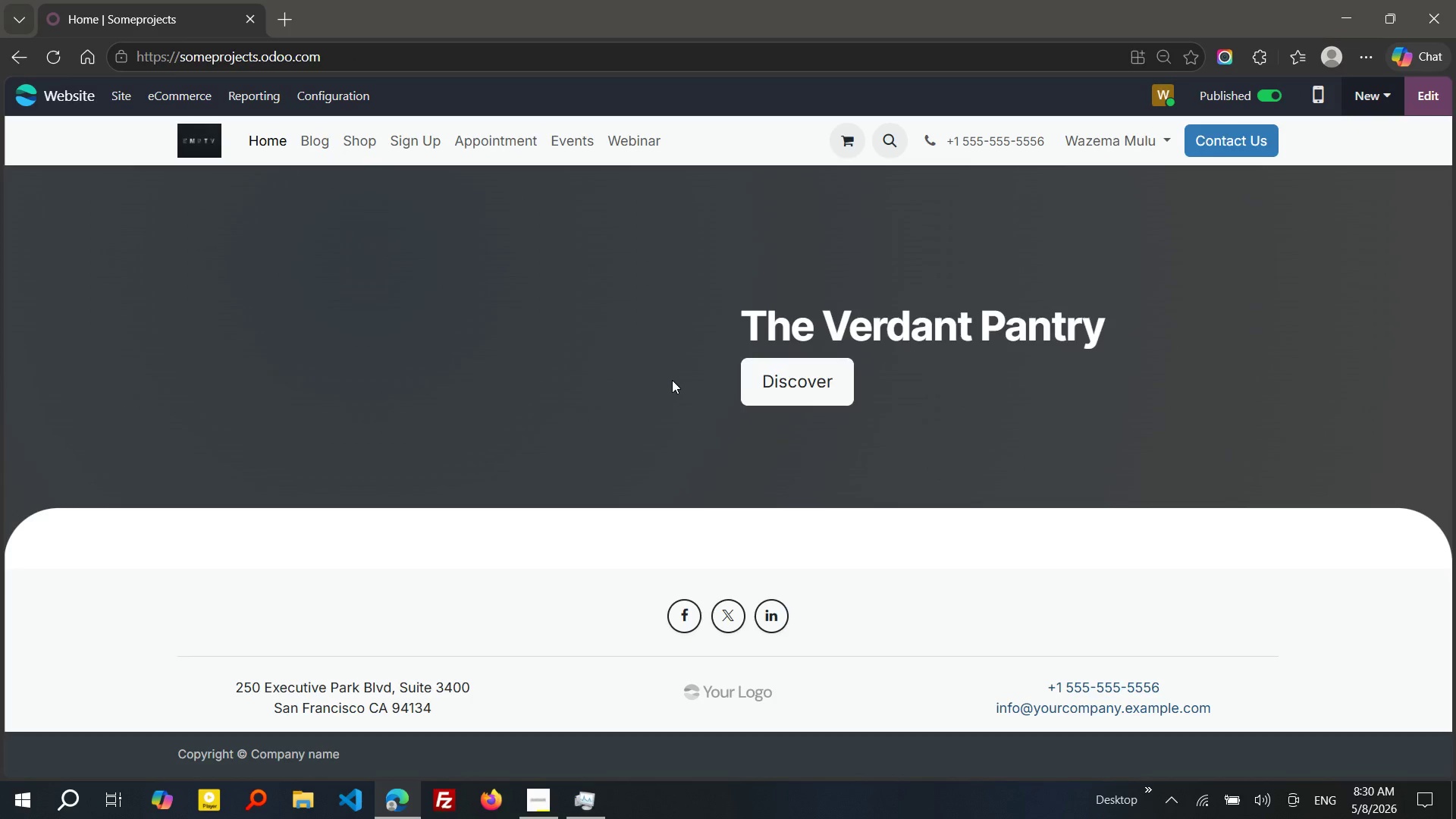 
wait(8.45)
 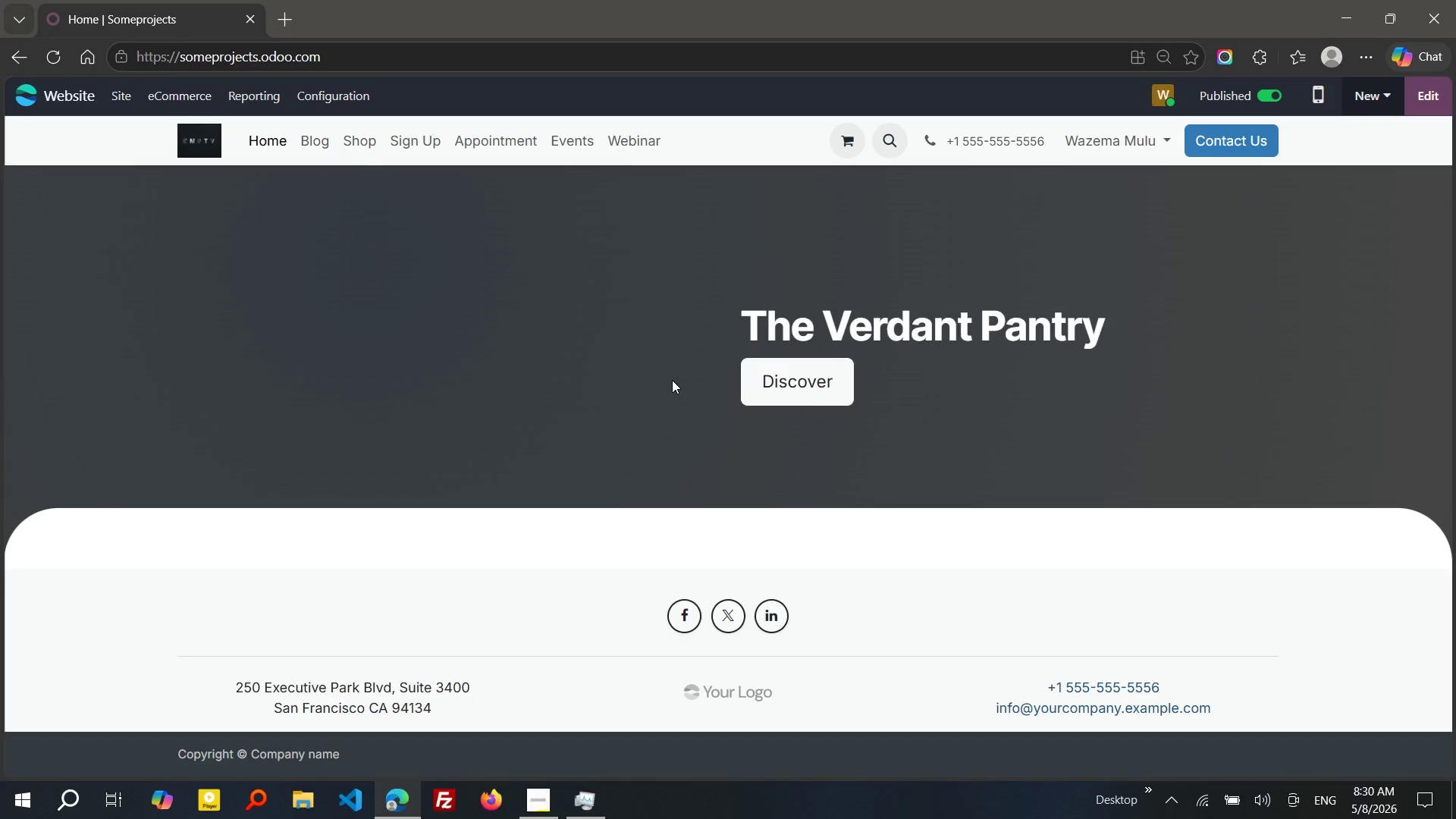 
left_click([318, 144])
 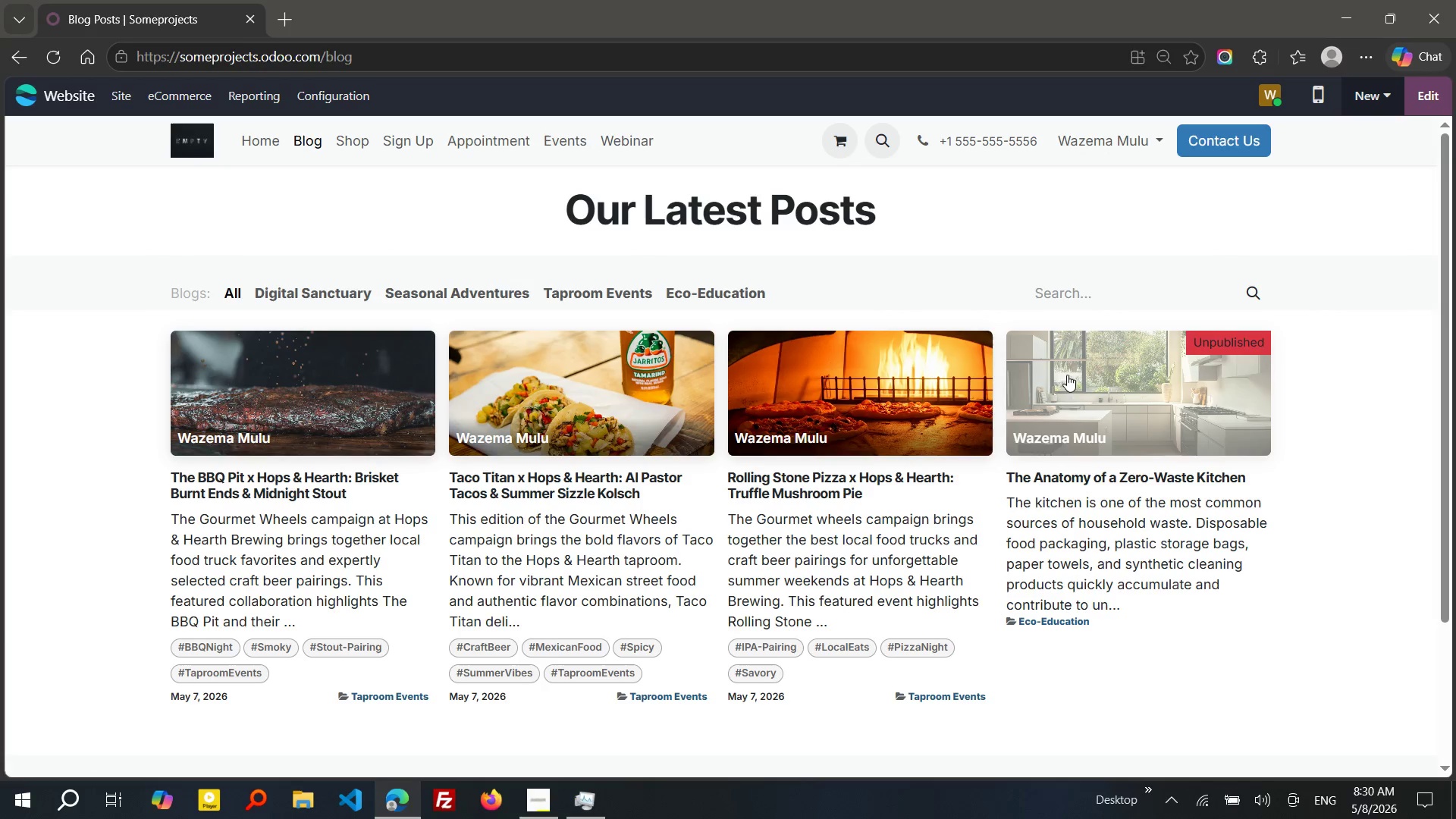 
left_click([1093, 416])
 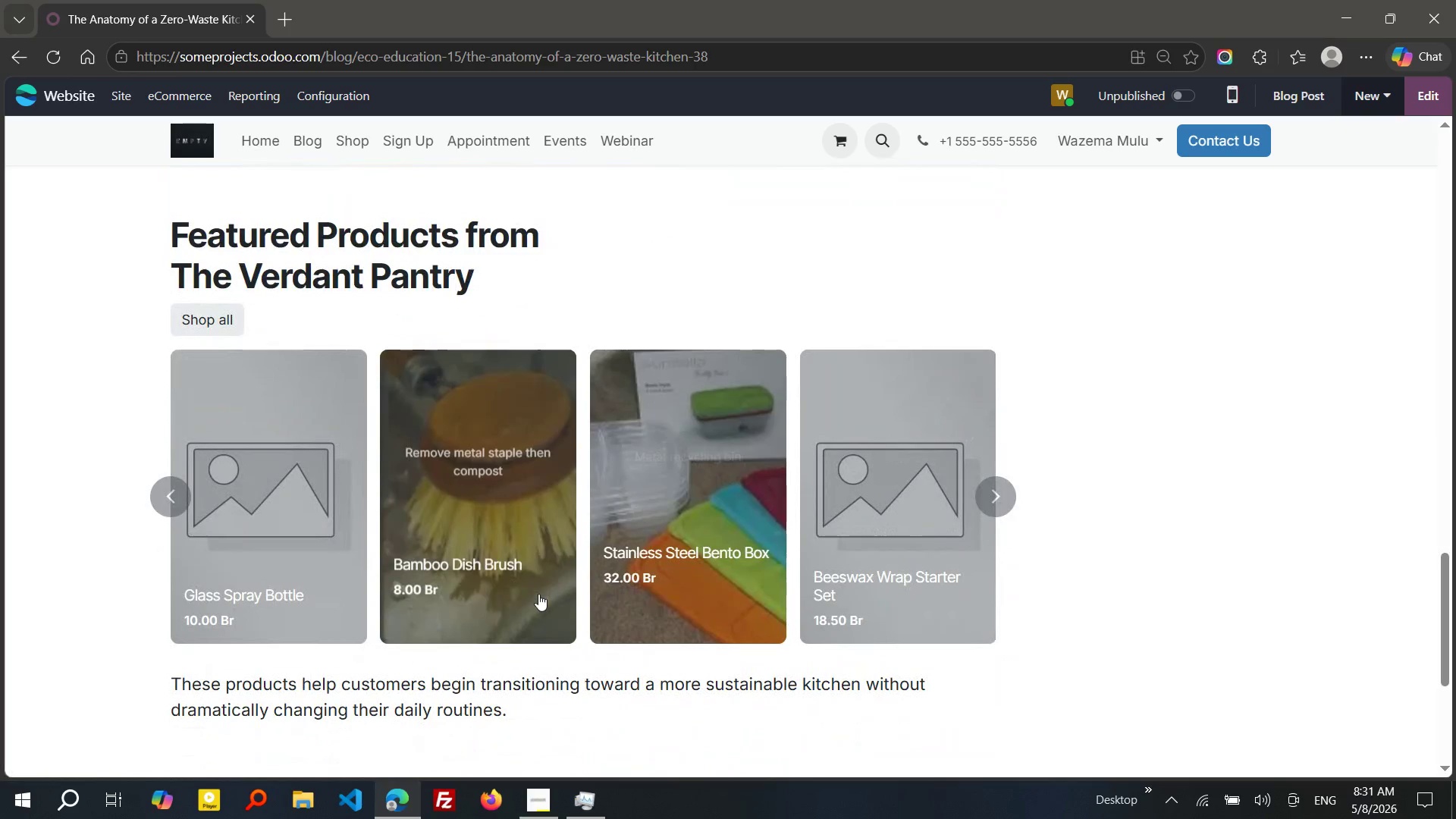 
wait(28.25)
 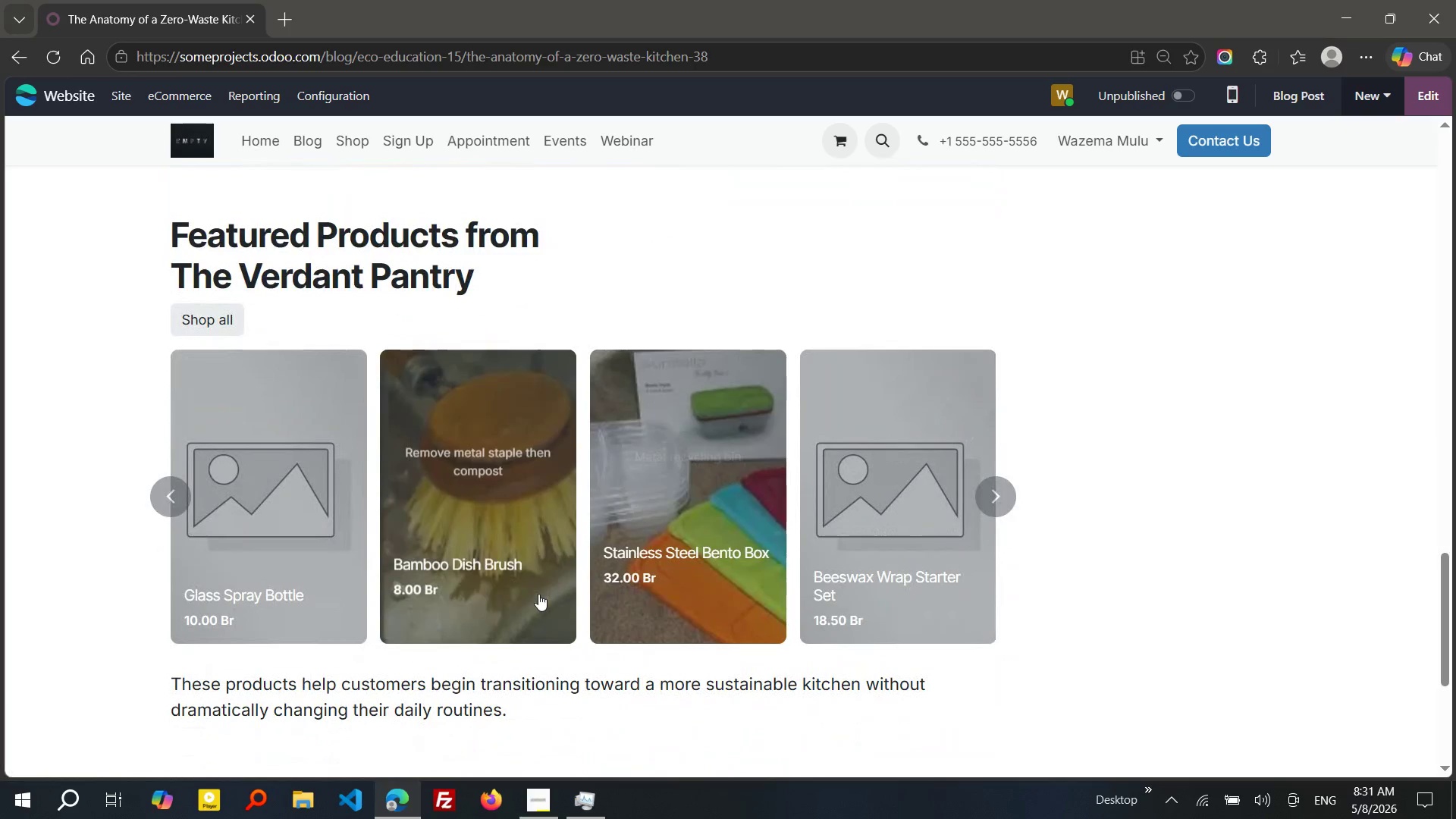 
left_click([1426, 95])
 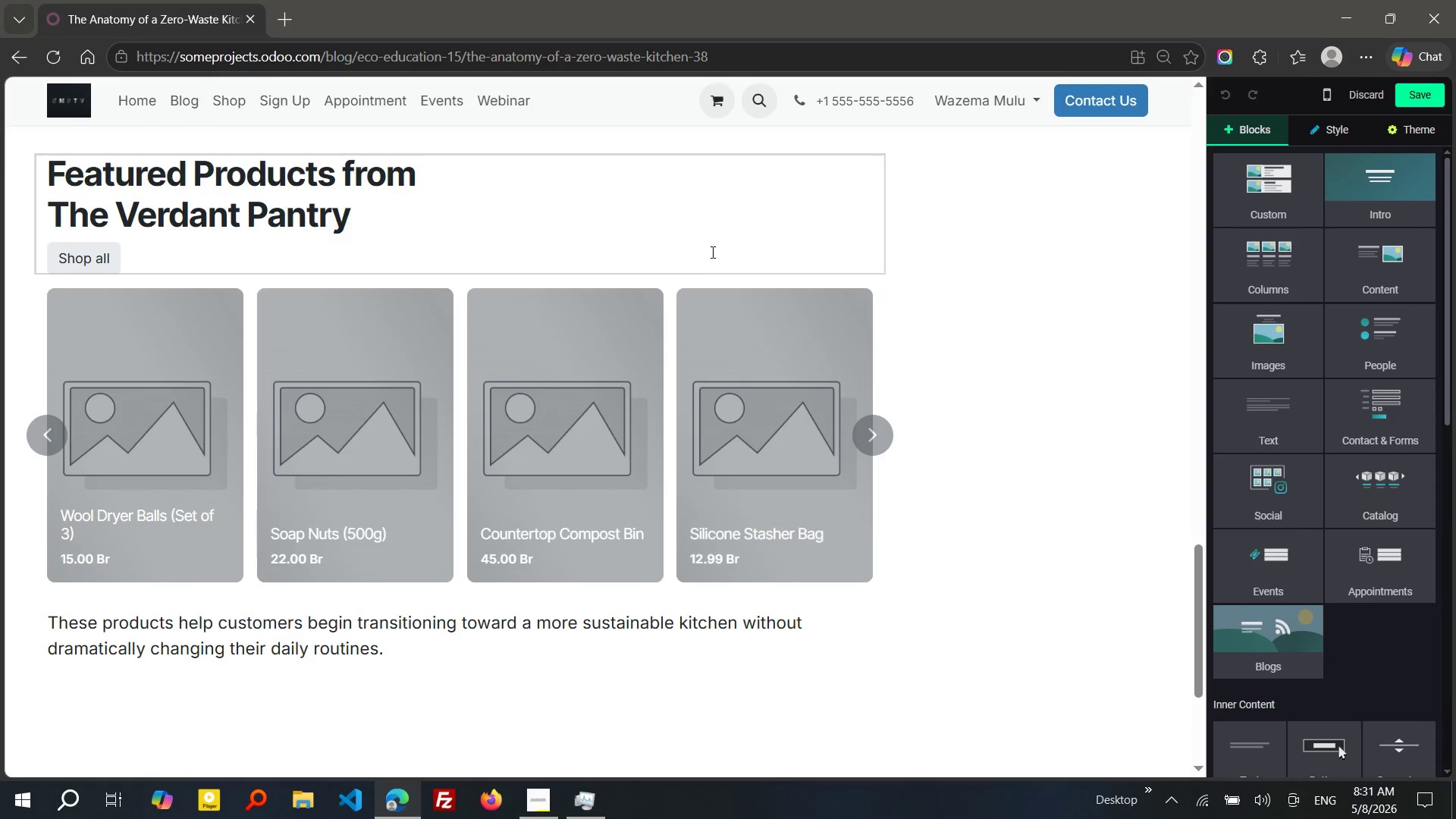 
left_click([711, 252])
 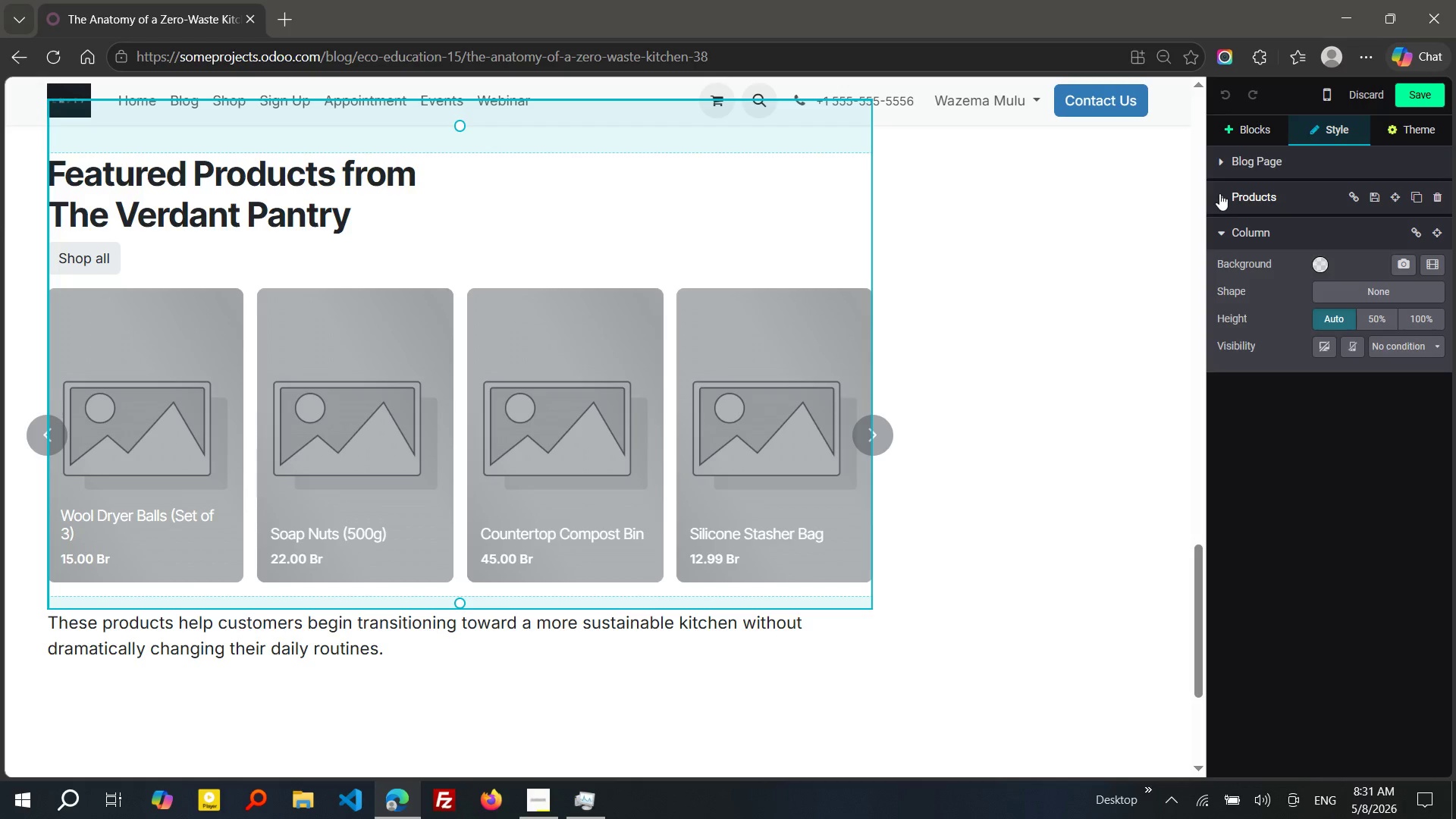 
left_click([1219, 193])
 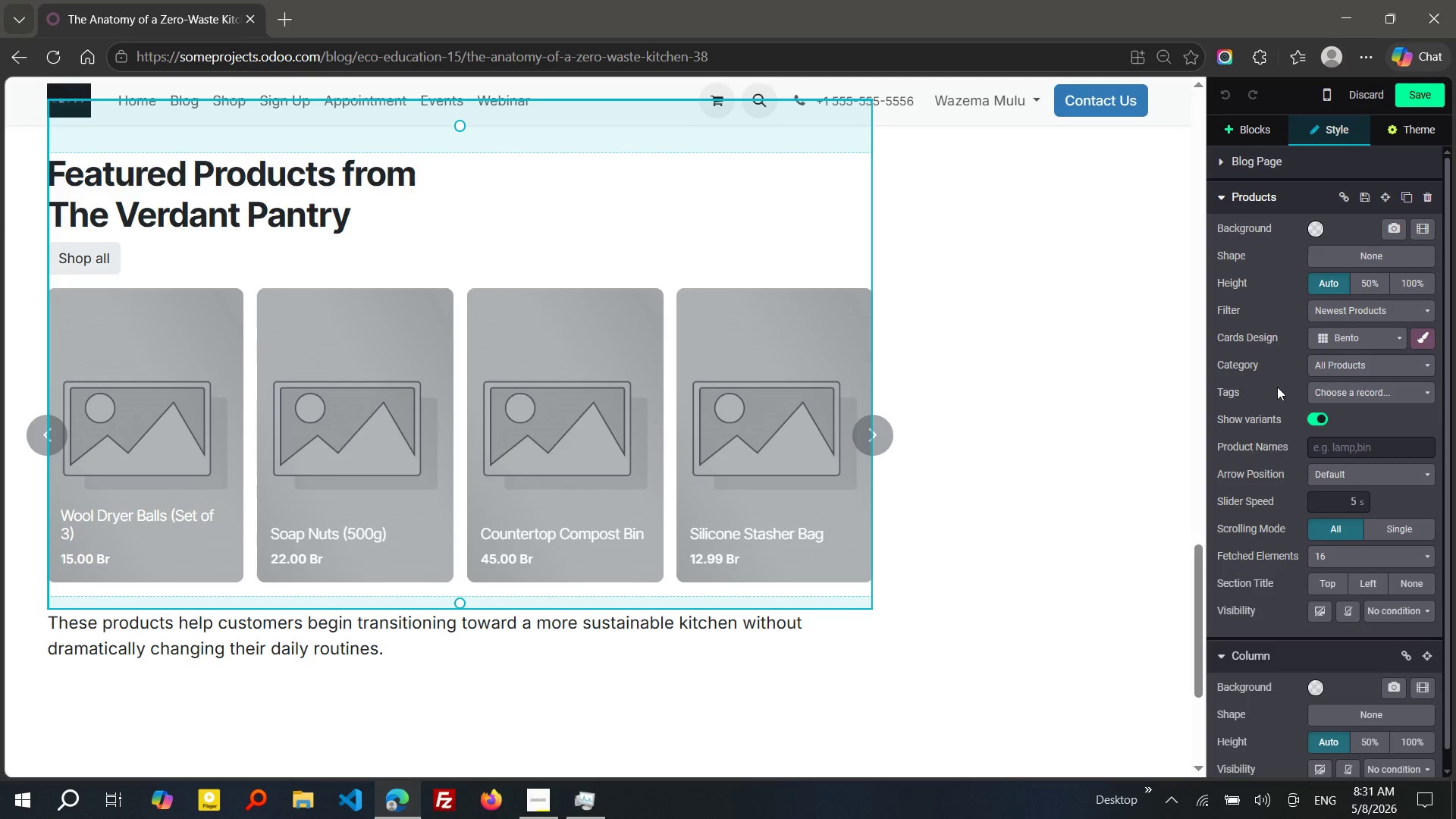 
wait(7.86)
 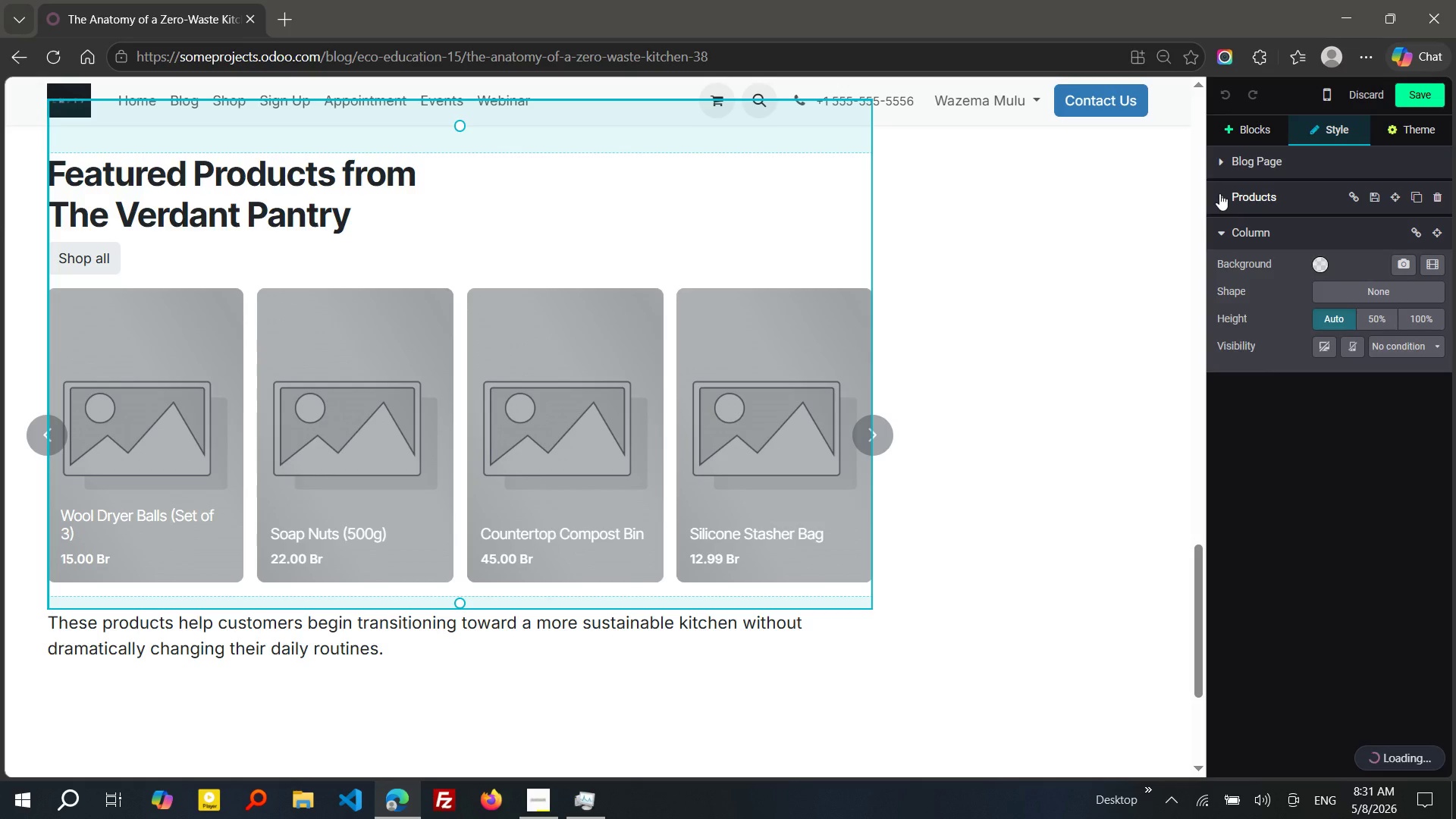 
left_click([1341, 445])
 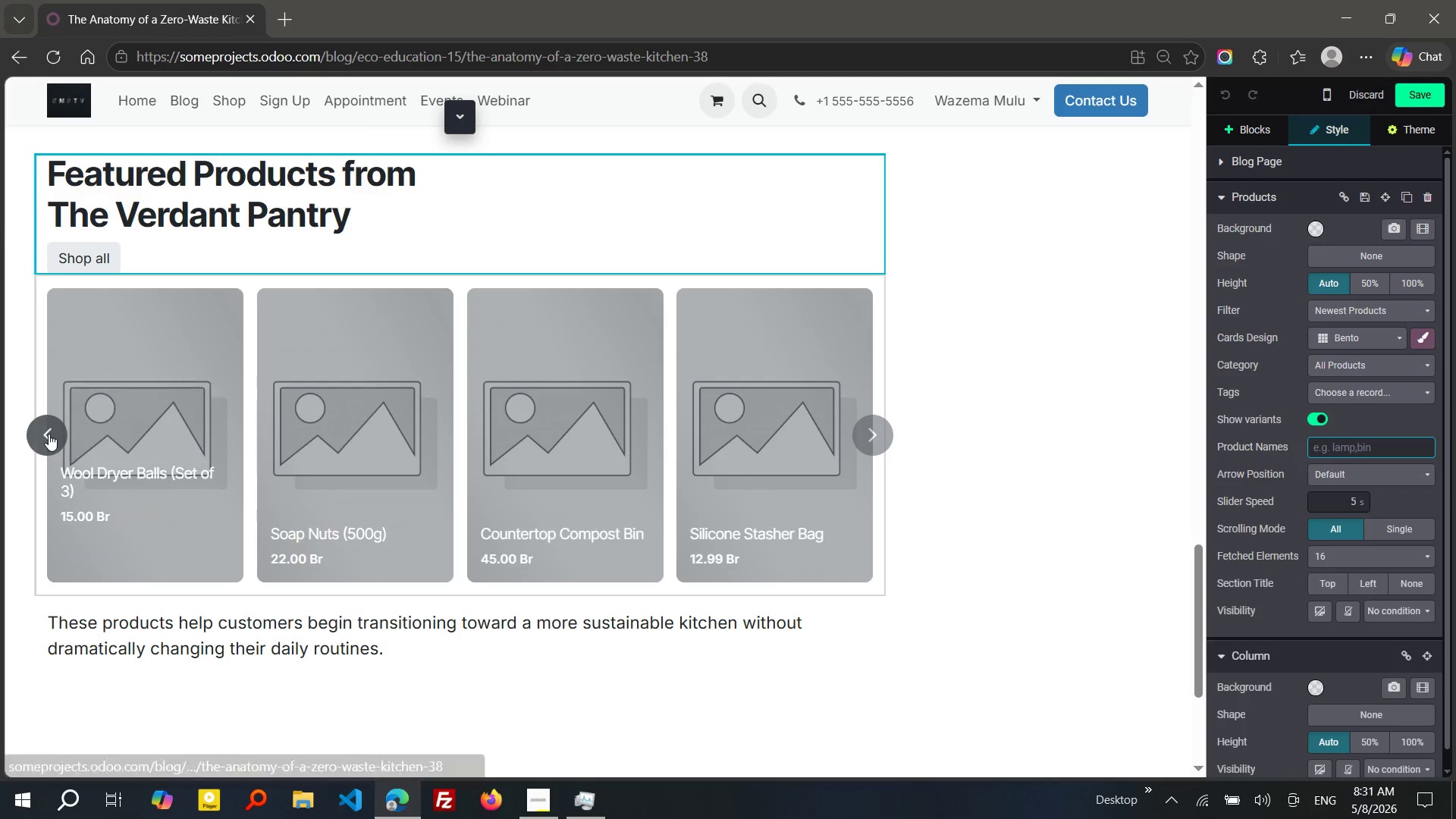 
left_click([49, 434])
 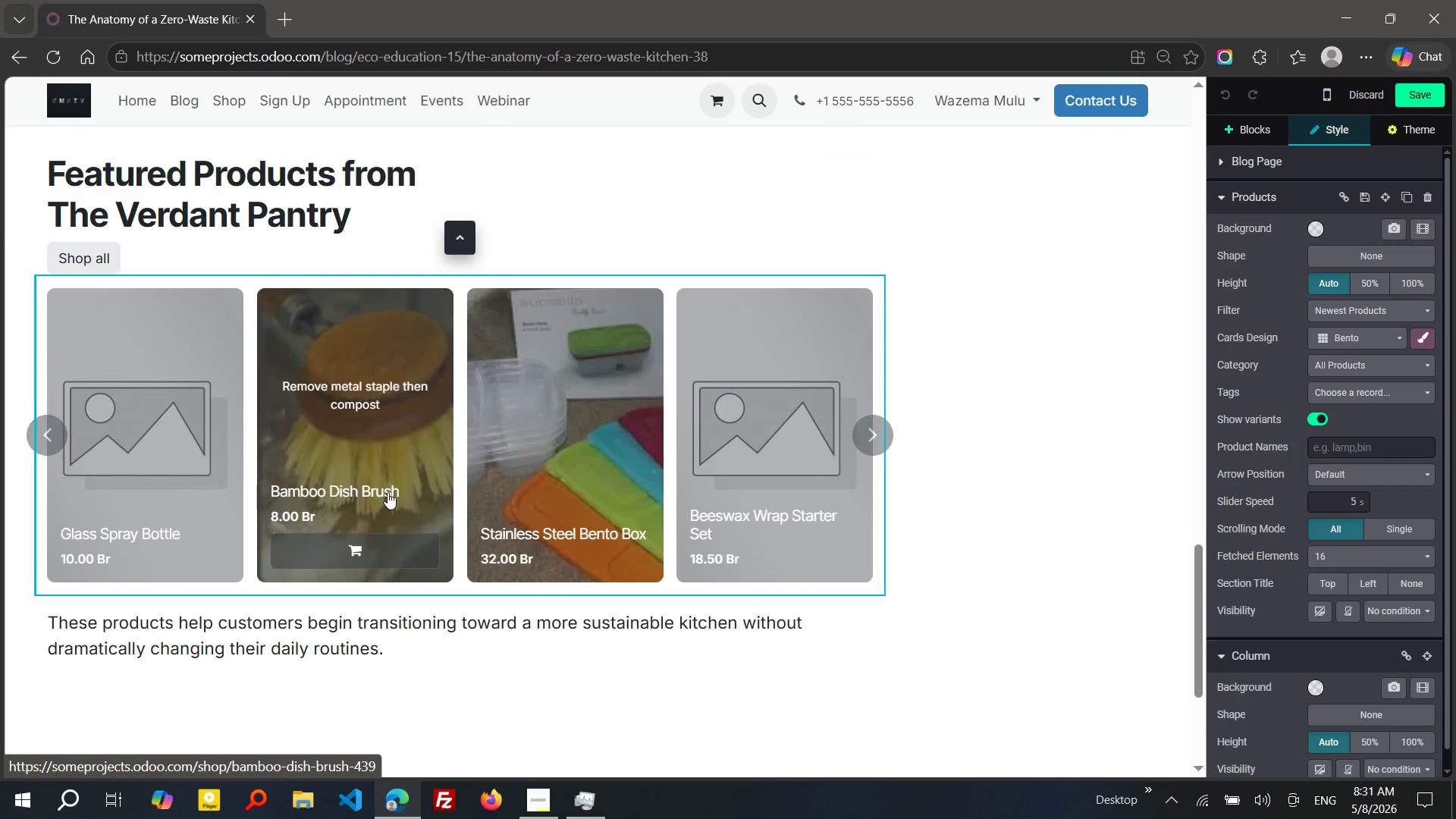 
left_click_drag(start_coordinate=[406, 491], to_coordinate=[312, 497])
 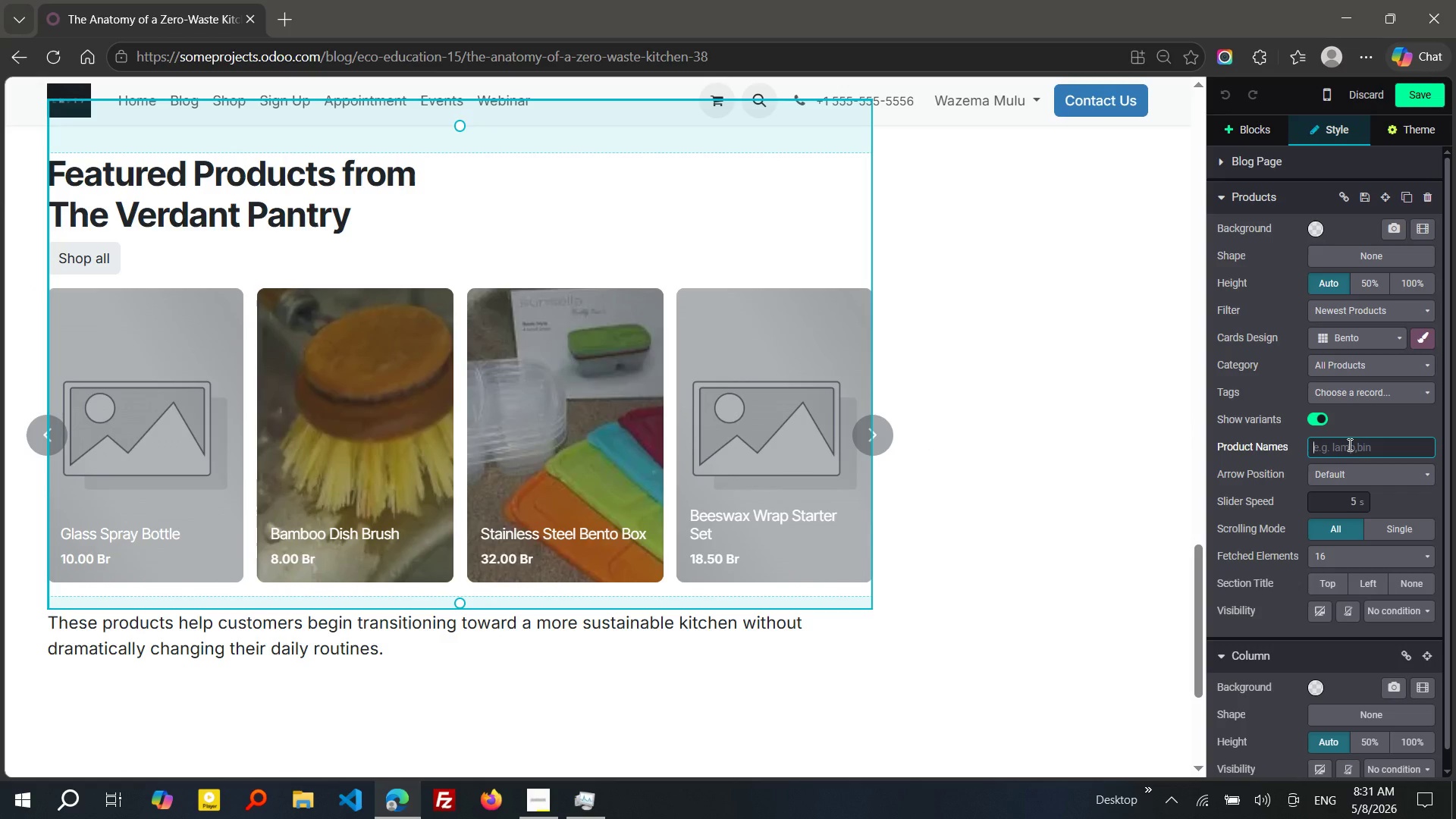 
left_click([1348, 444])
 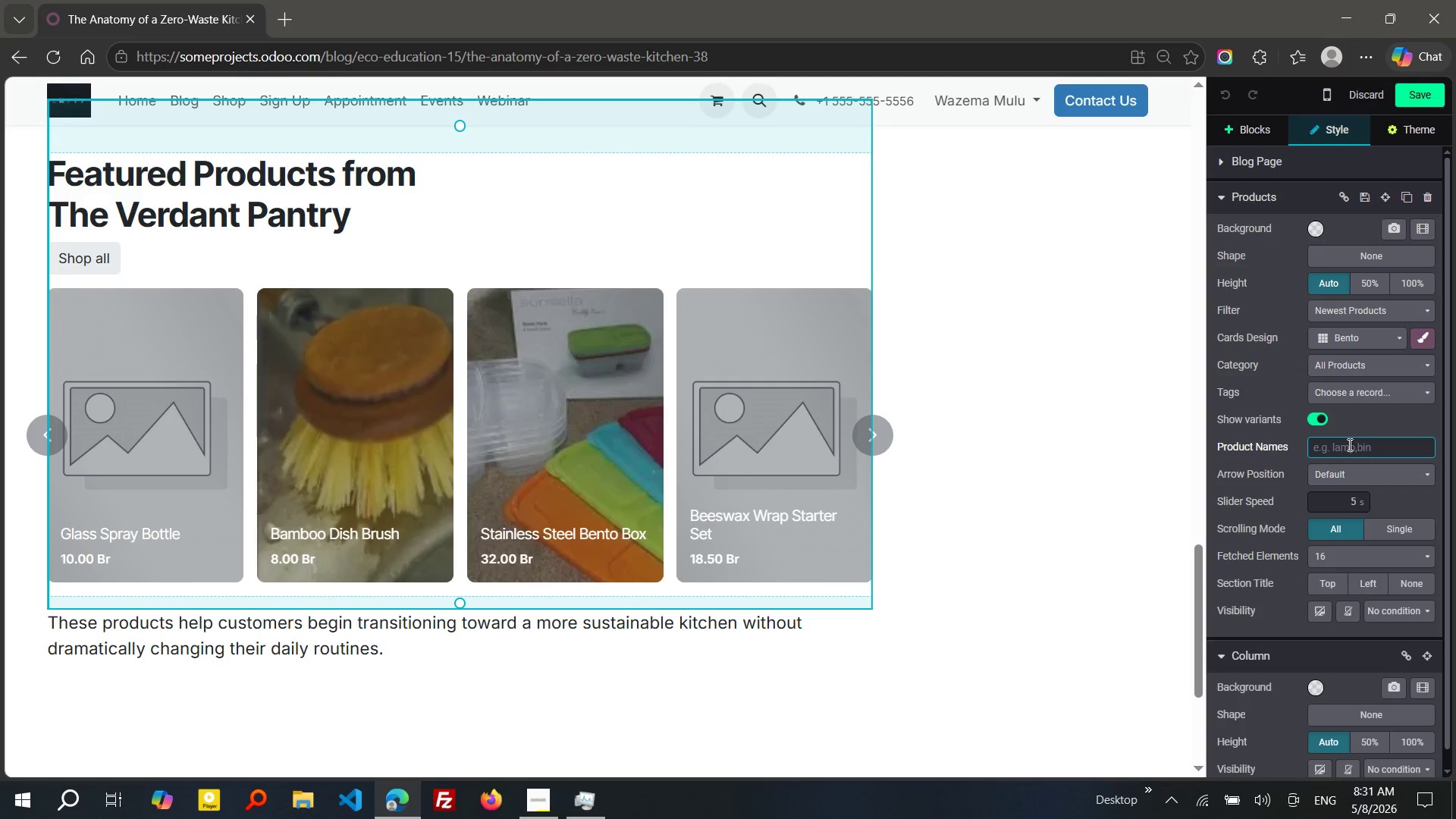 
wait(8.09)
 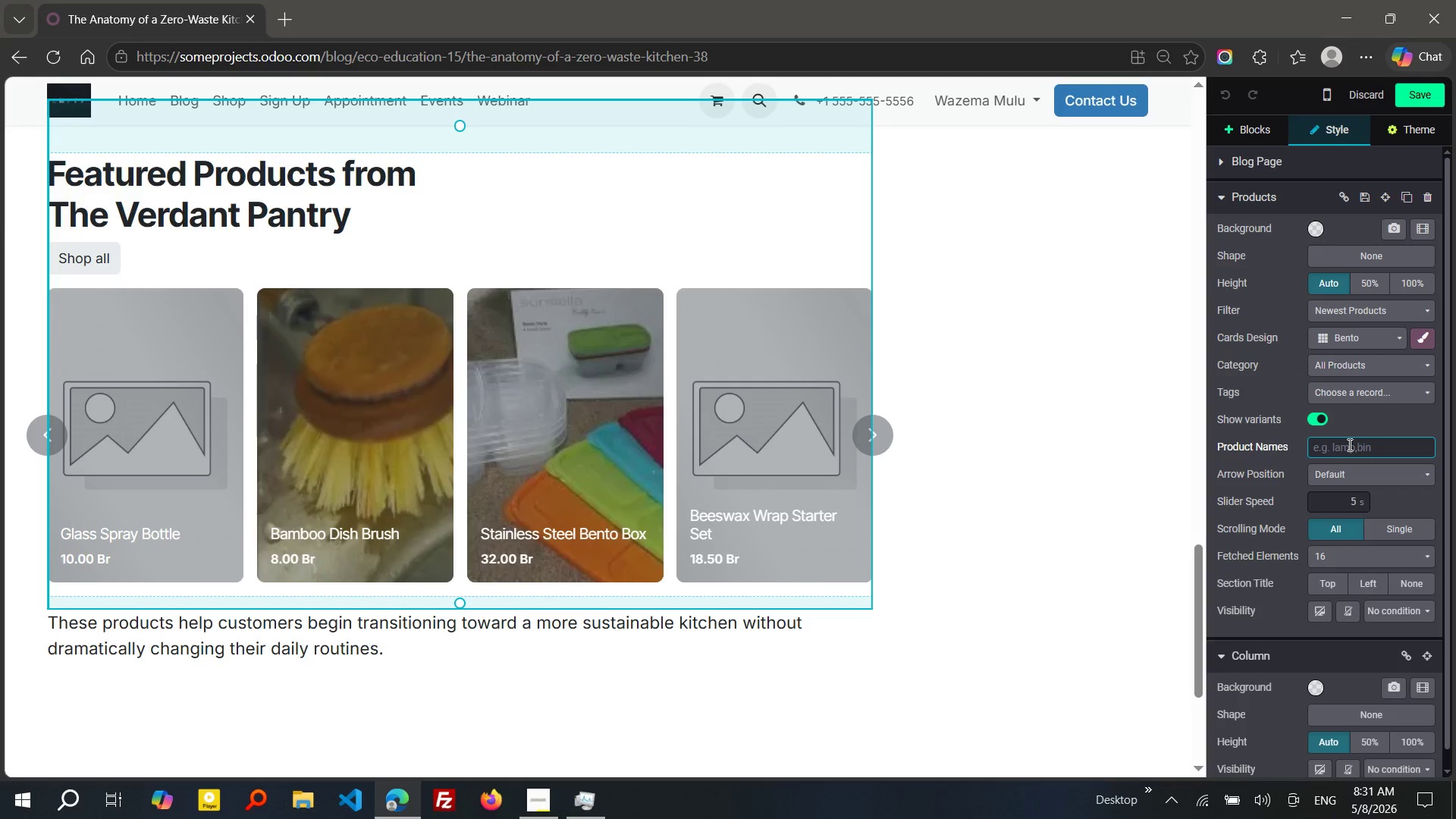 
type(Beeswax w)
key(Backspace)
type(Wrap STARTEr Set)
 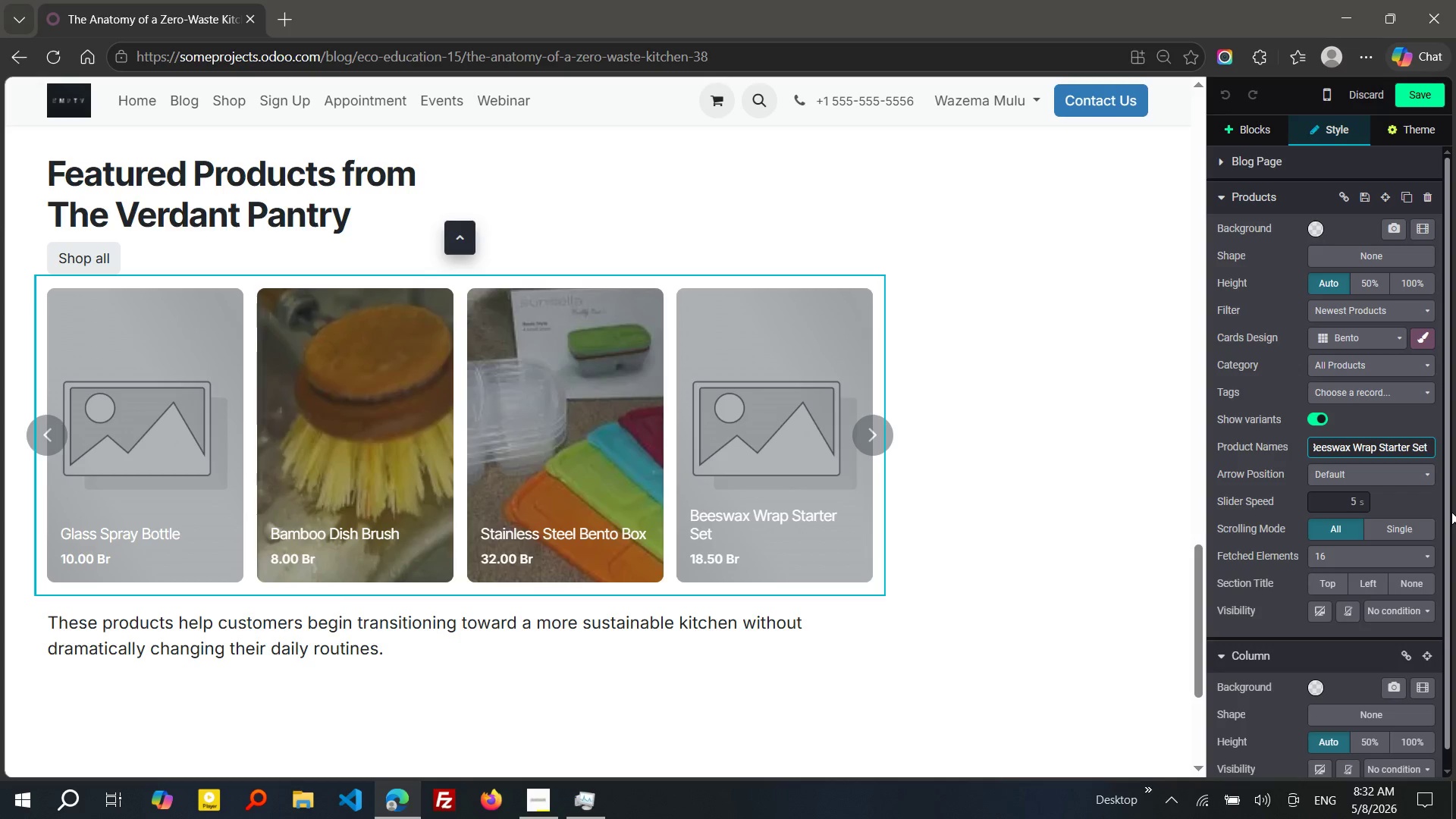 
wait(8.89)
 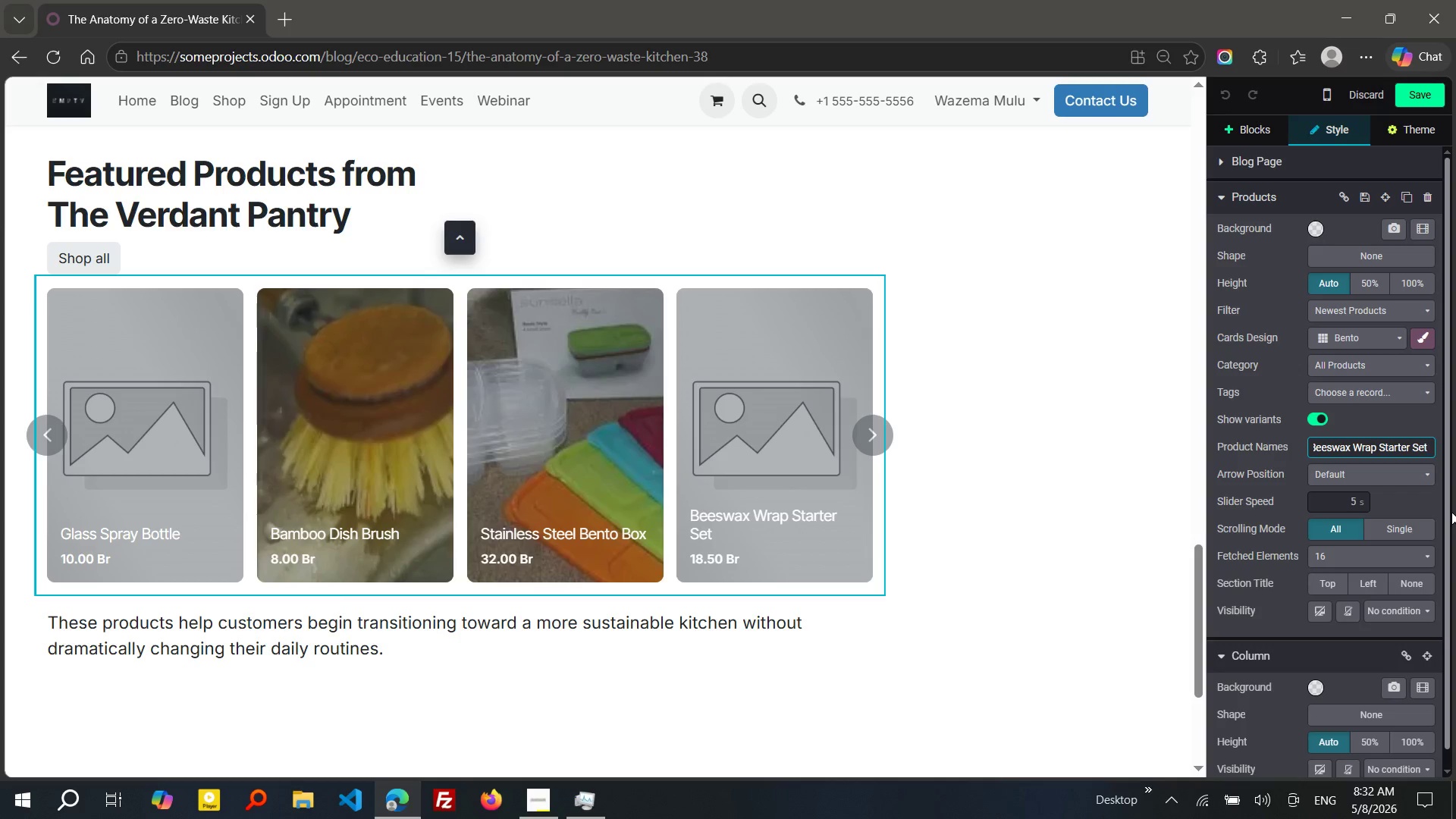 
left_click([1413, 490])
 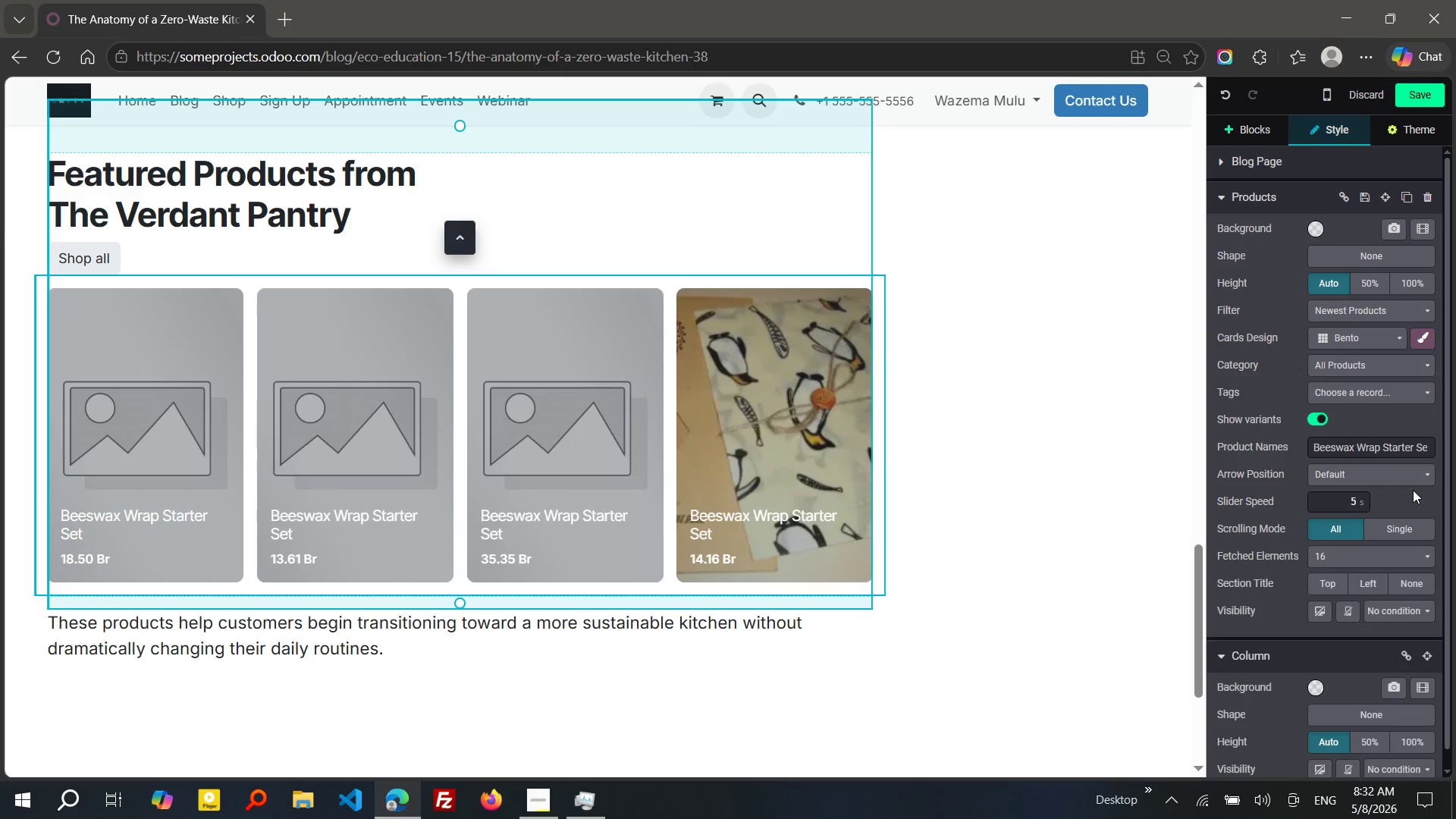 
wait(29.53)
 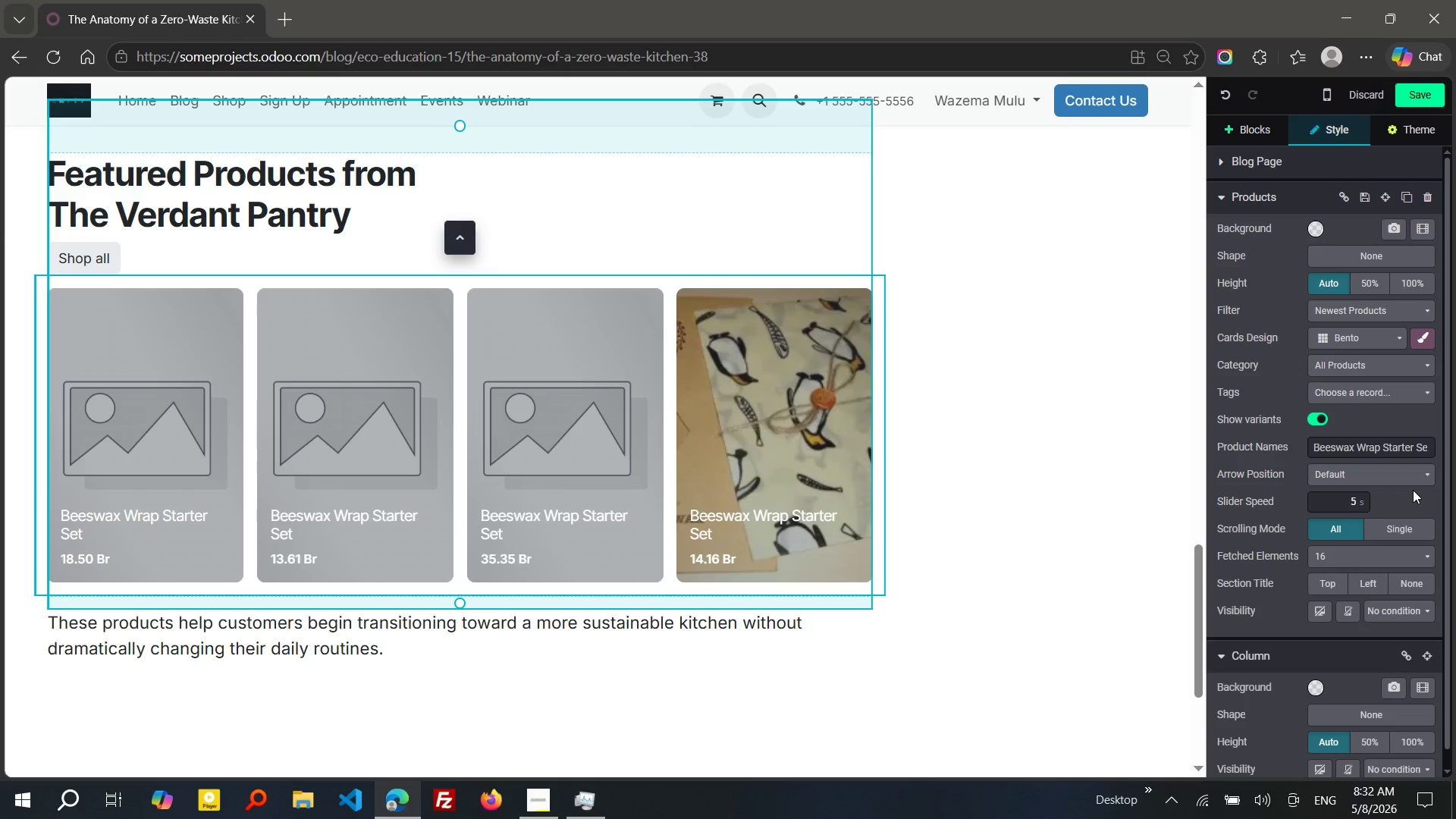 
left_click([1427, 444])
 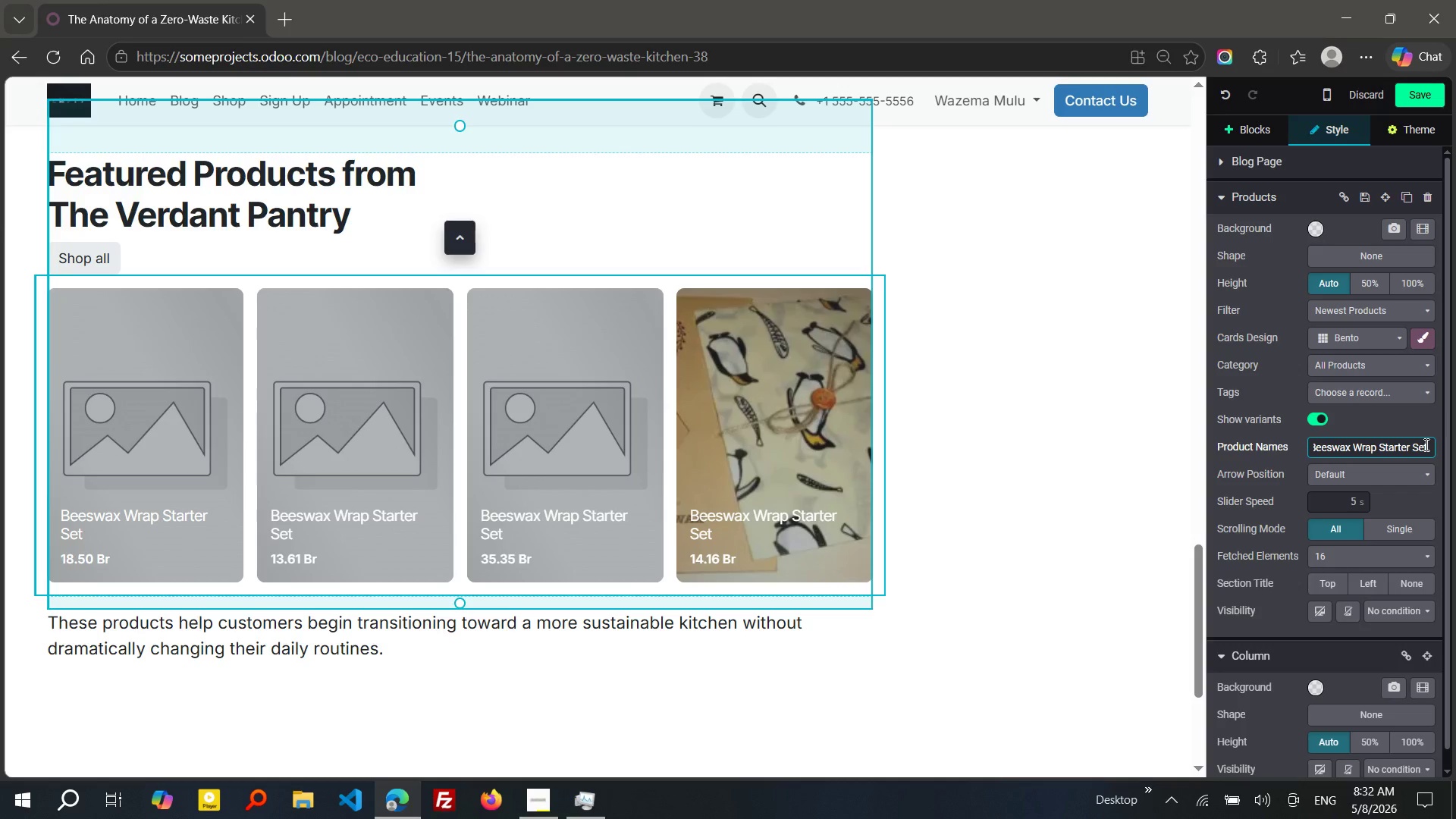 
left_click([1425, 444])
 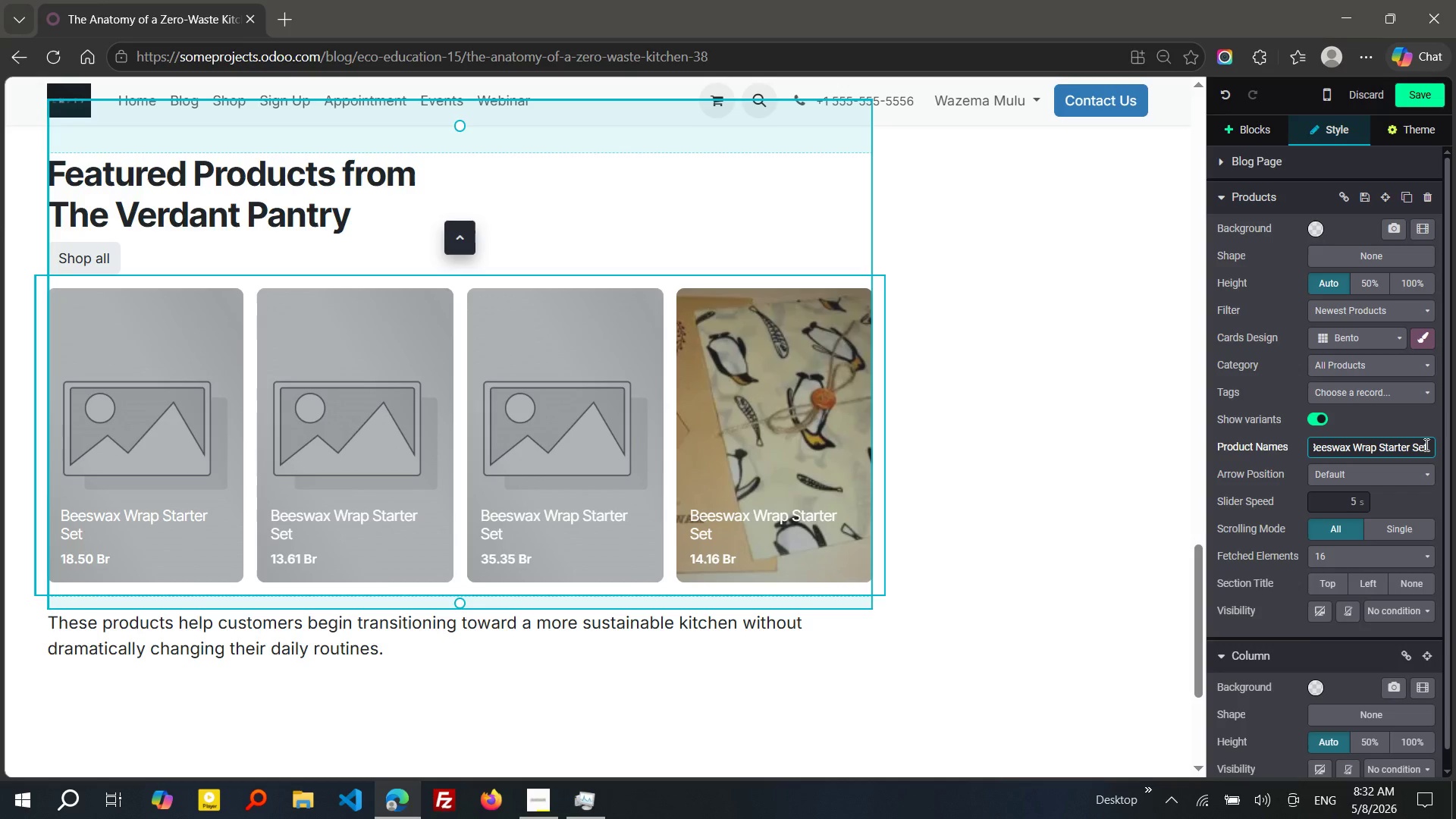 
key(ArrowRight)
 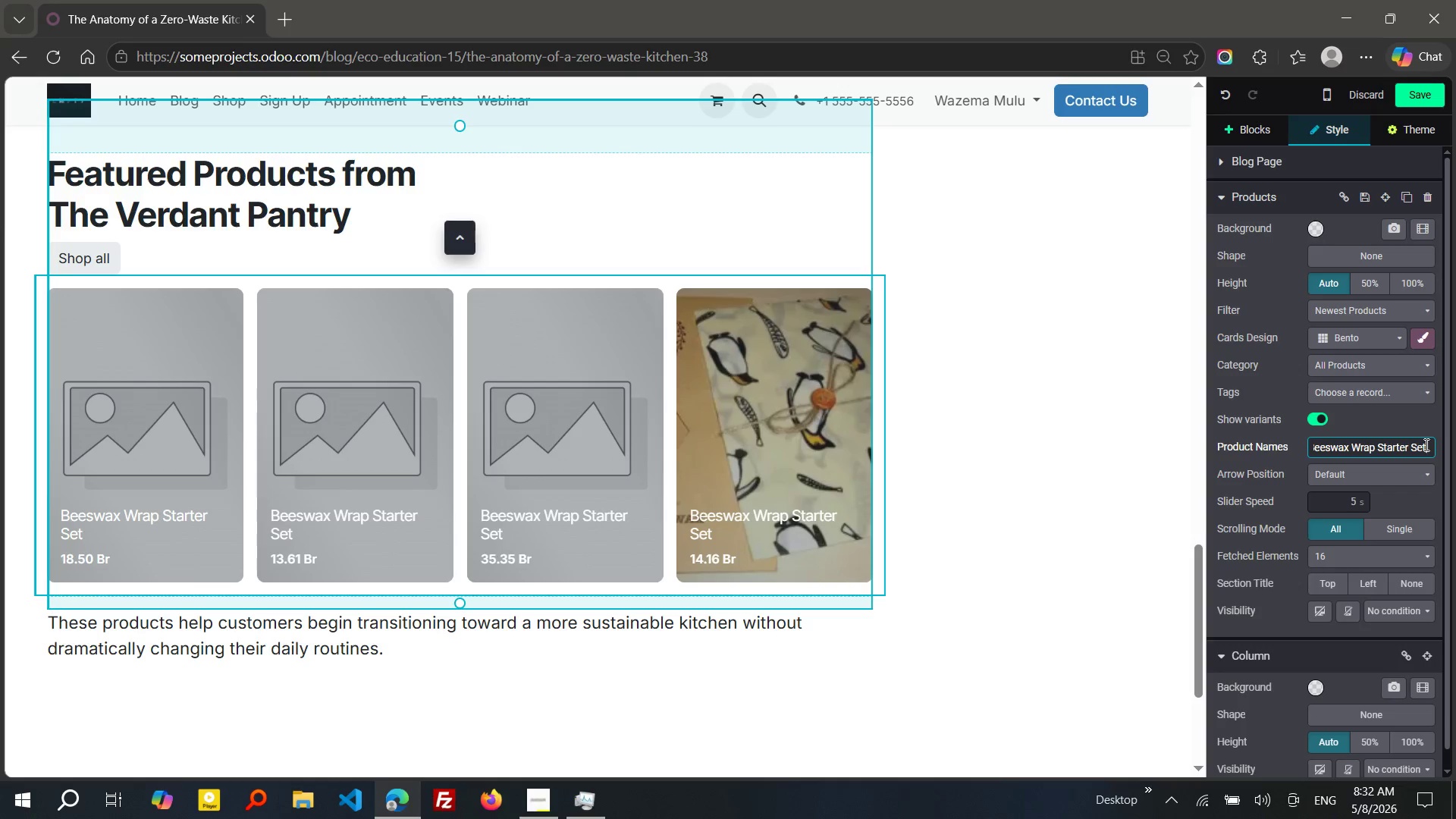 
key(Comma)
 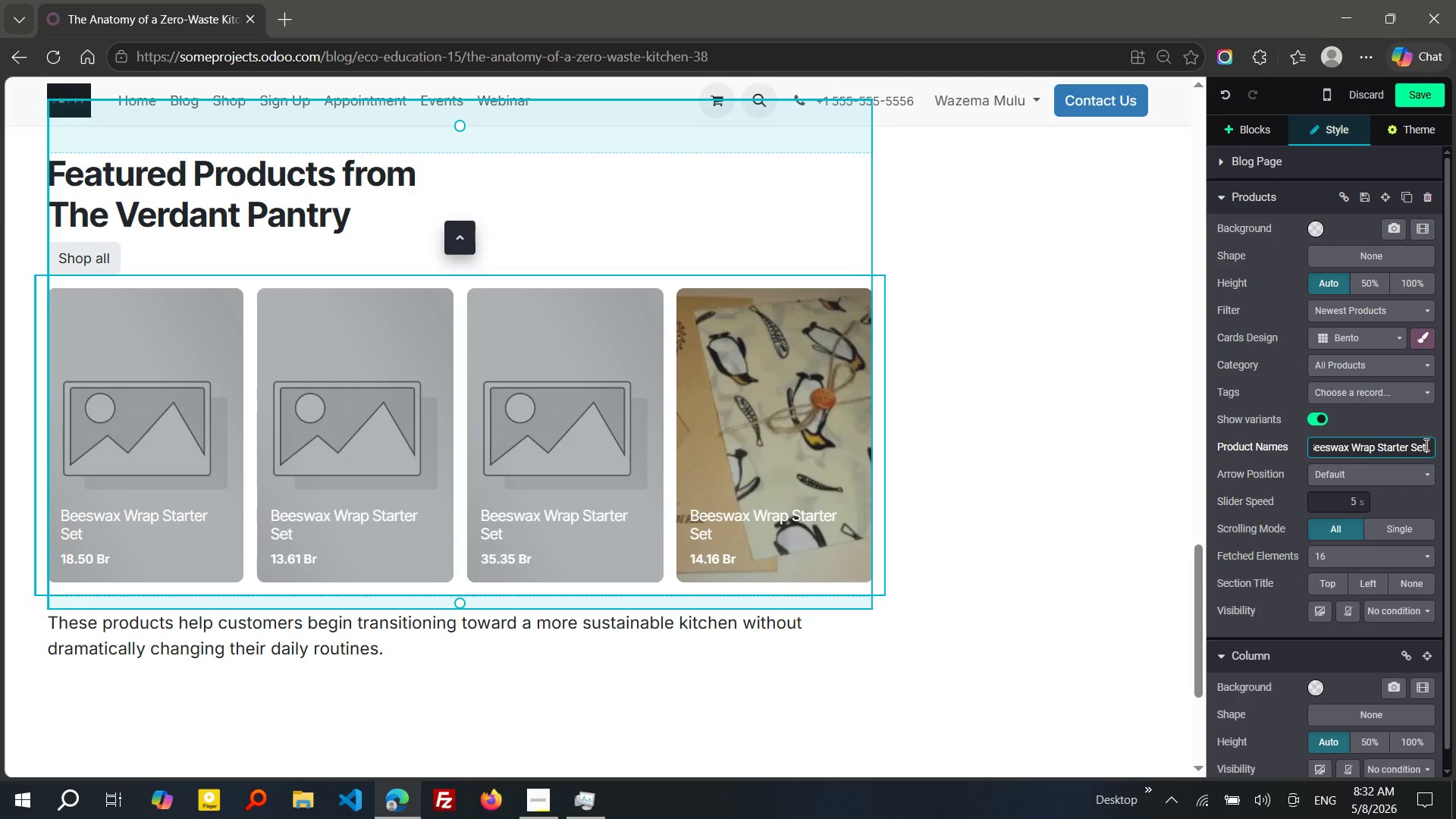 
wait(9.55)
 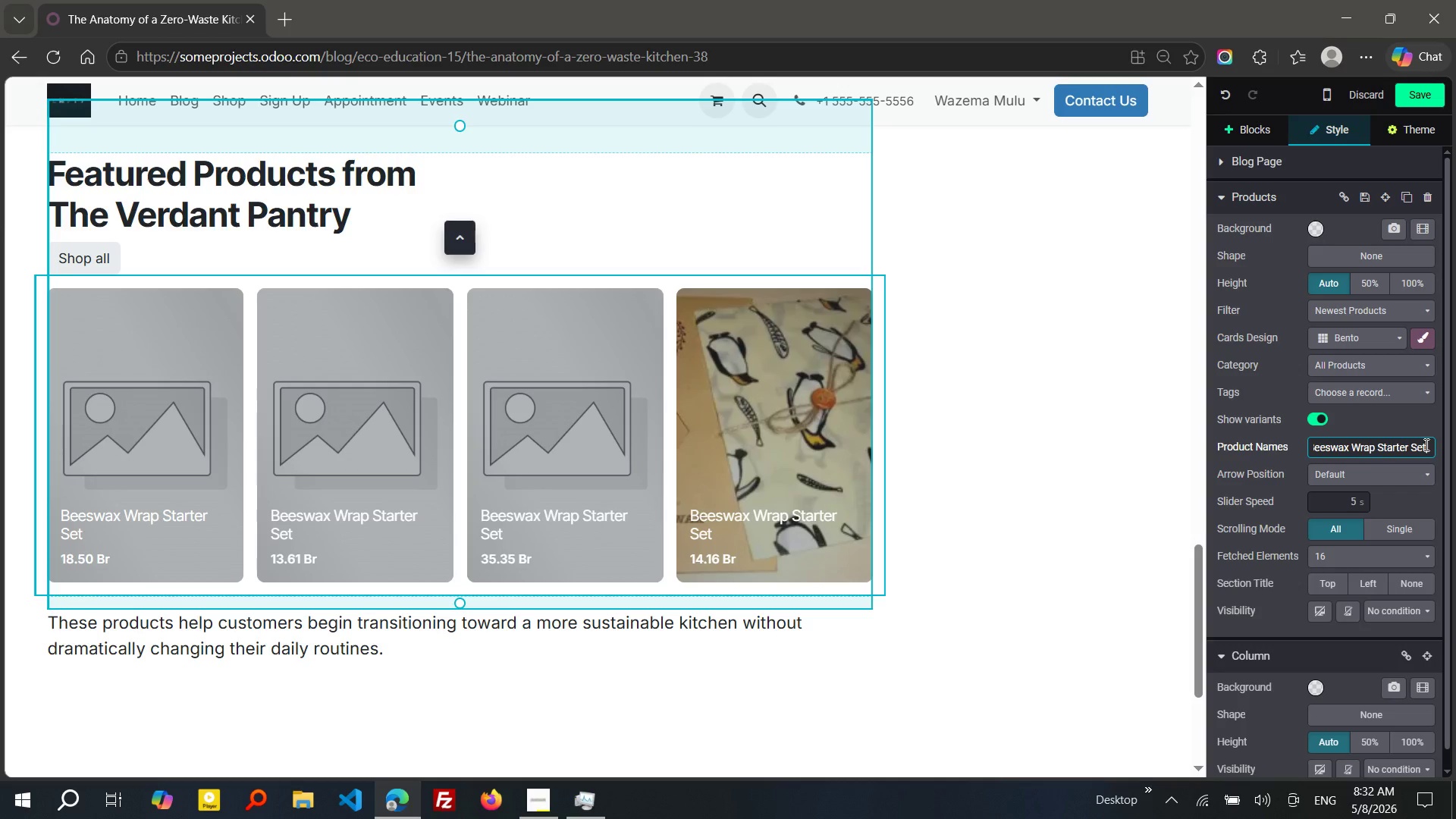 
type(Bamboo Dish Brush,stainless STEEL Bento box)
 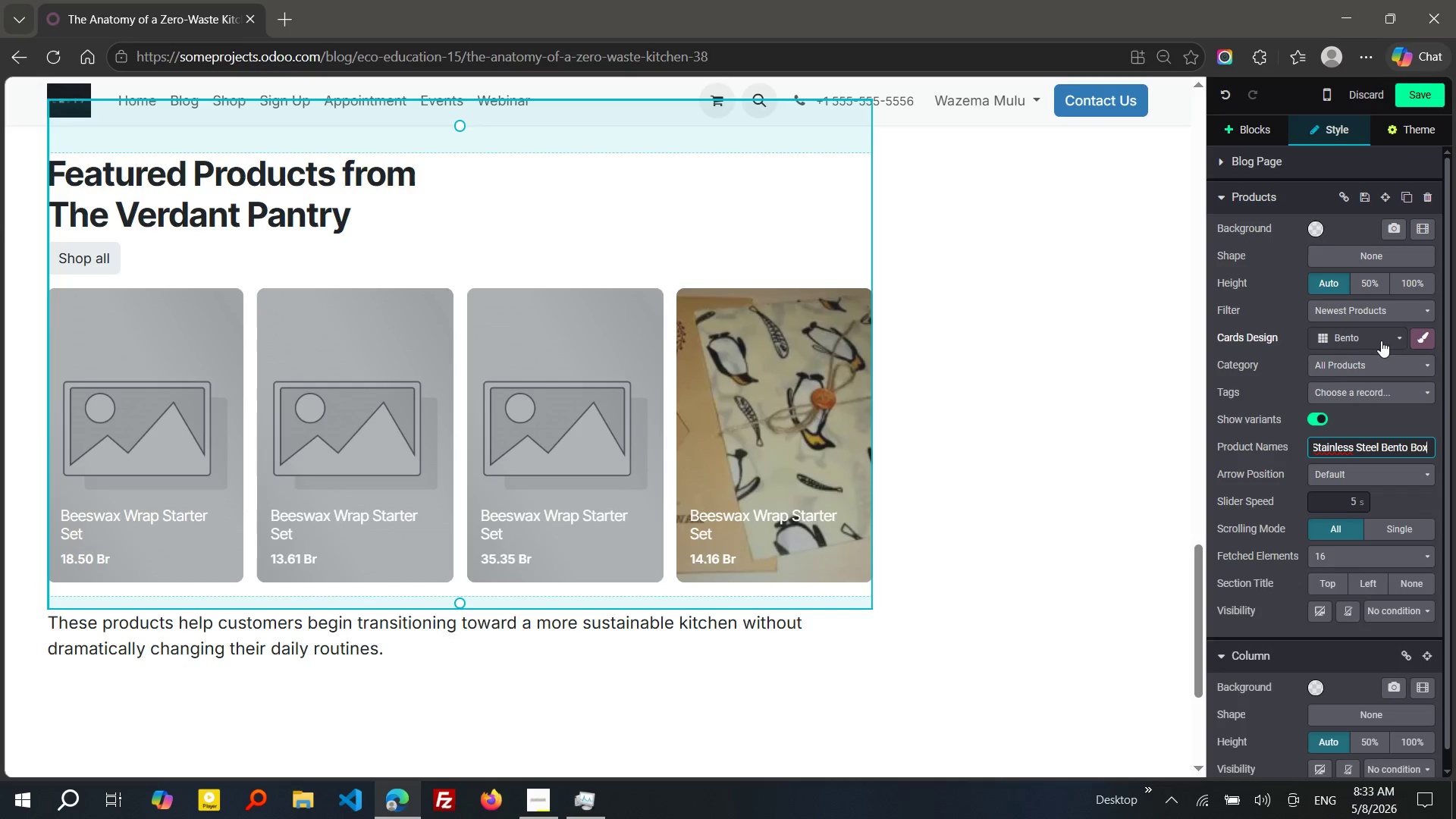 
left_click([1401, 500])
 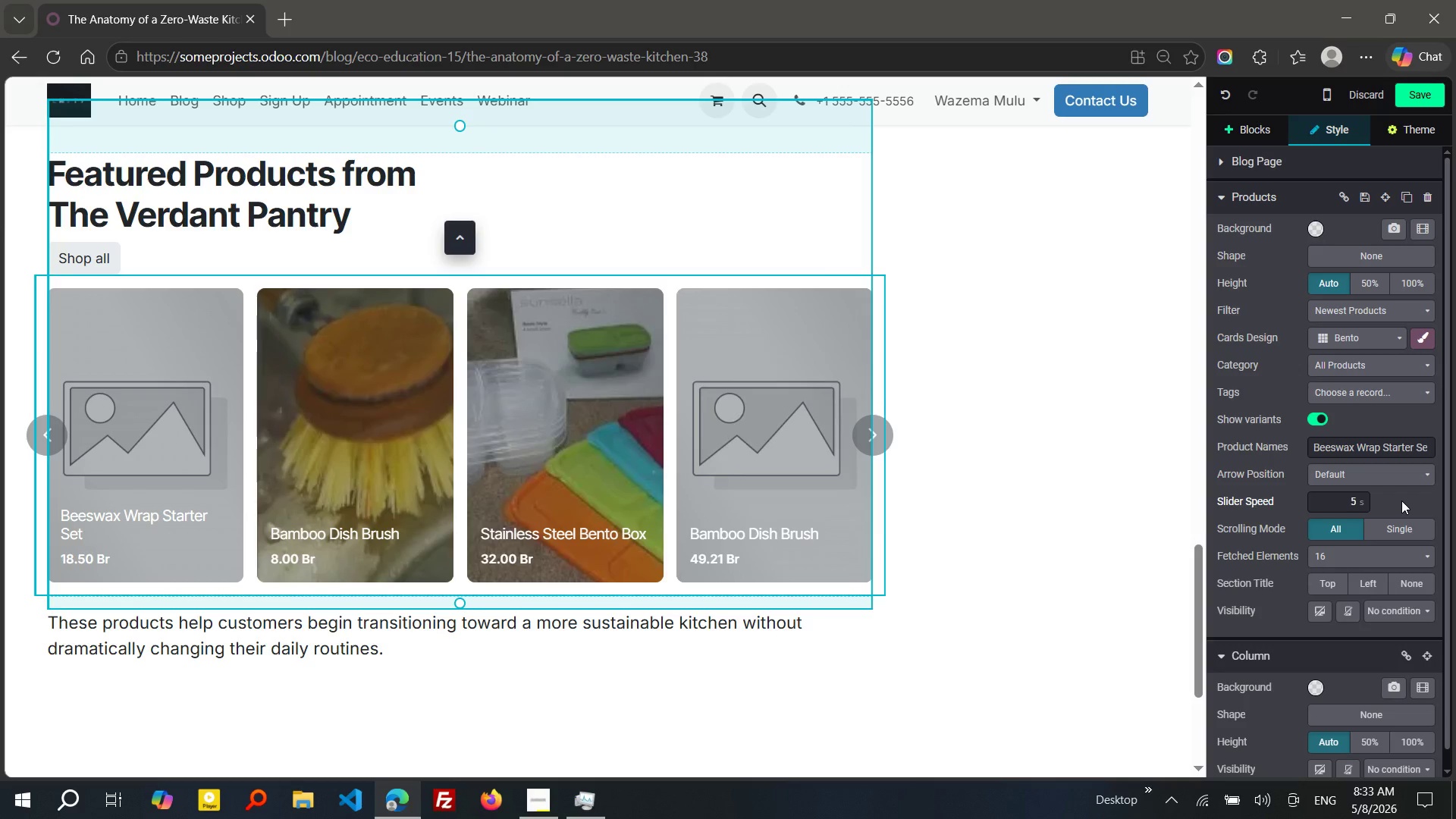 
wait(8.17)
 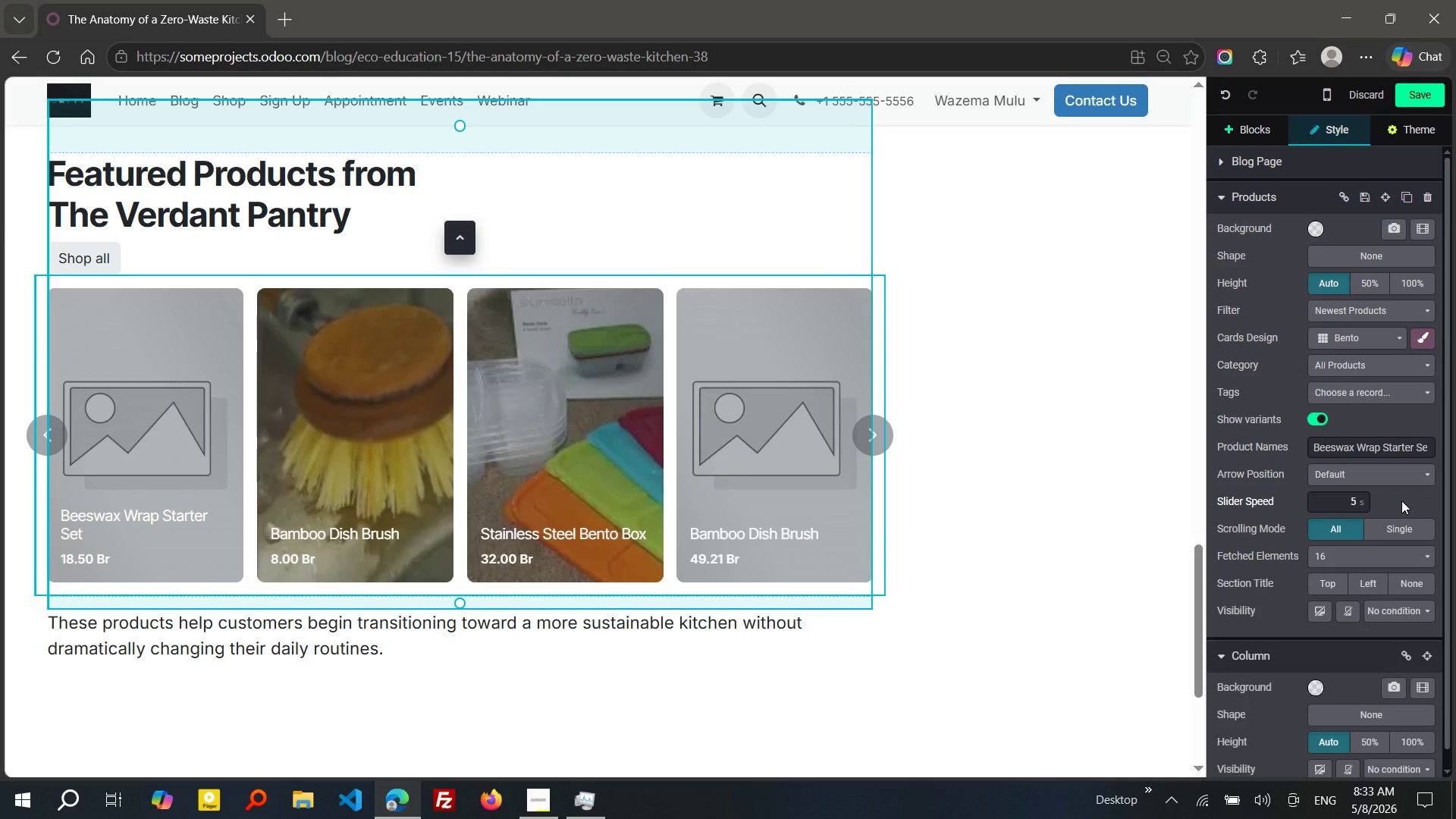 
left_click([866, 438])
 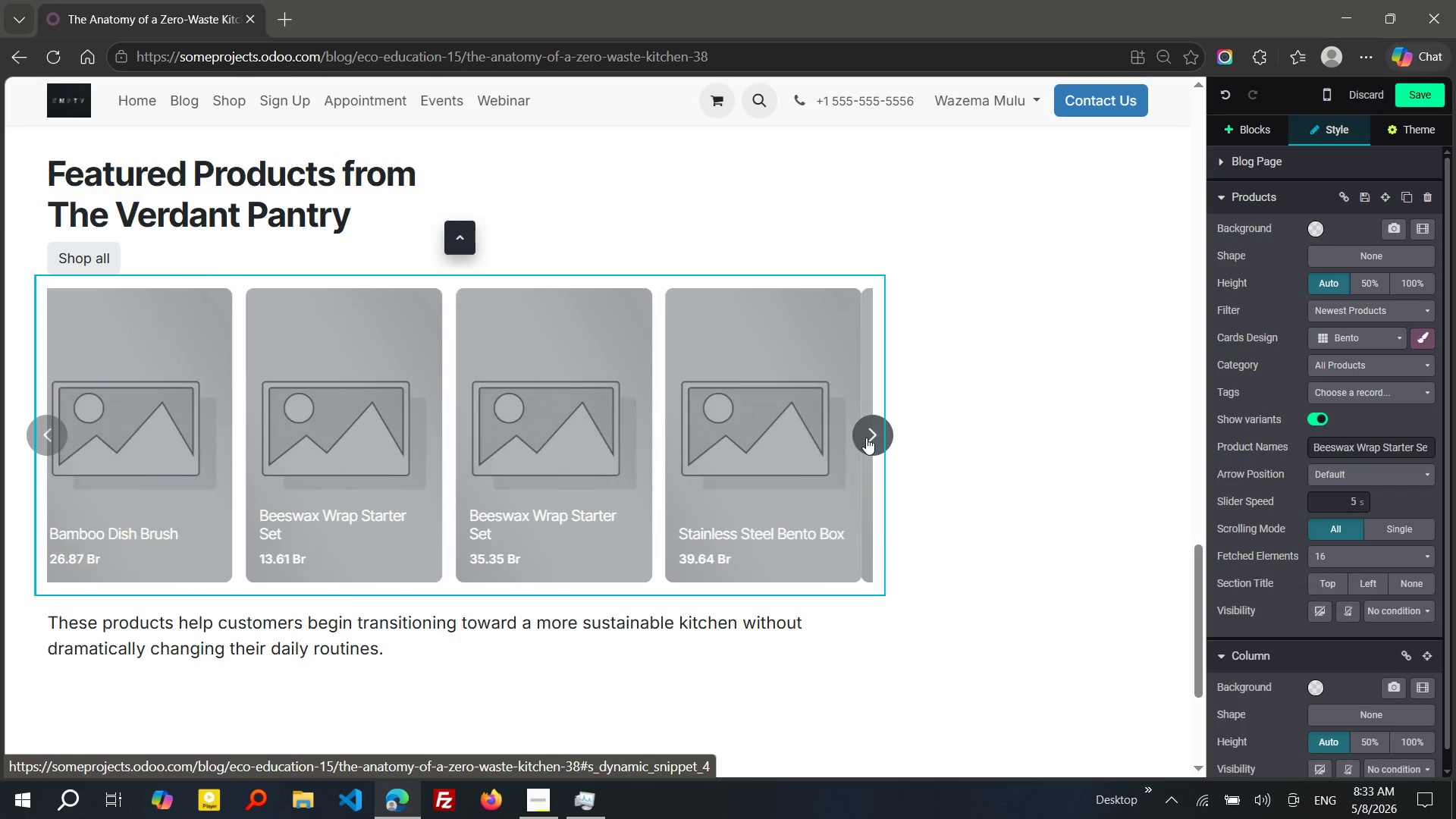 
left_click([866, 438])
 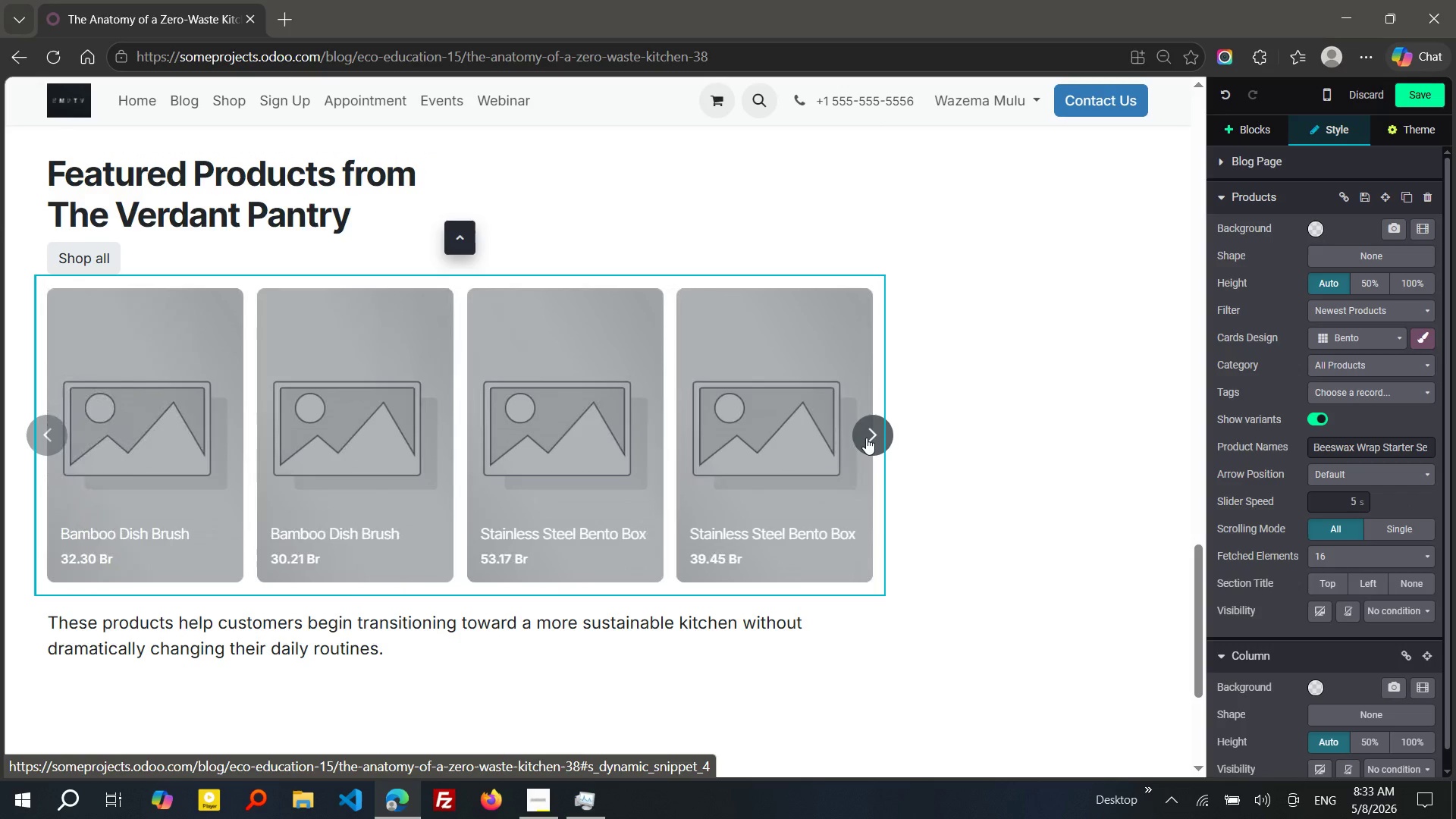 
wait(8.05)
 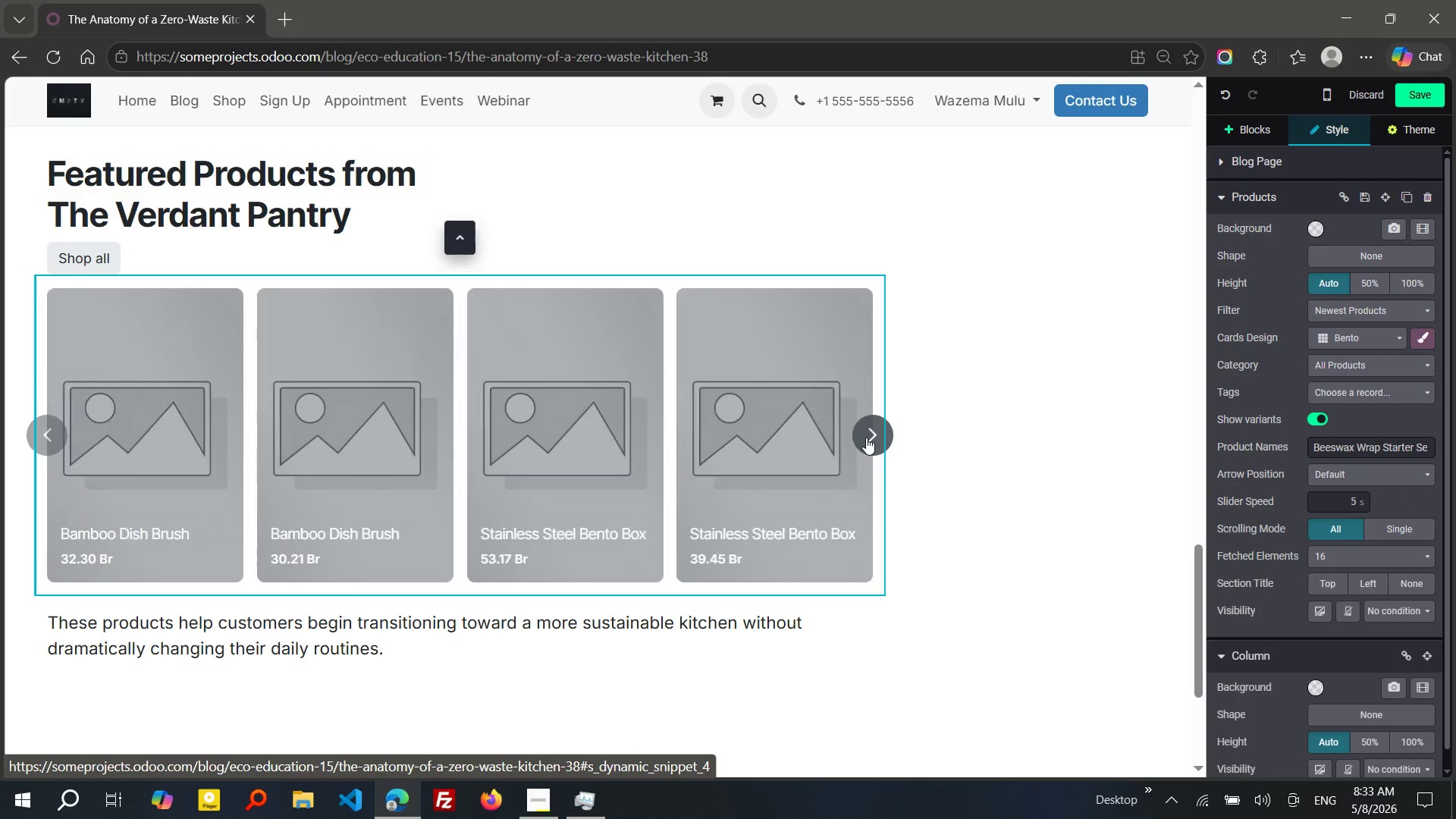 
left_click([866, 438])
 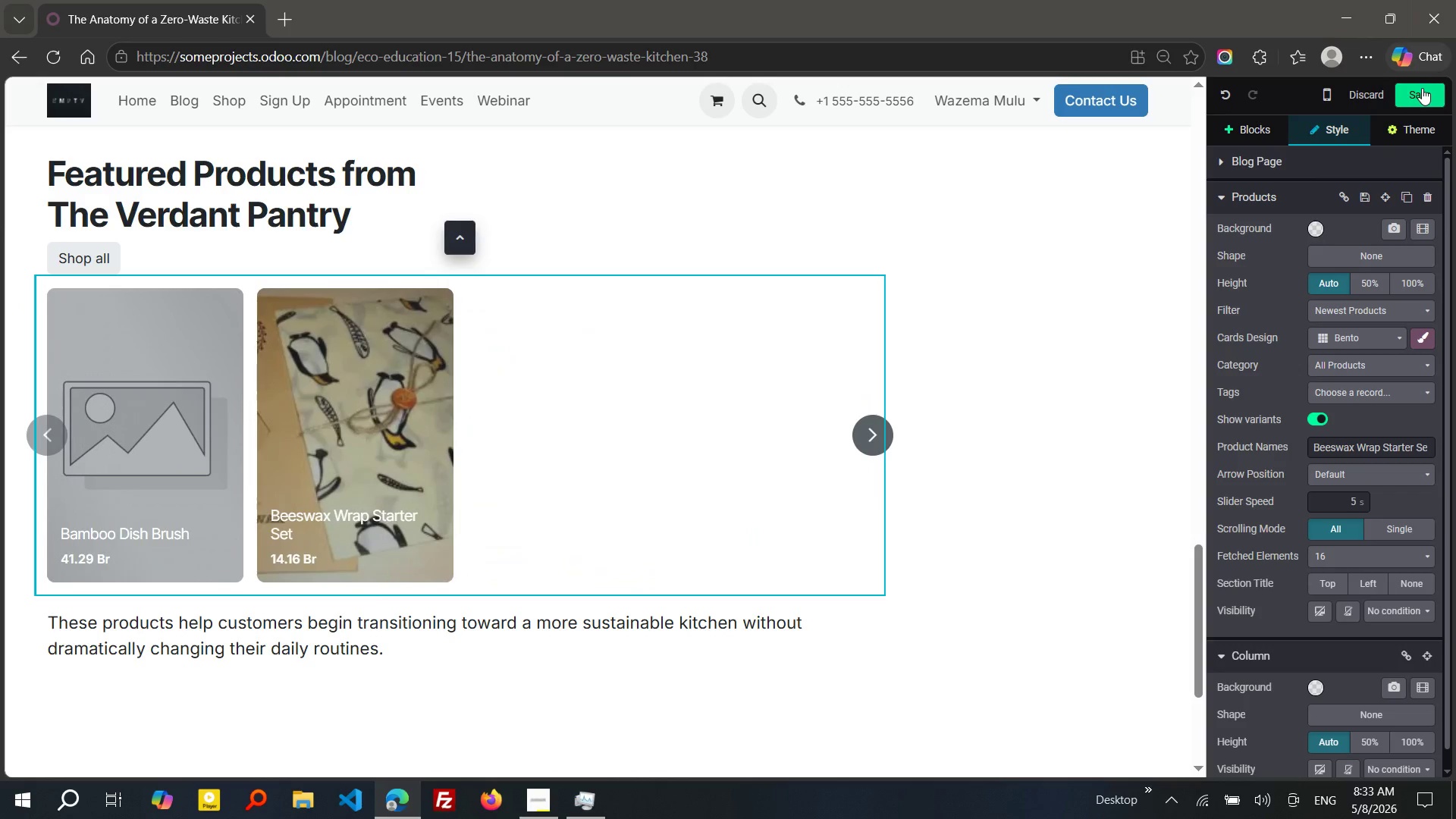 
left_click([1422, 90])
 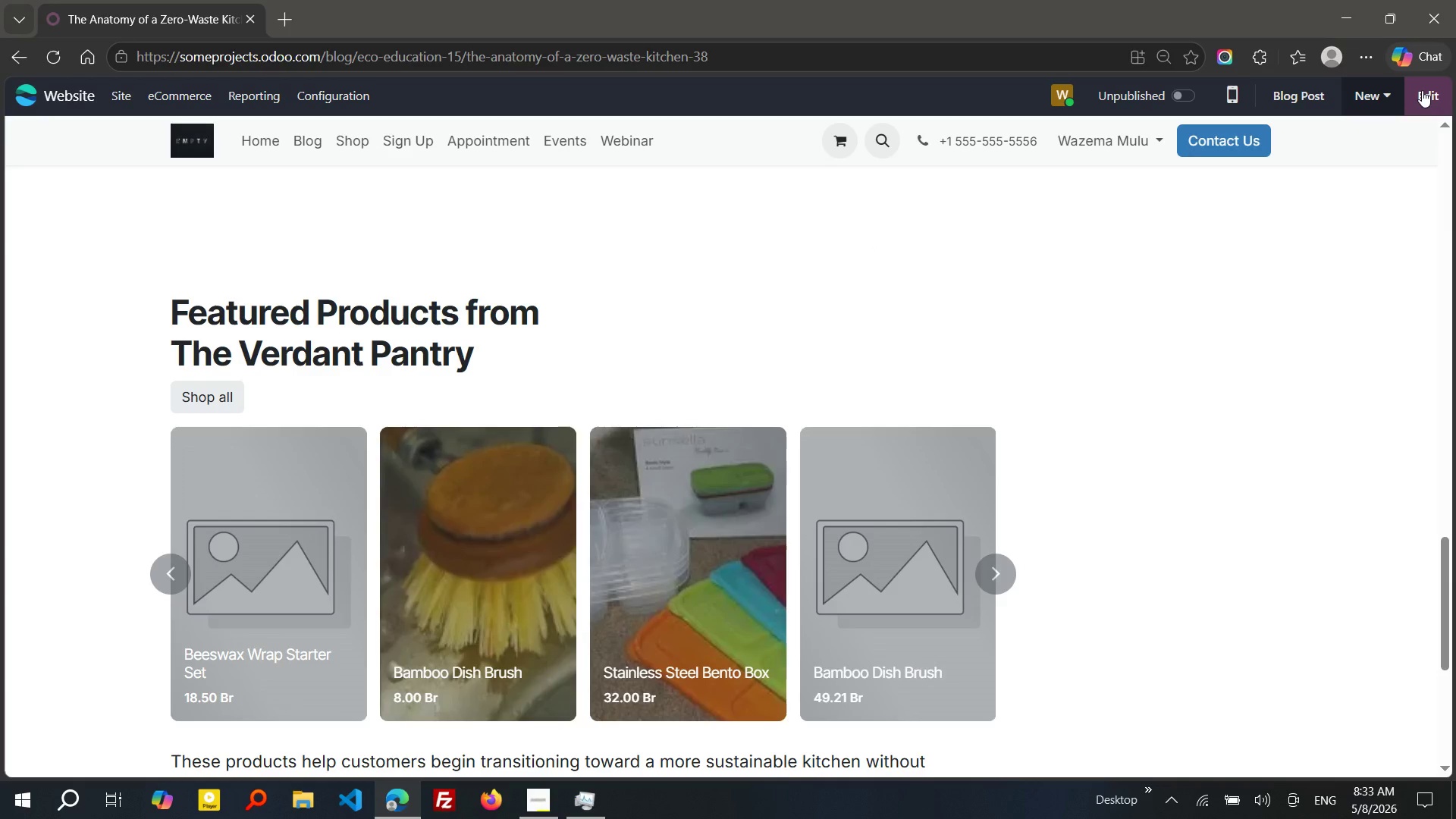 
wait(15.83)
 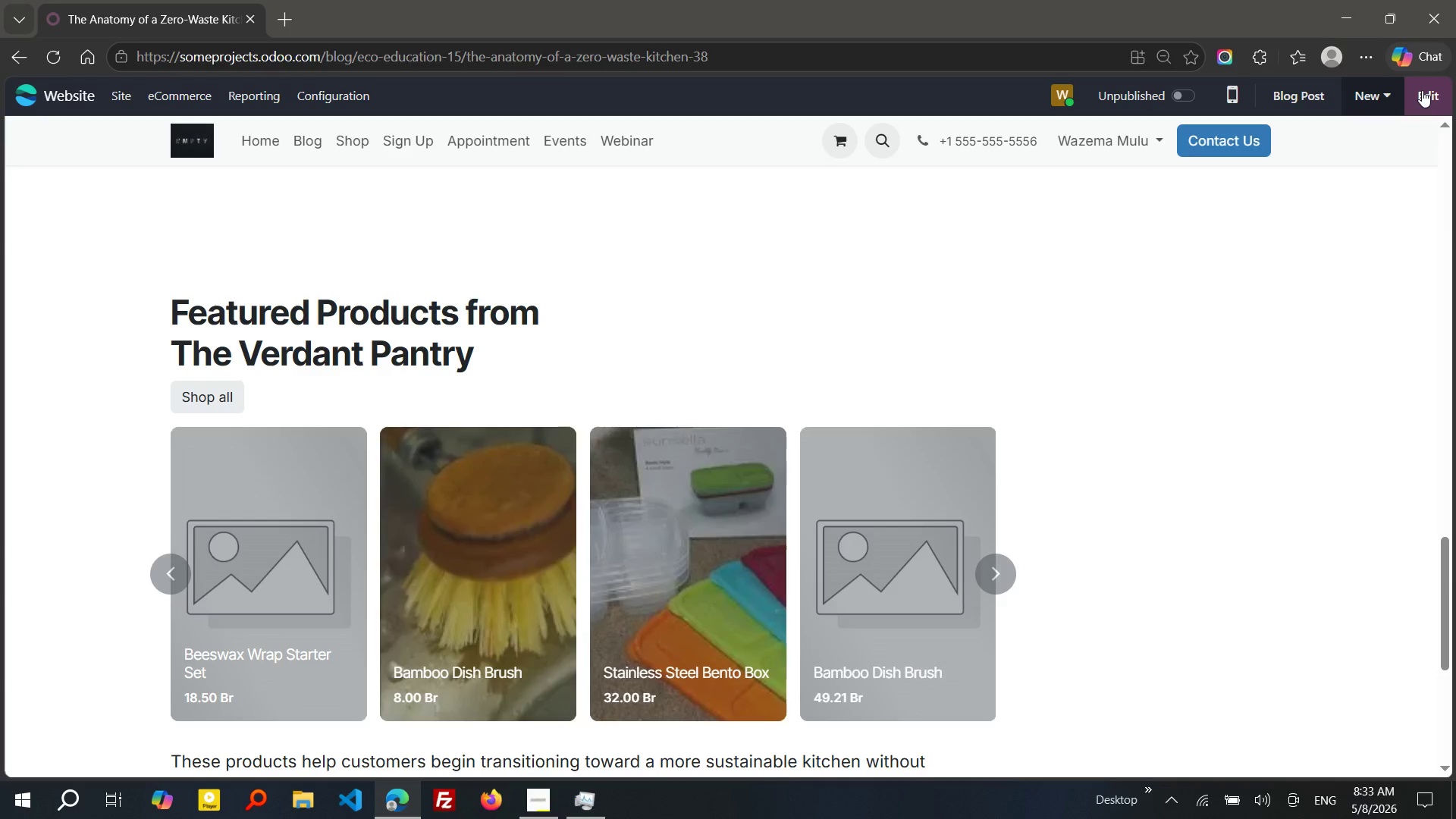 
left_click([1173, 813])
 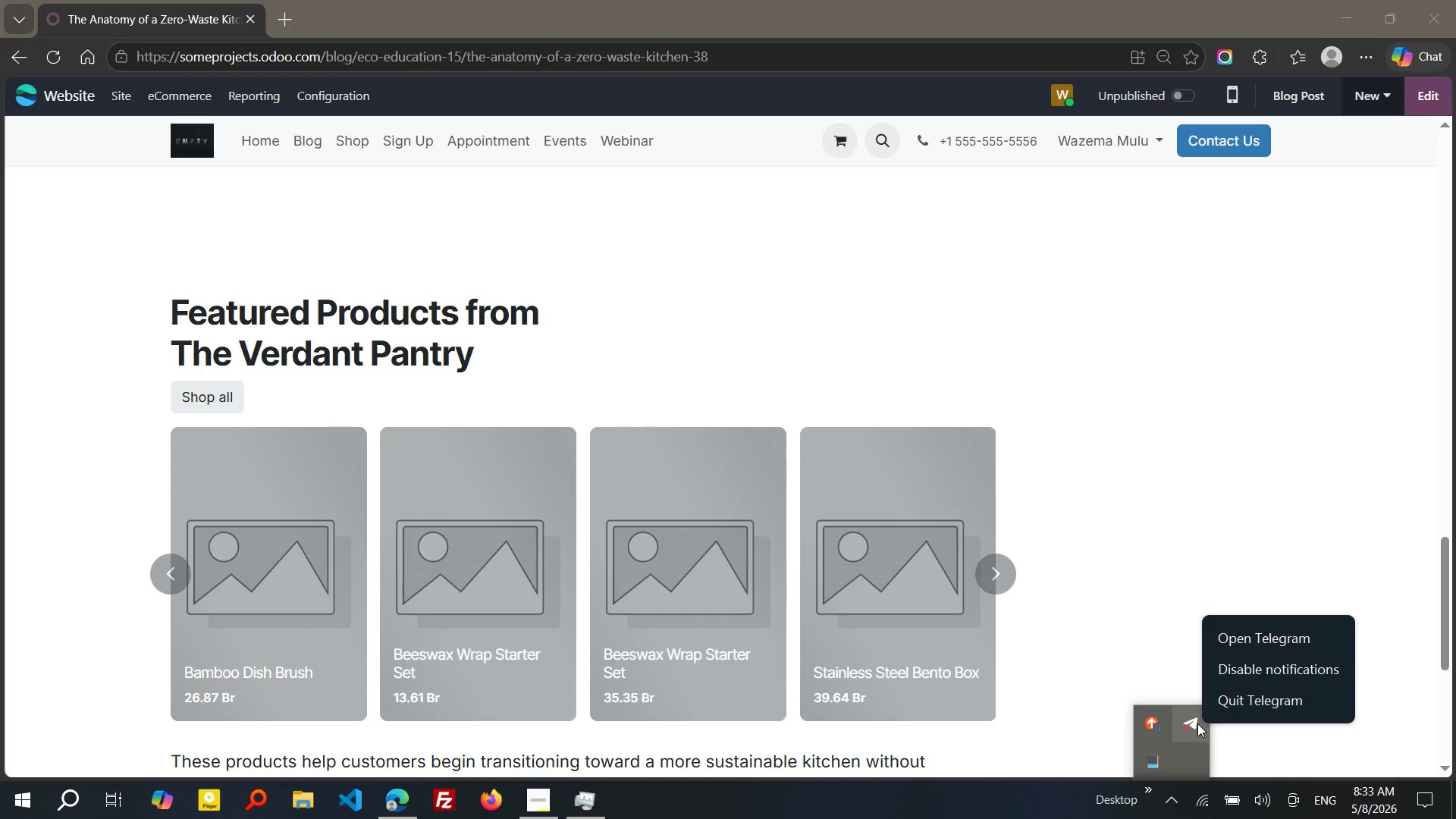 
right_click([1197, 723])
 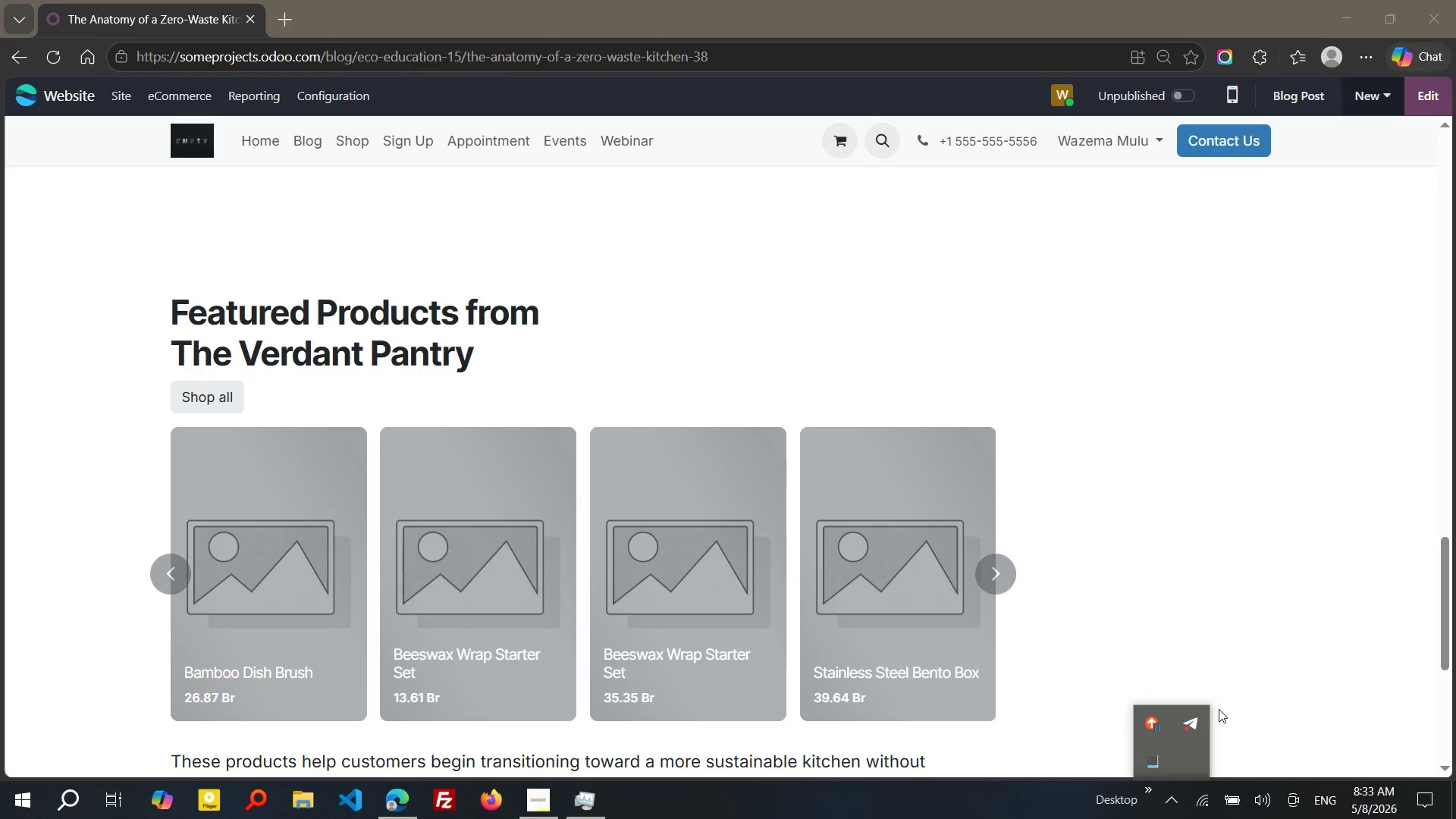 
left_click([1219, 709])
 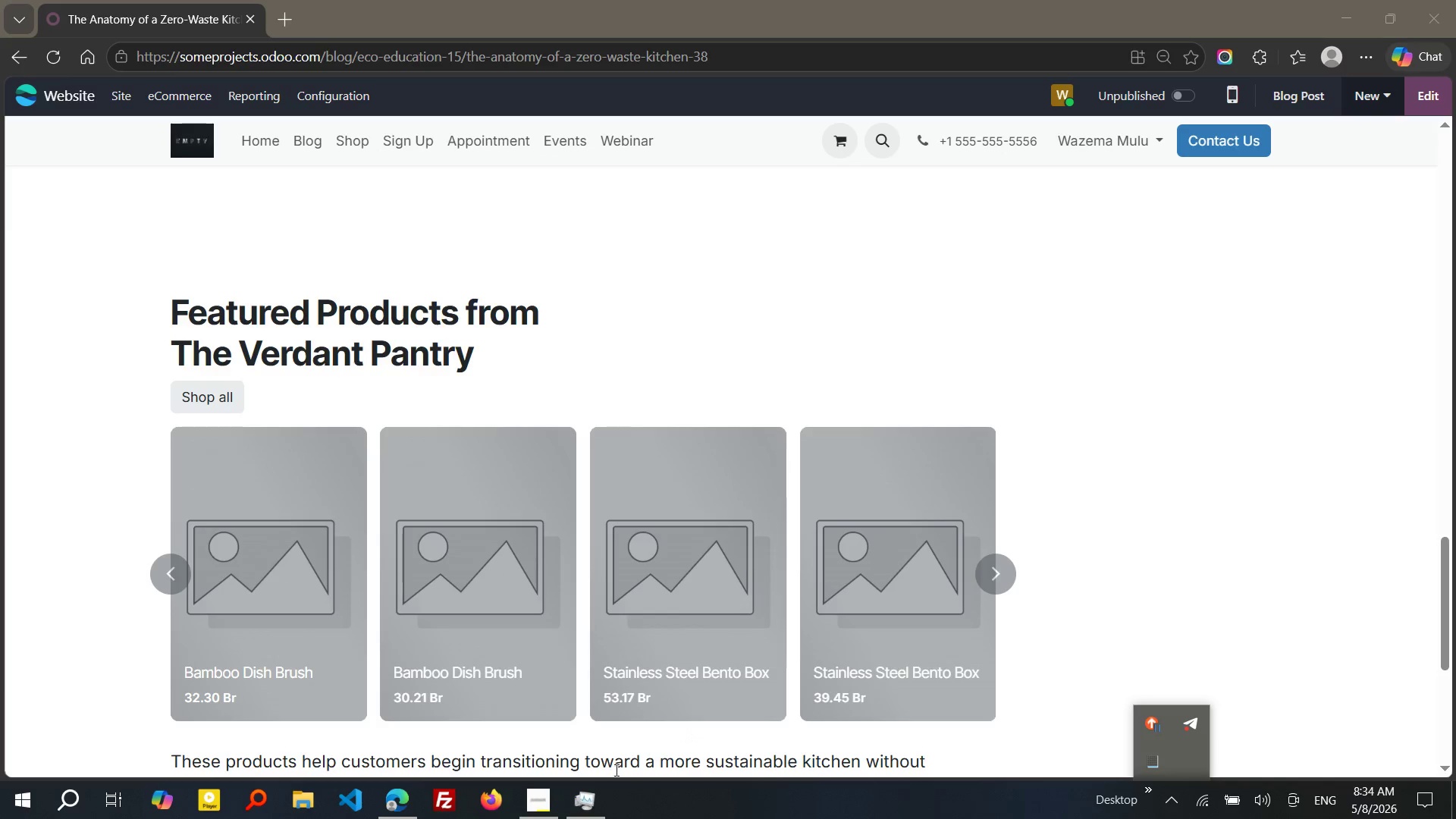 
wait(5.86)
 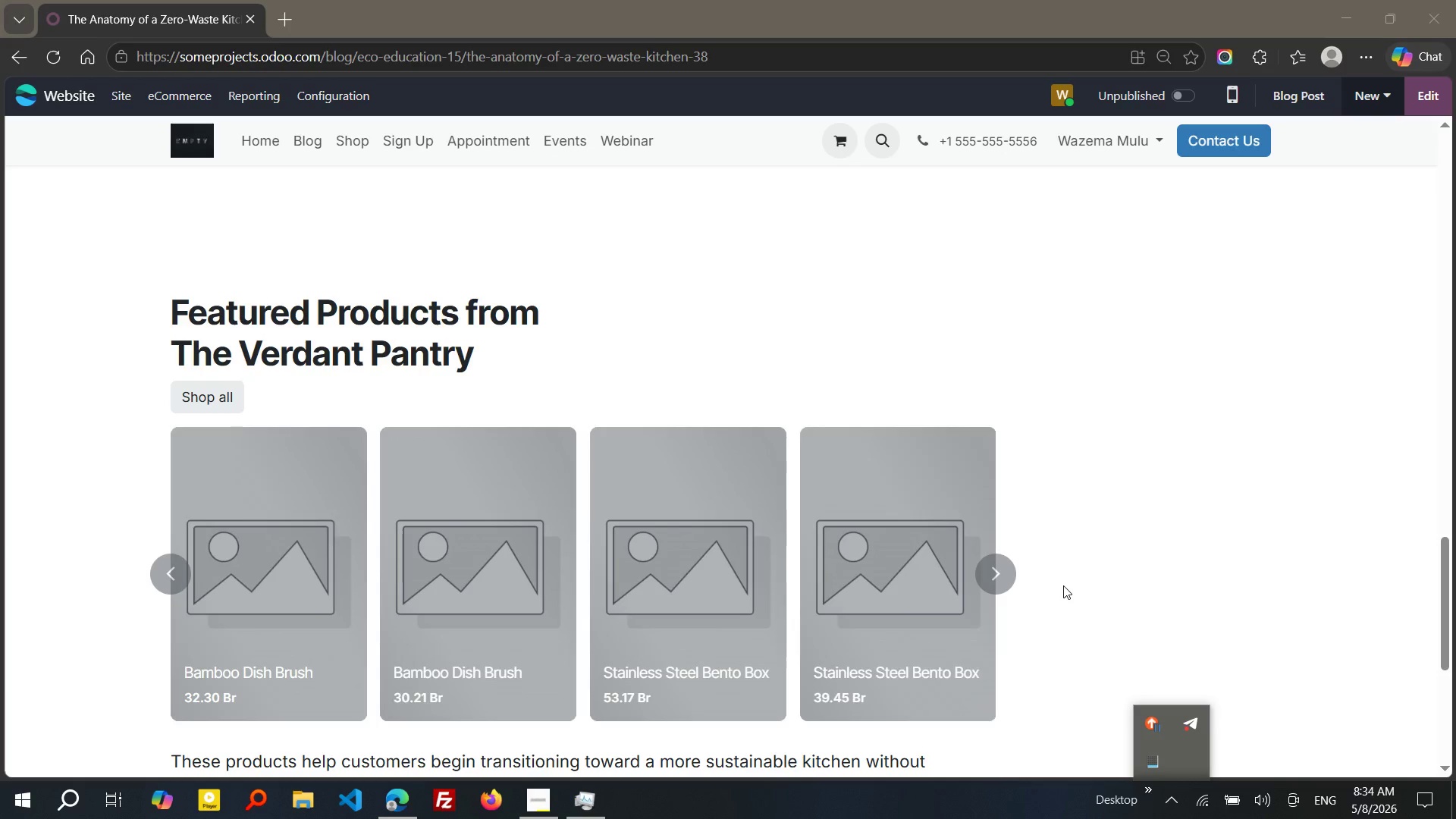 
left_click([592, 802])
 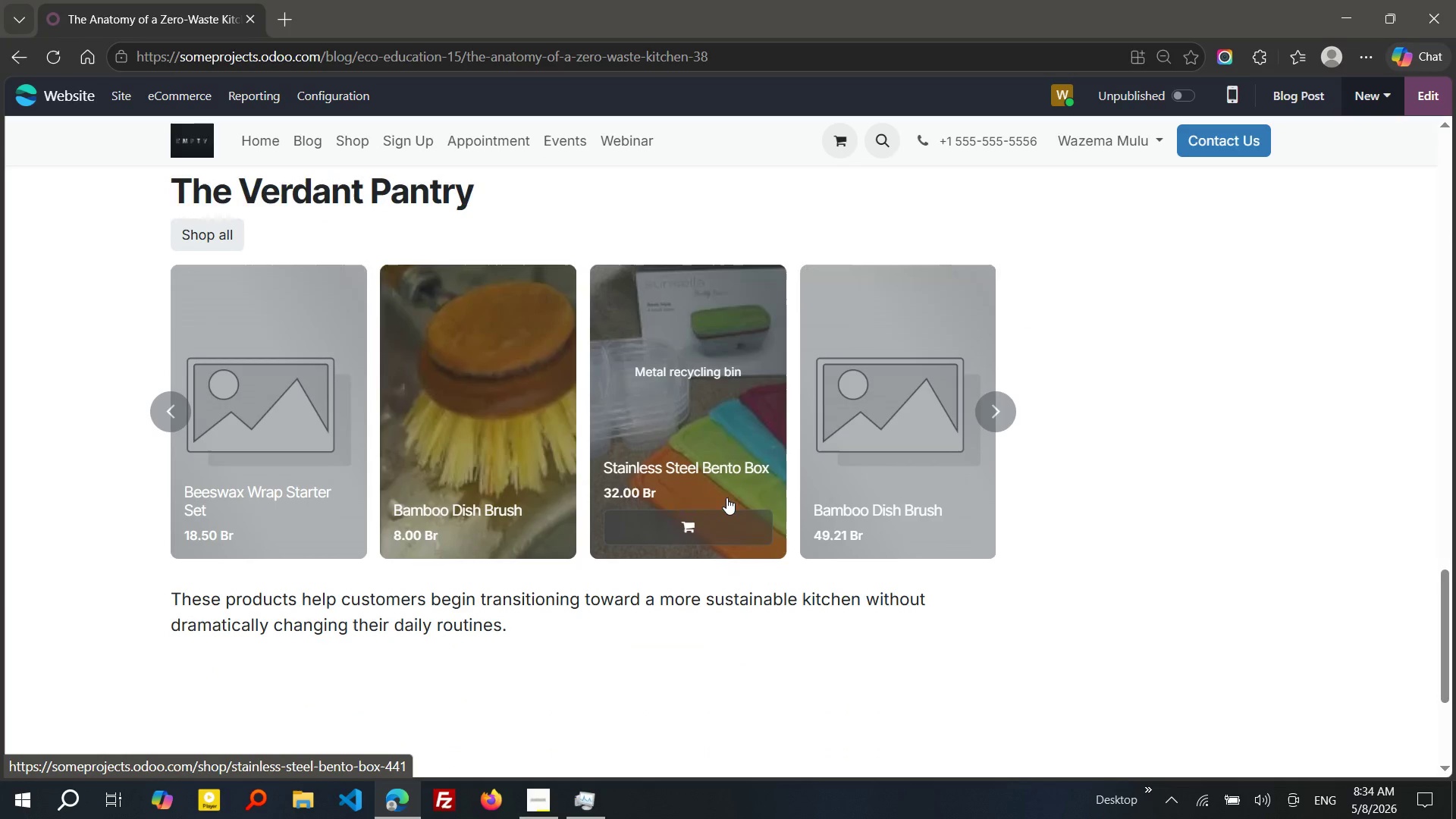 
wait(29.28)
 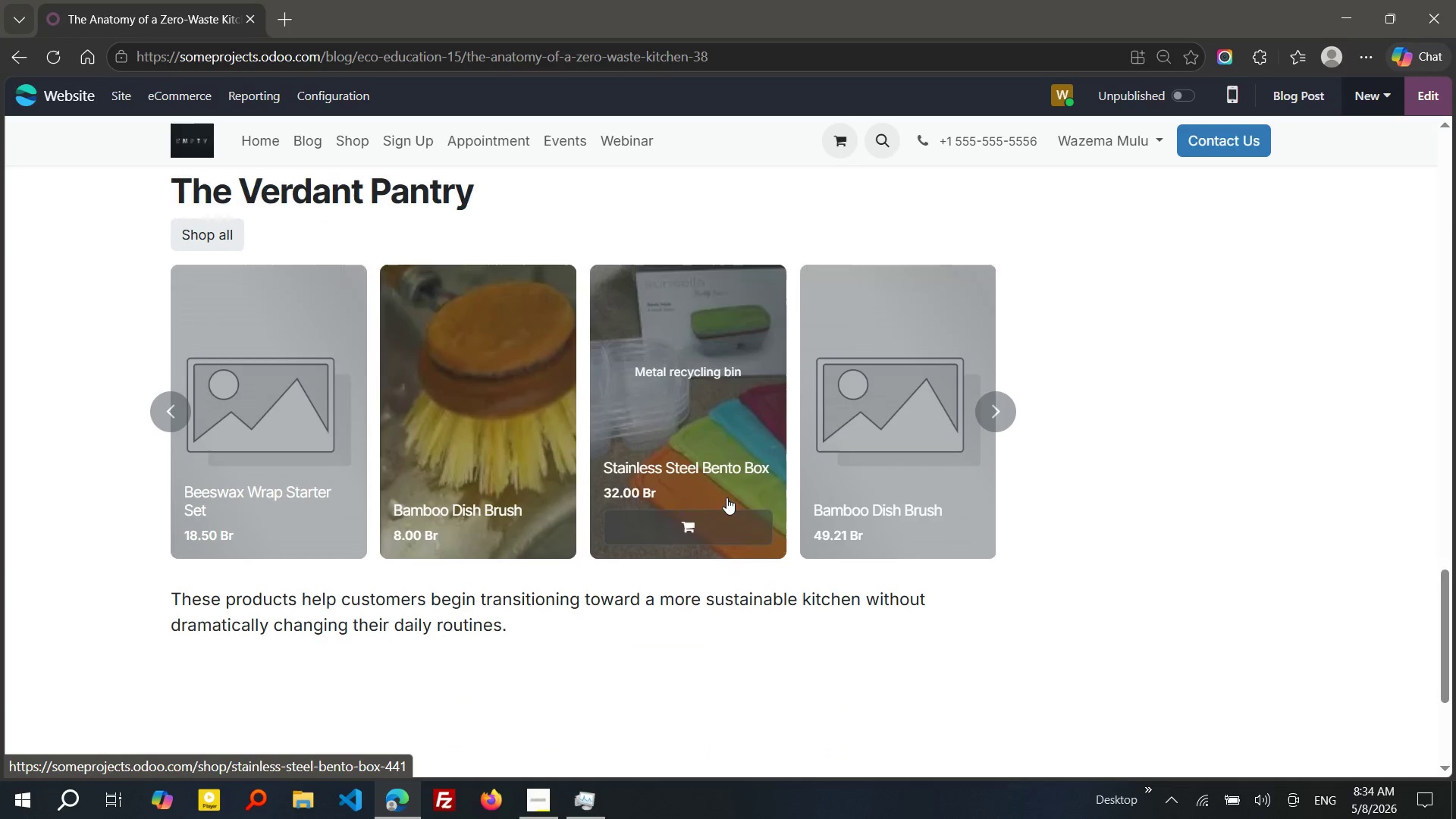 
left_click([79, 93])
 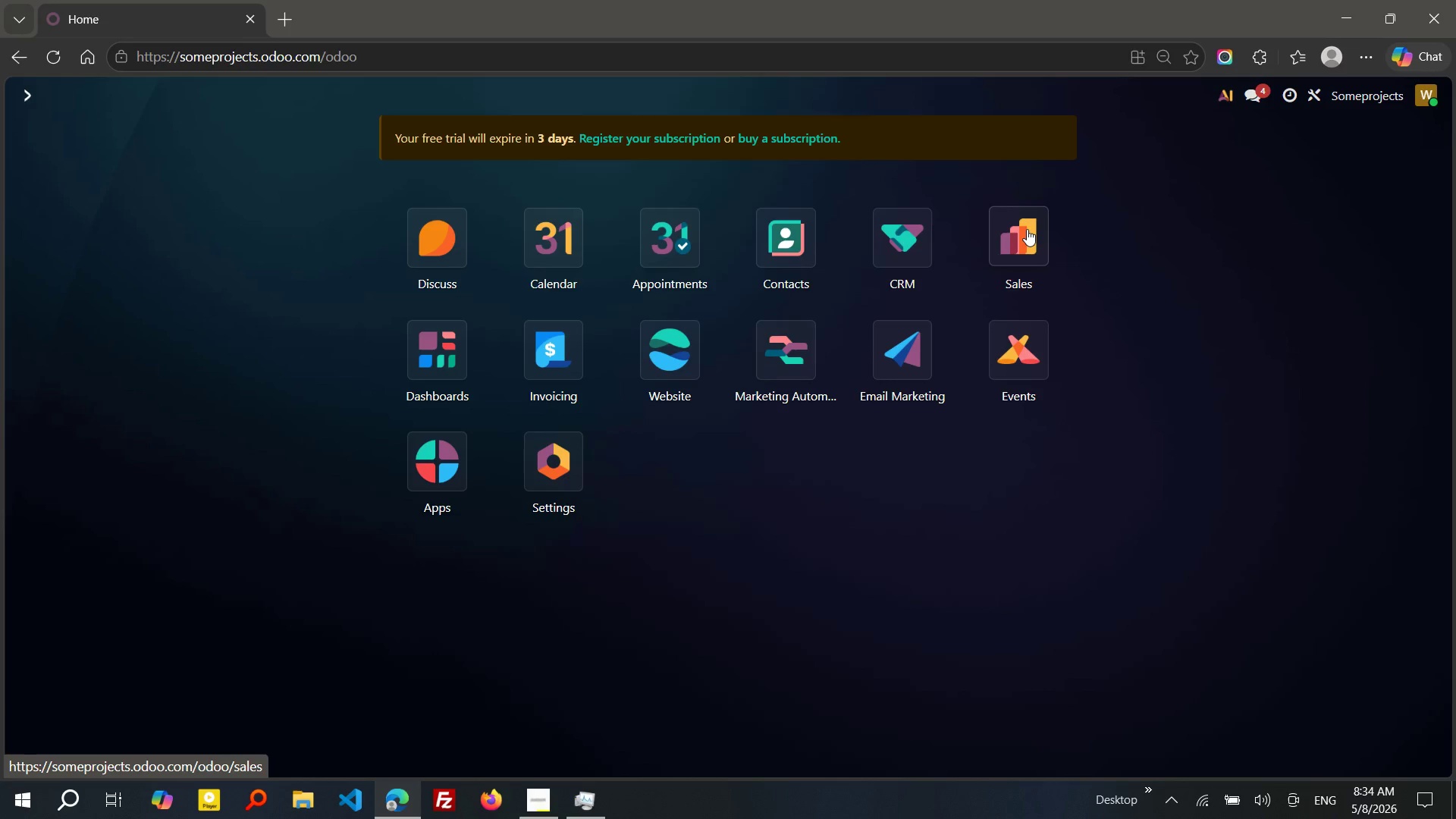 
left_click([1027, 229])
 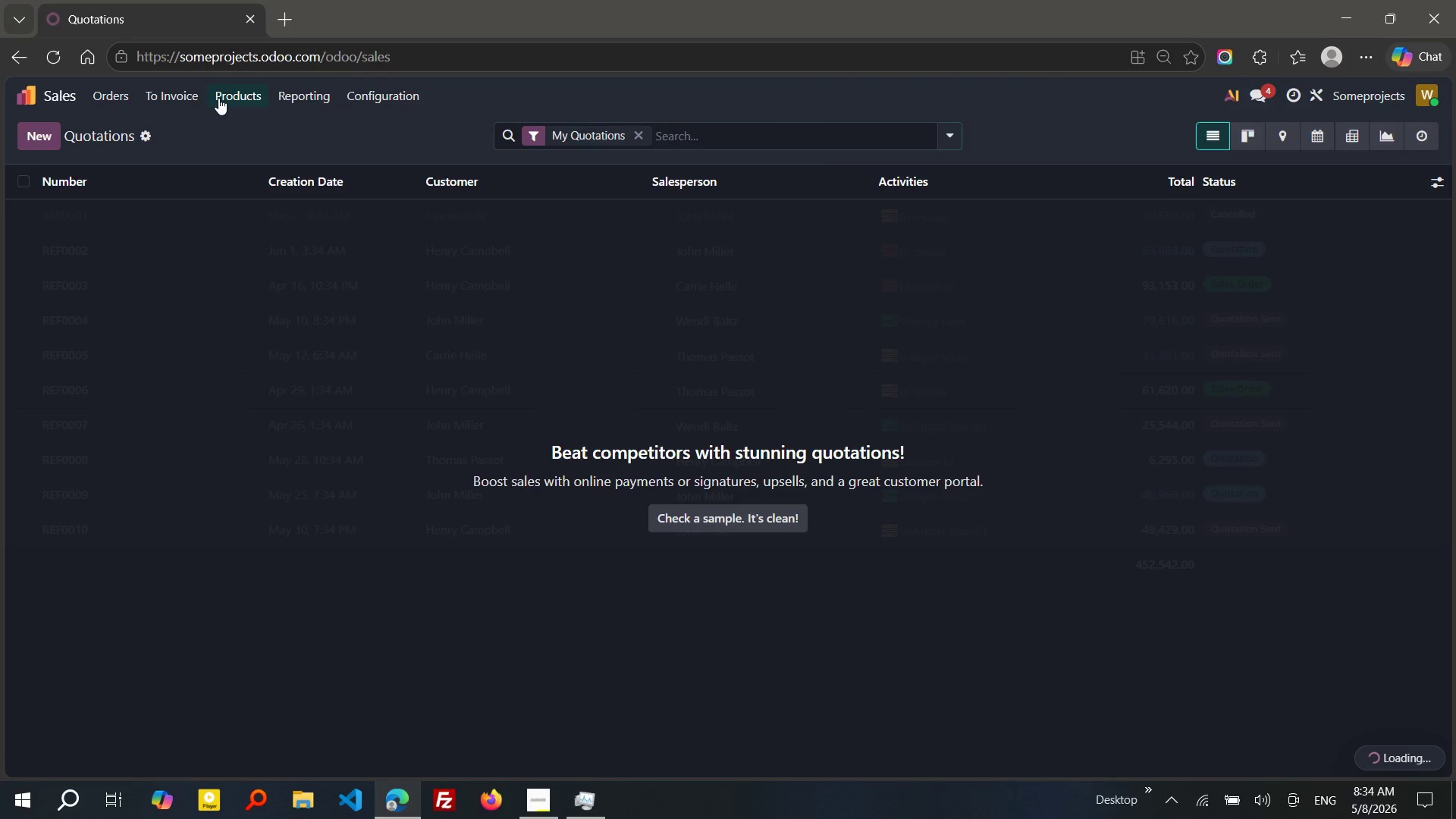 
left_click([218, 98])
 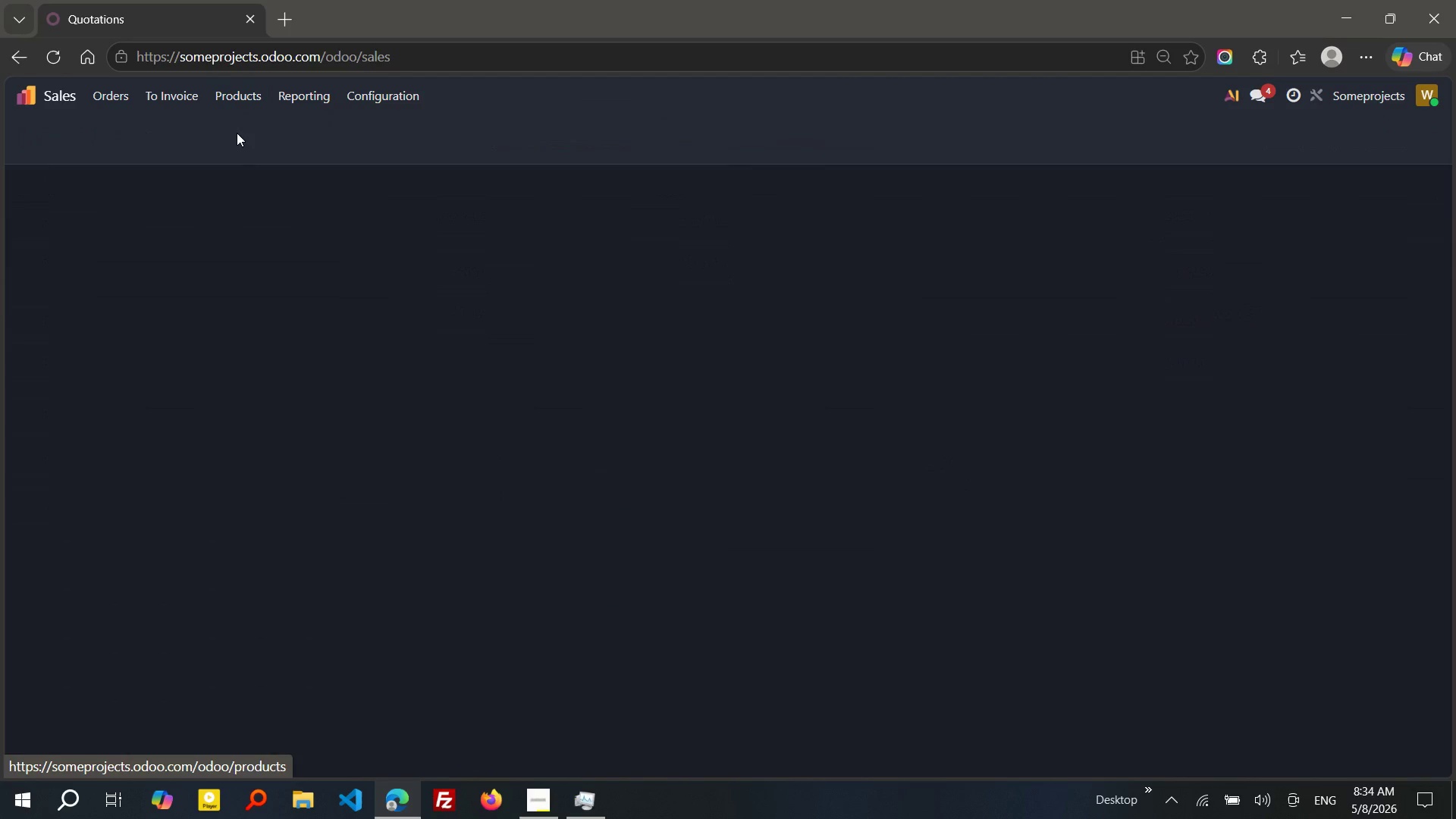 
left_click([237, 133])
 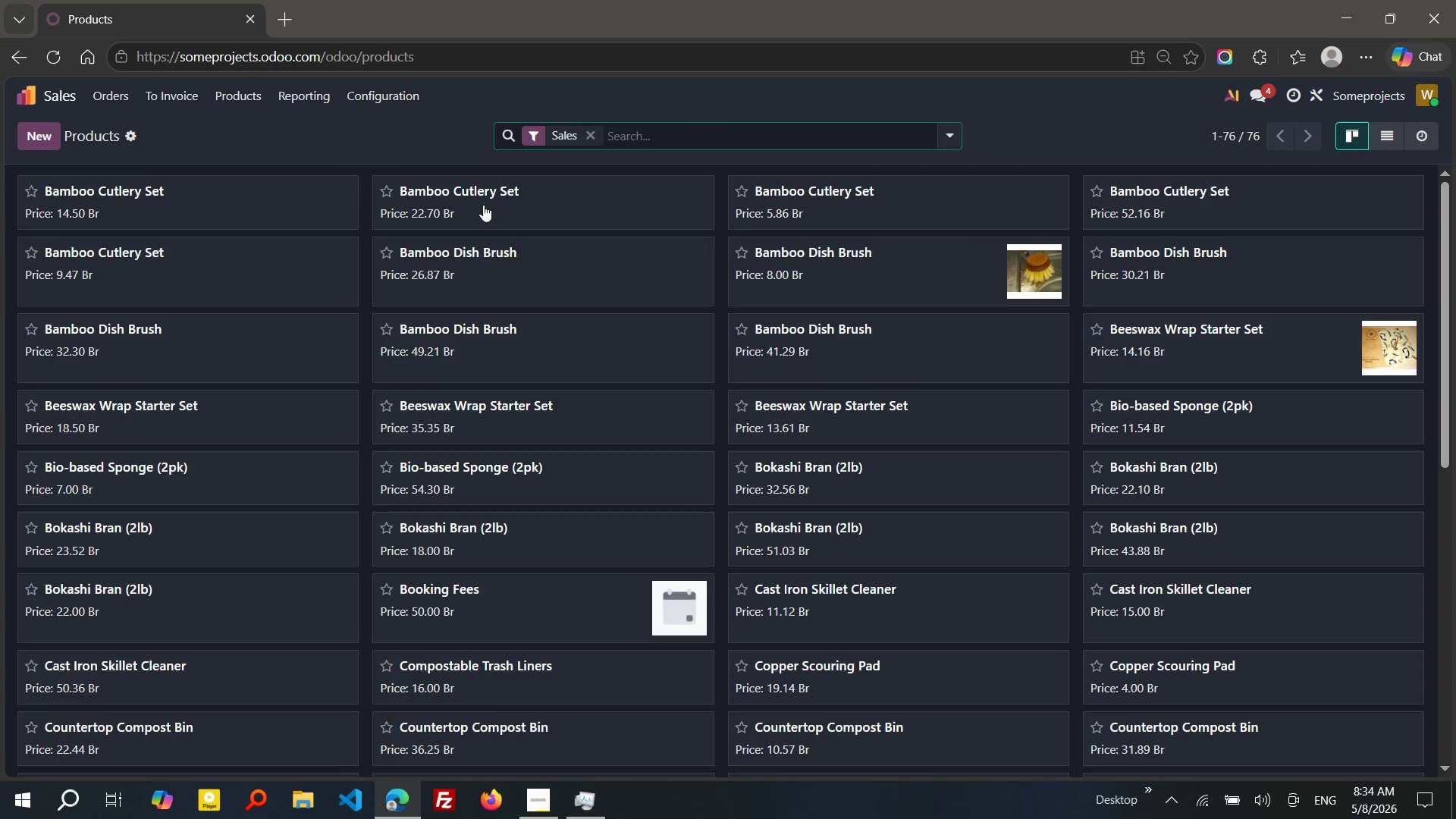 
wait(9.72)
 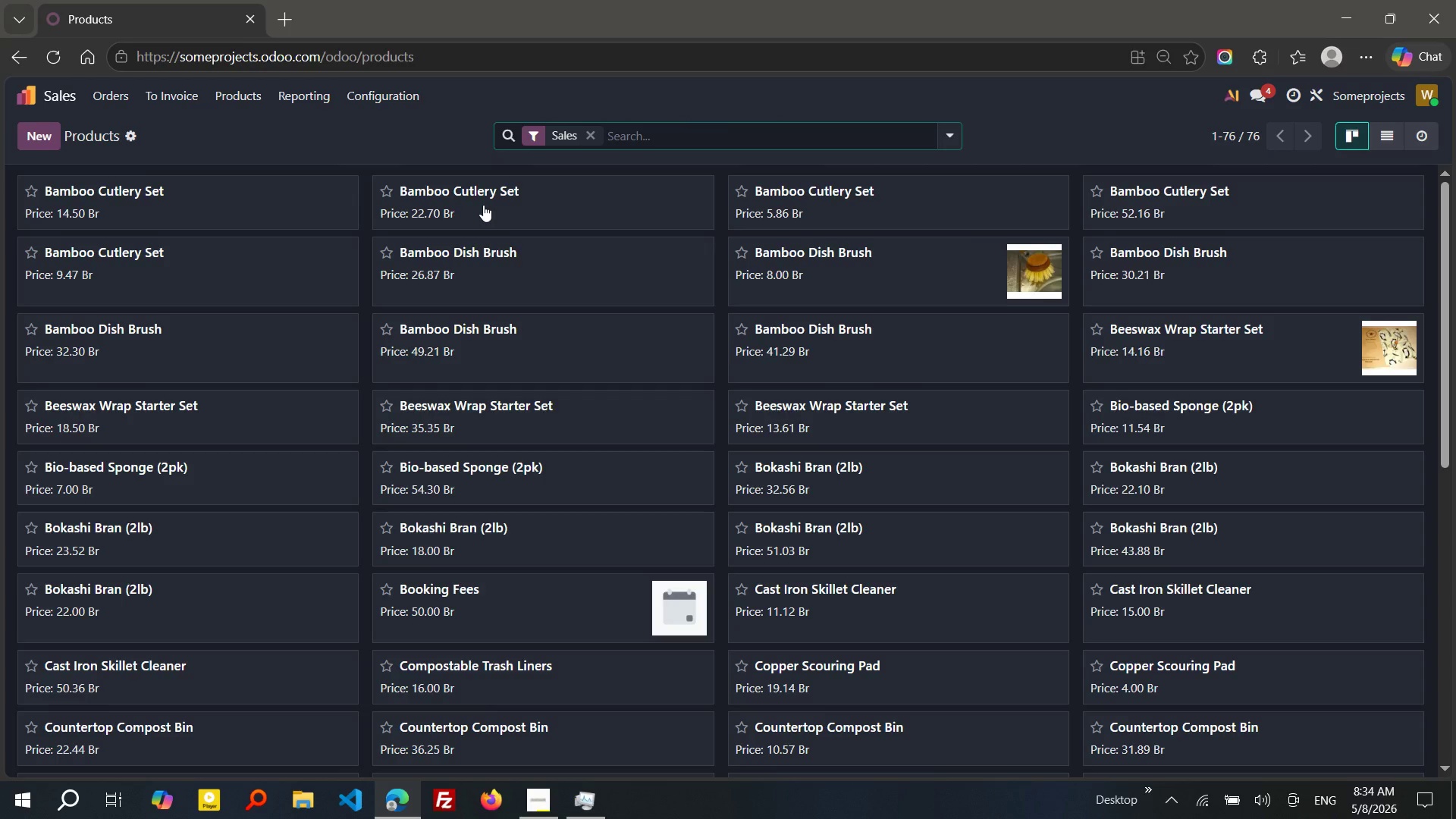 
left_click([1389, 134])
 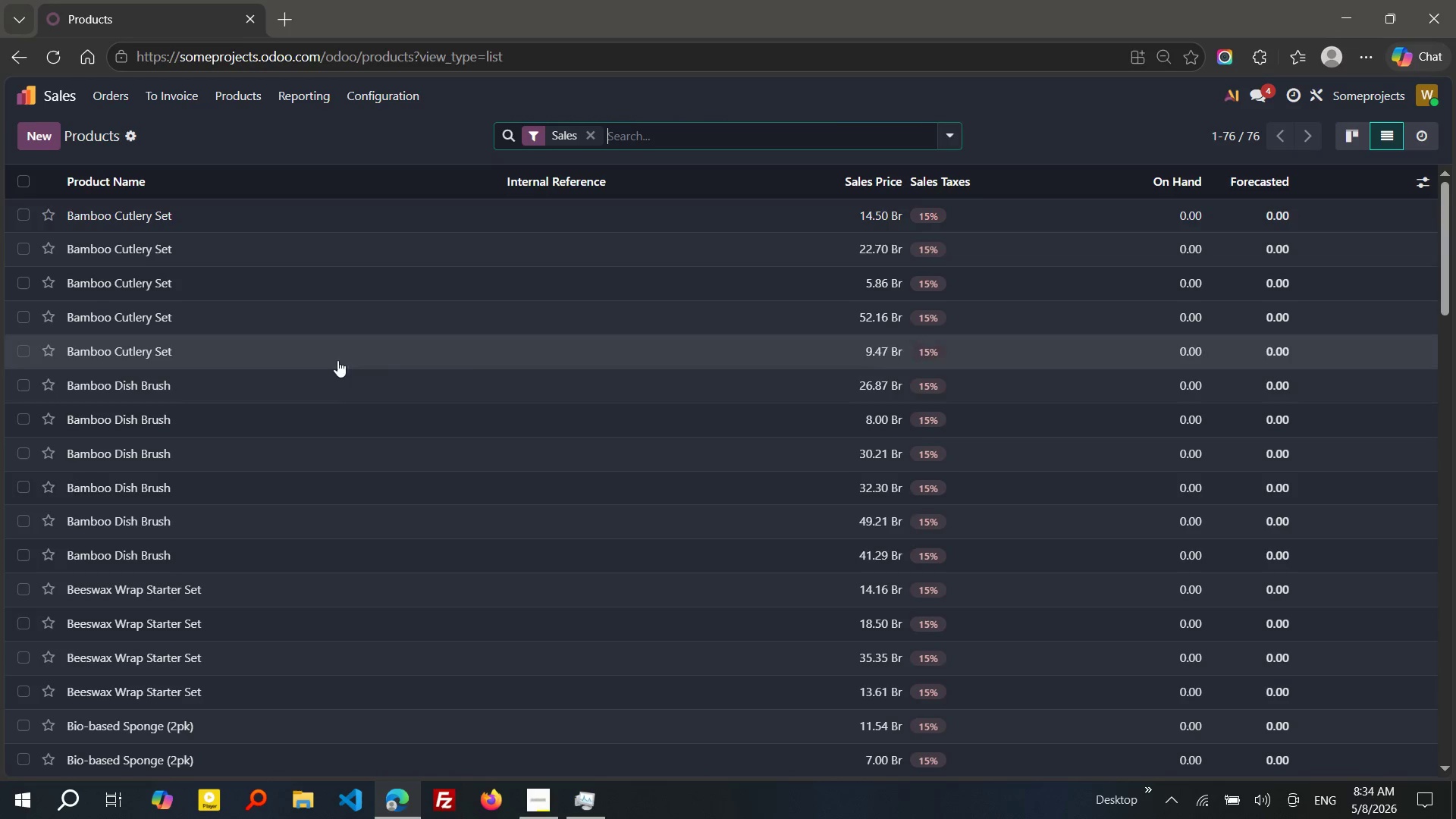 
mouse_move([198, 369])
 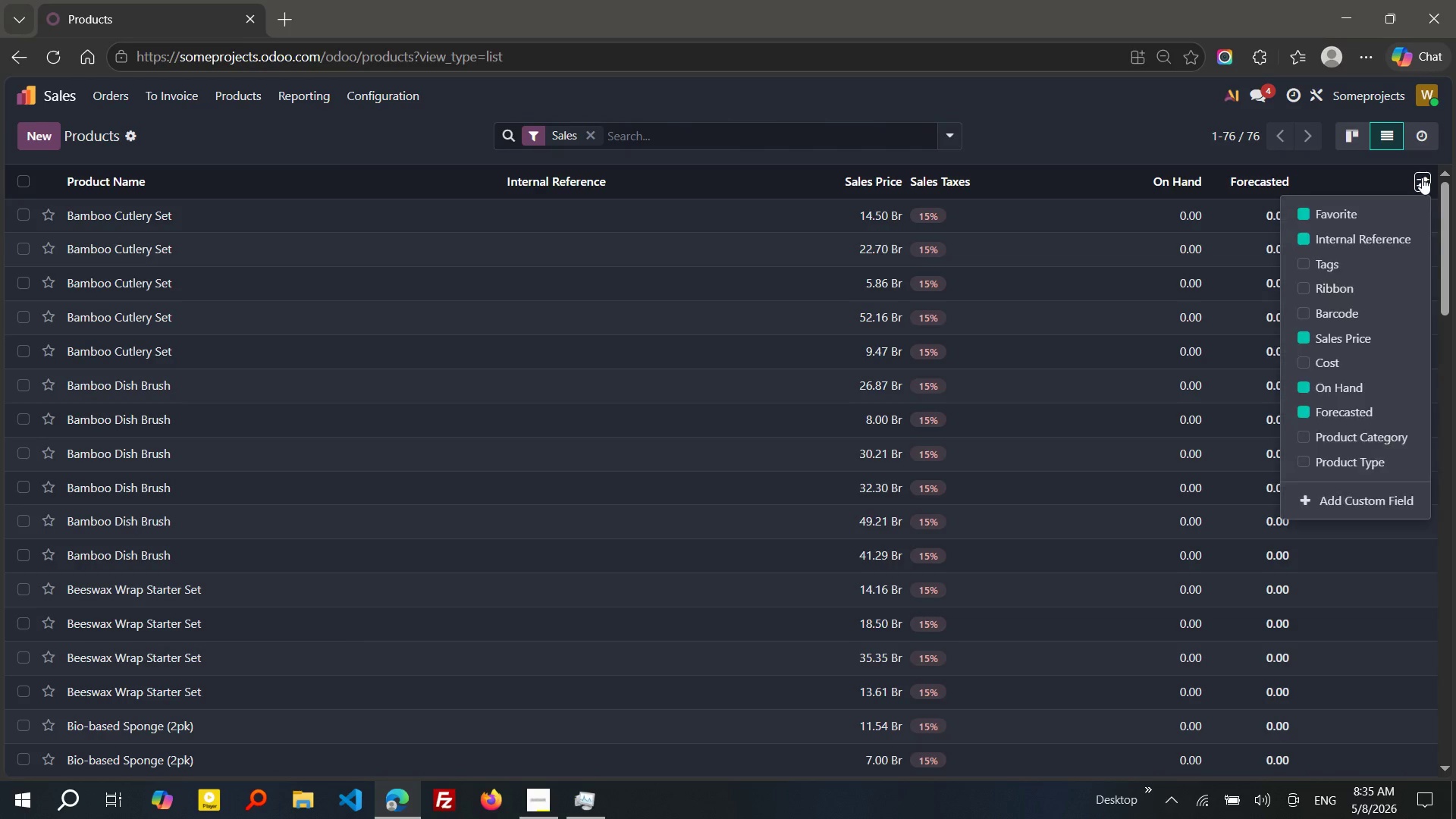 
left_click([1422, 177])
 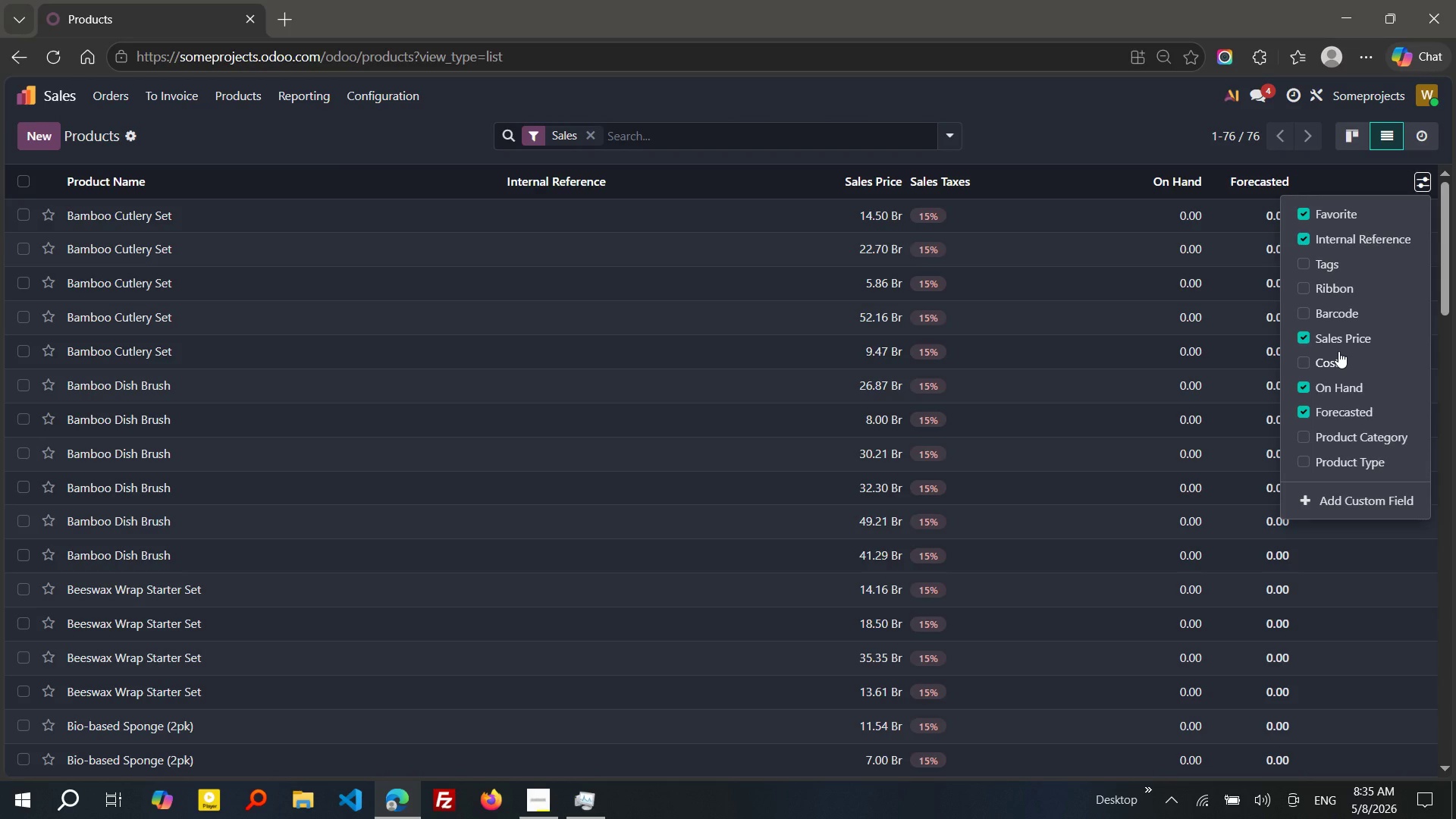 
wait(10.0)
 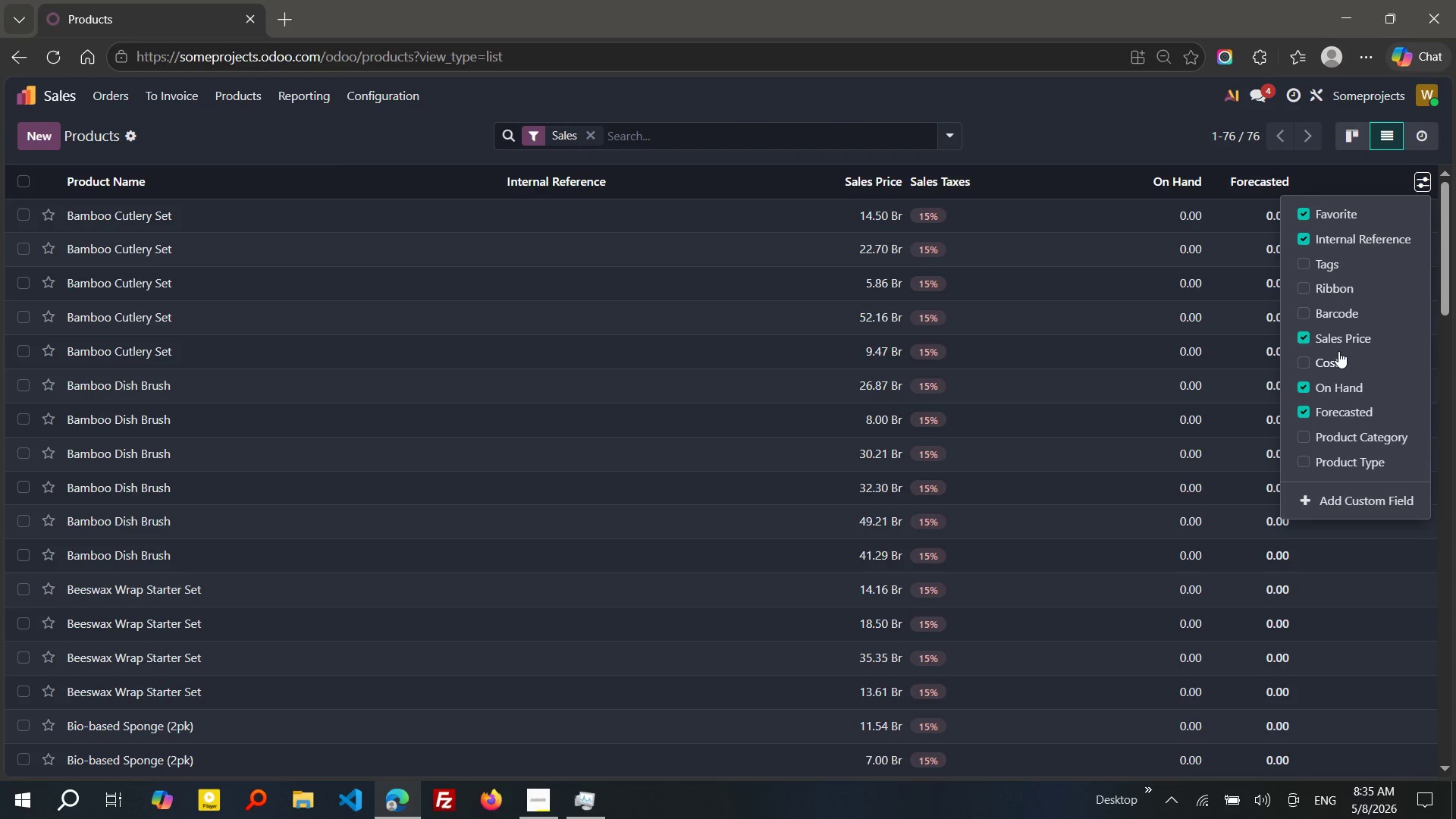 
left_click([1422, 187])
 